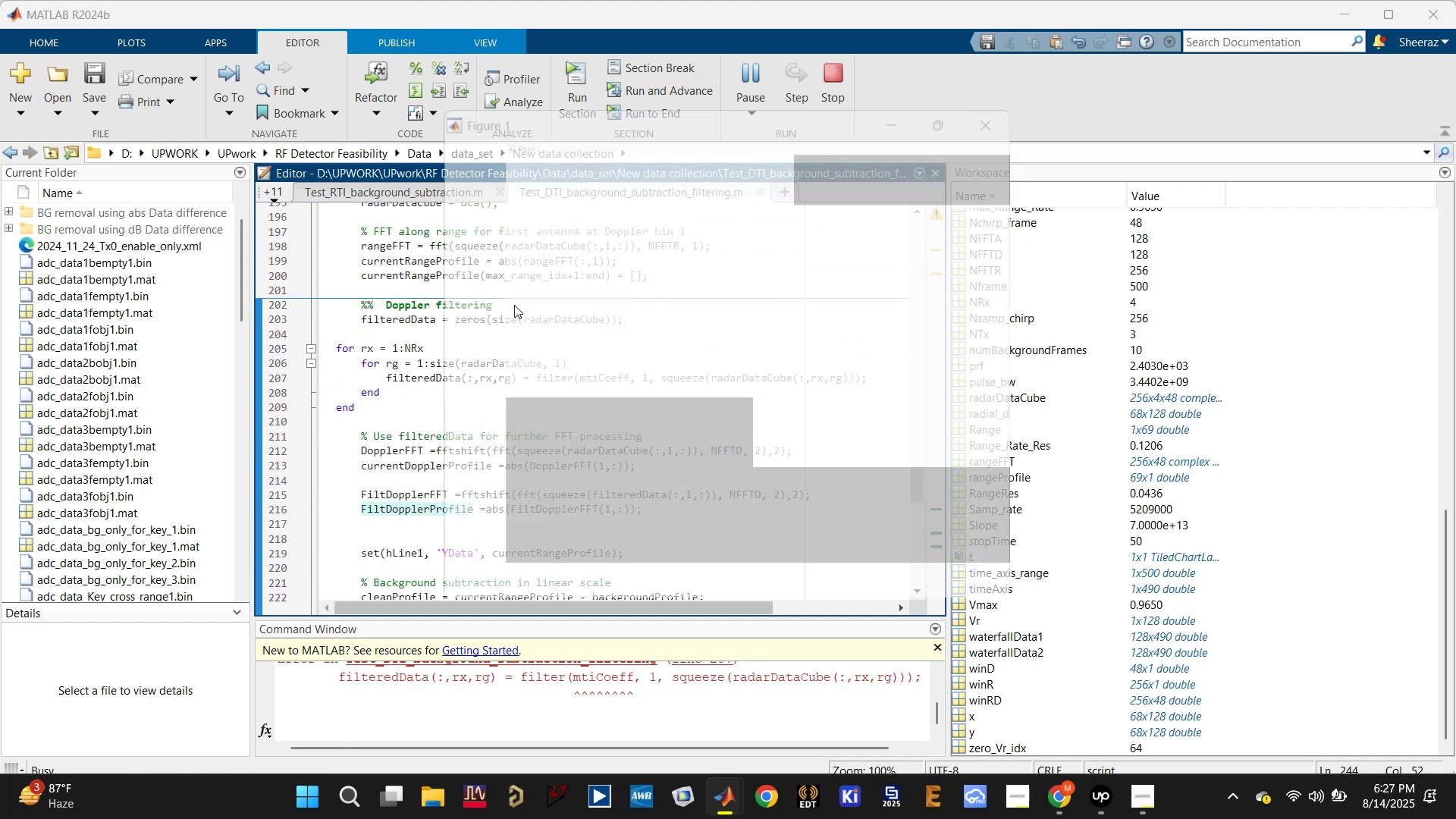 
key(Space)
 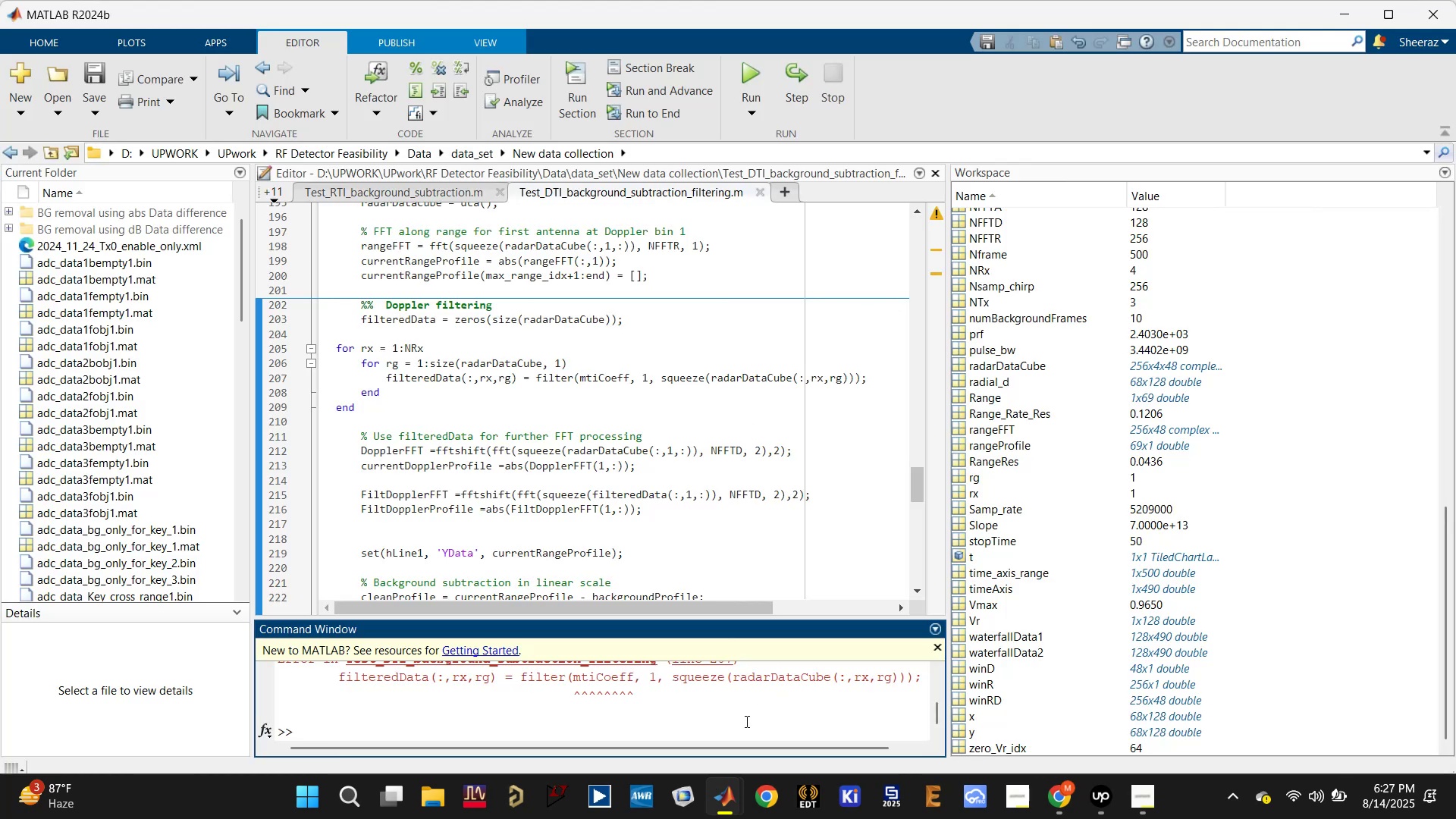 
scroll: coordinate [717, 726], scroll_direction: up, amount: 1.0
 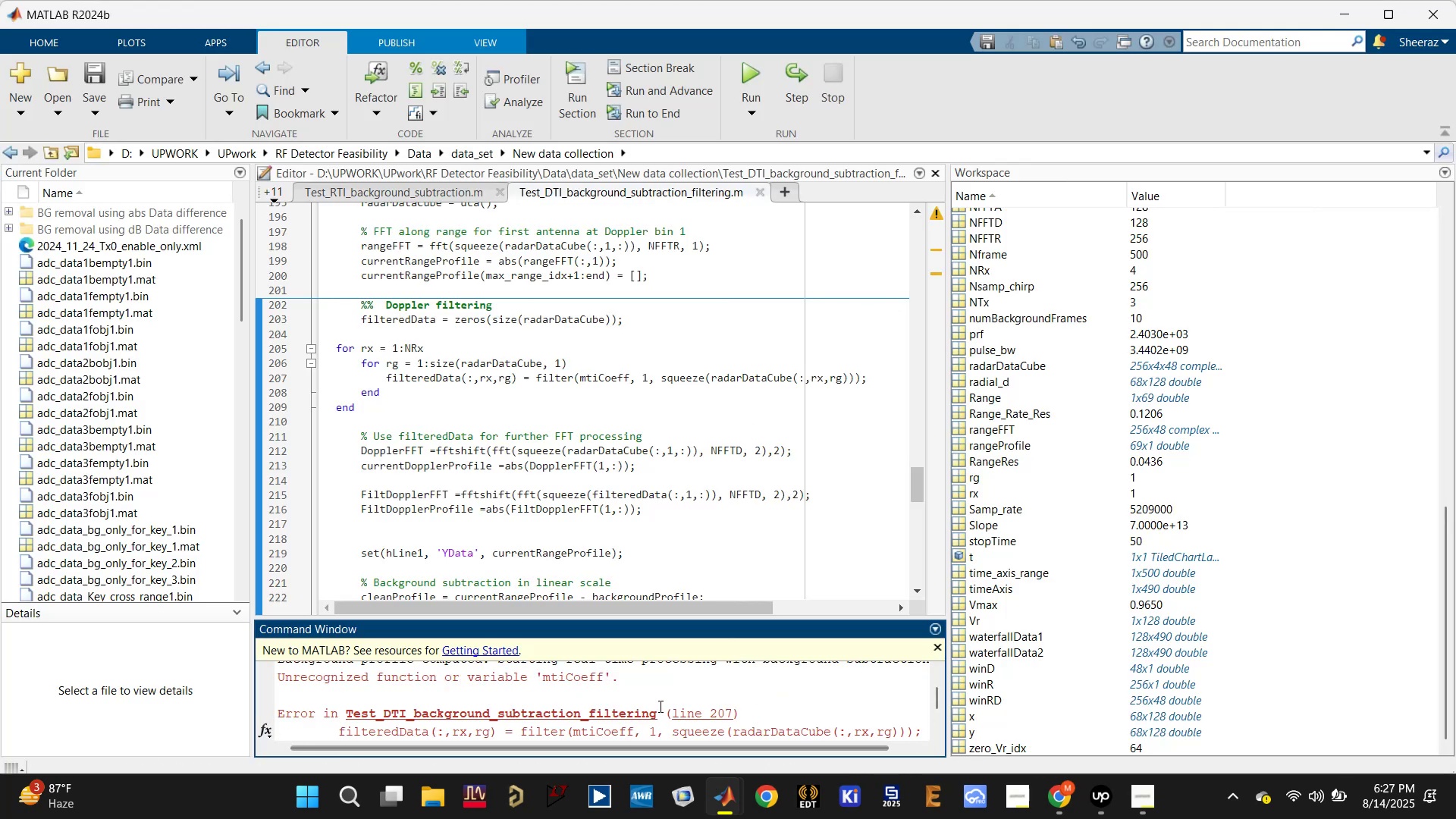 
left_click([698, 715])
 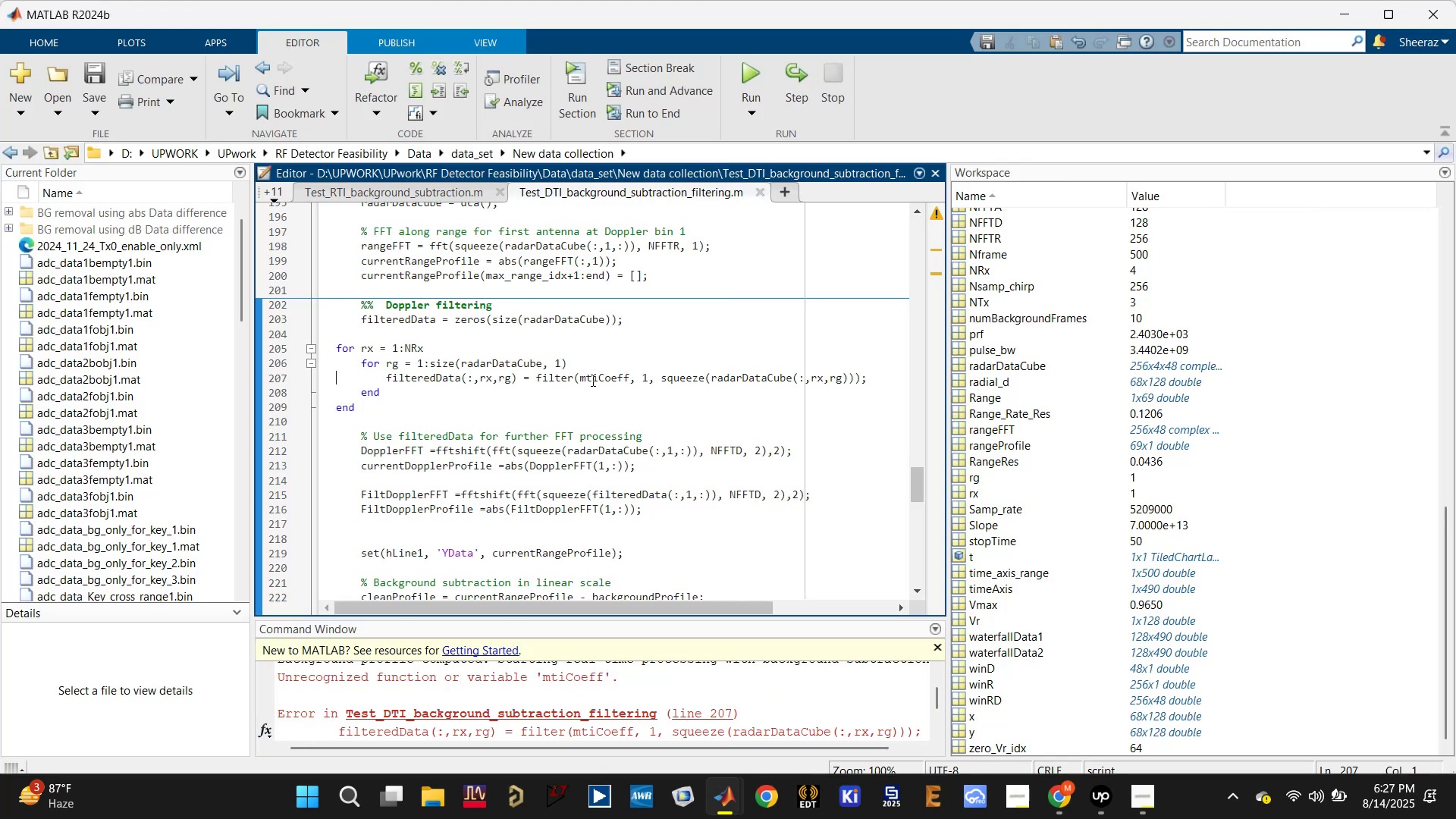 
double_click([598, 373])
 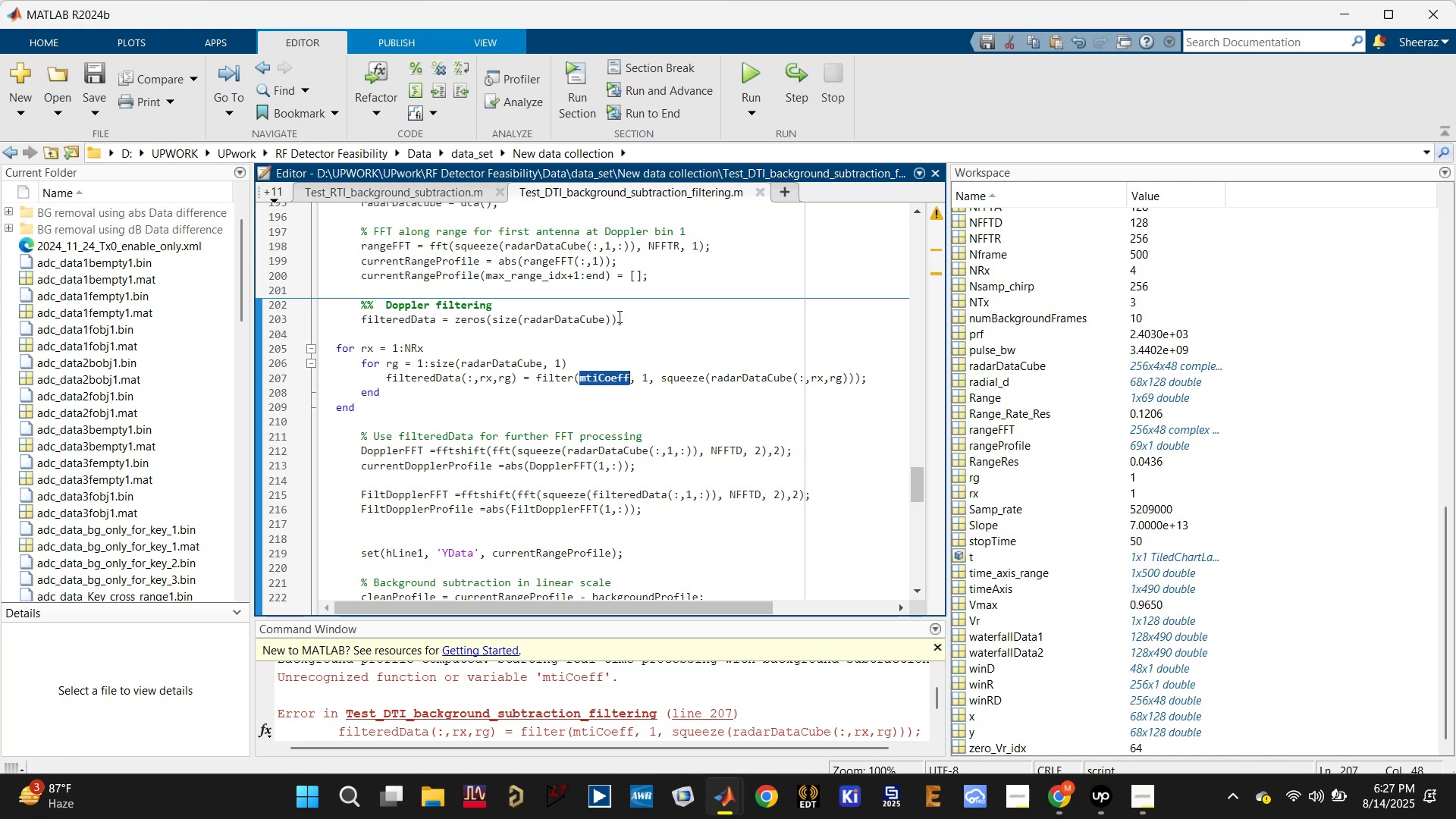 
left_click([626, 305])
 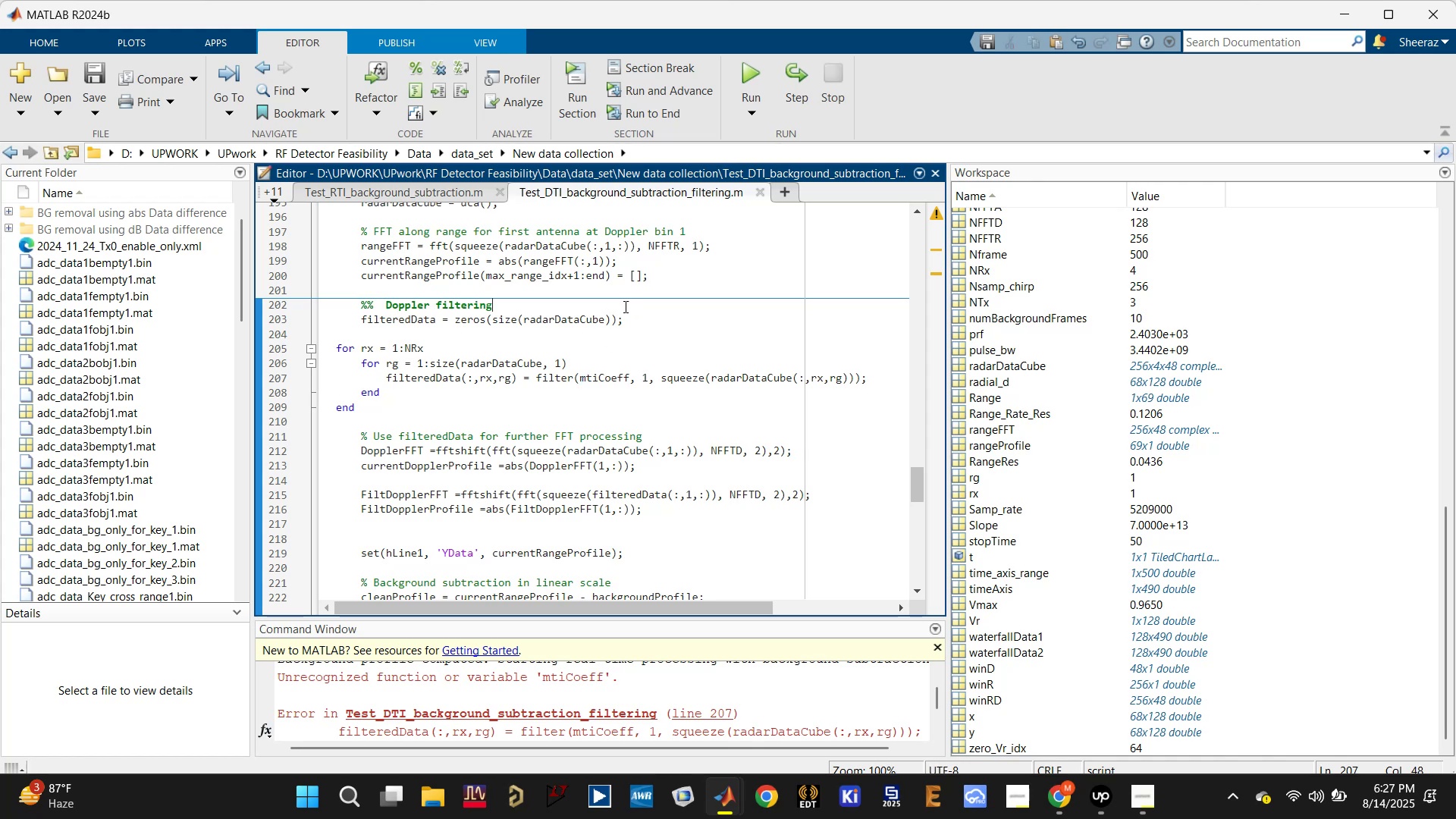 
type( ())
 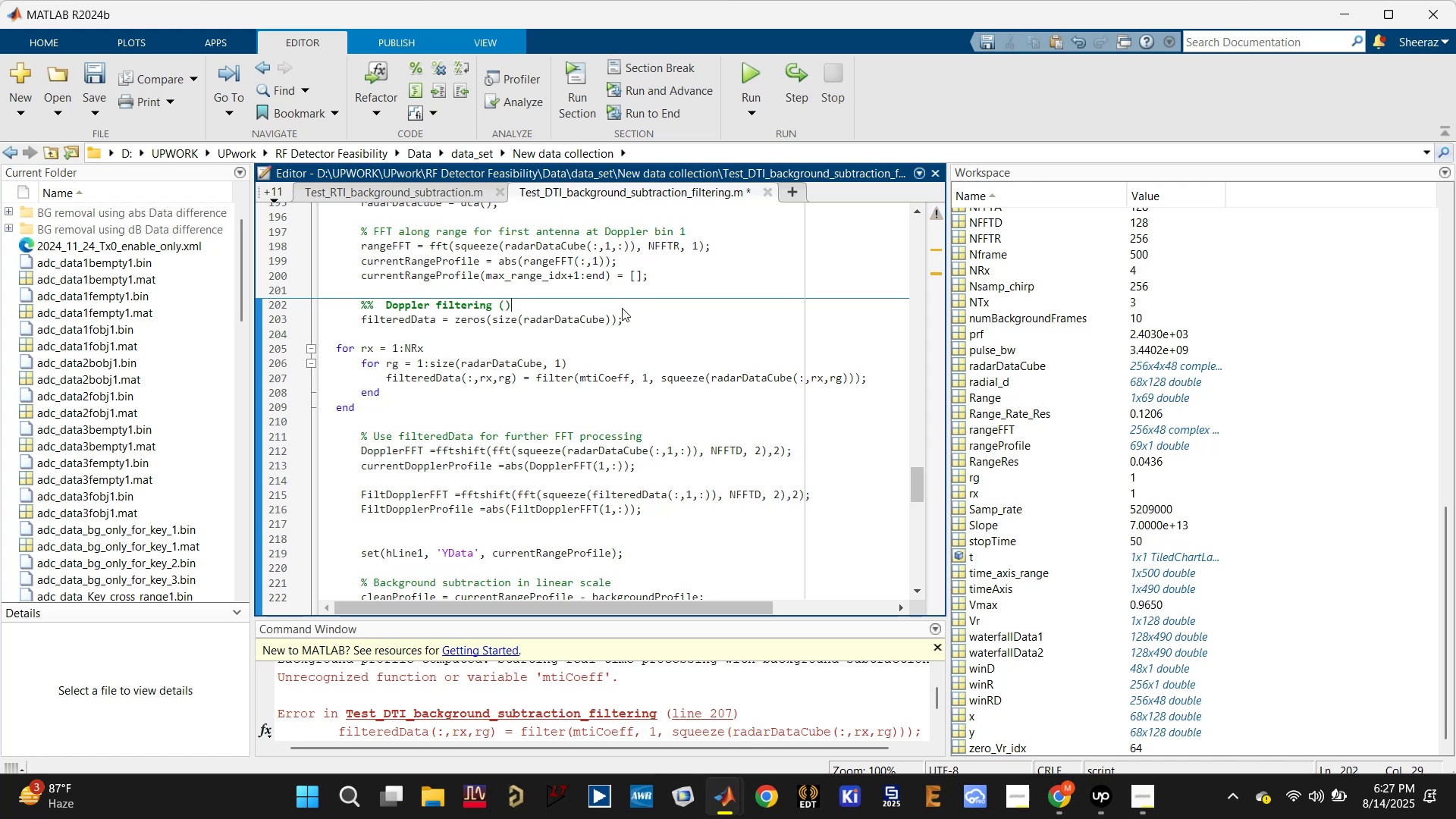 
 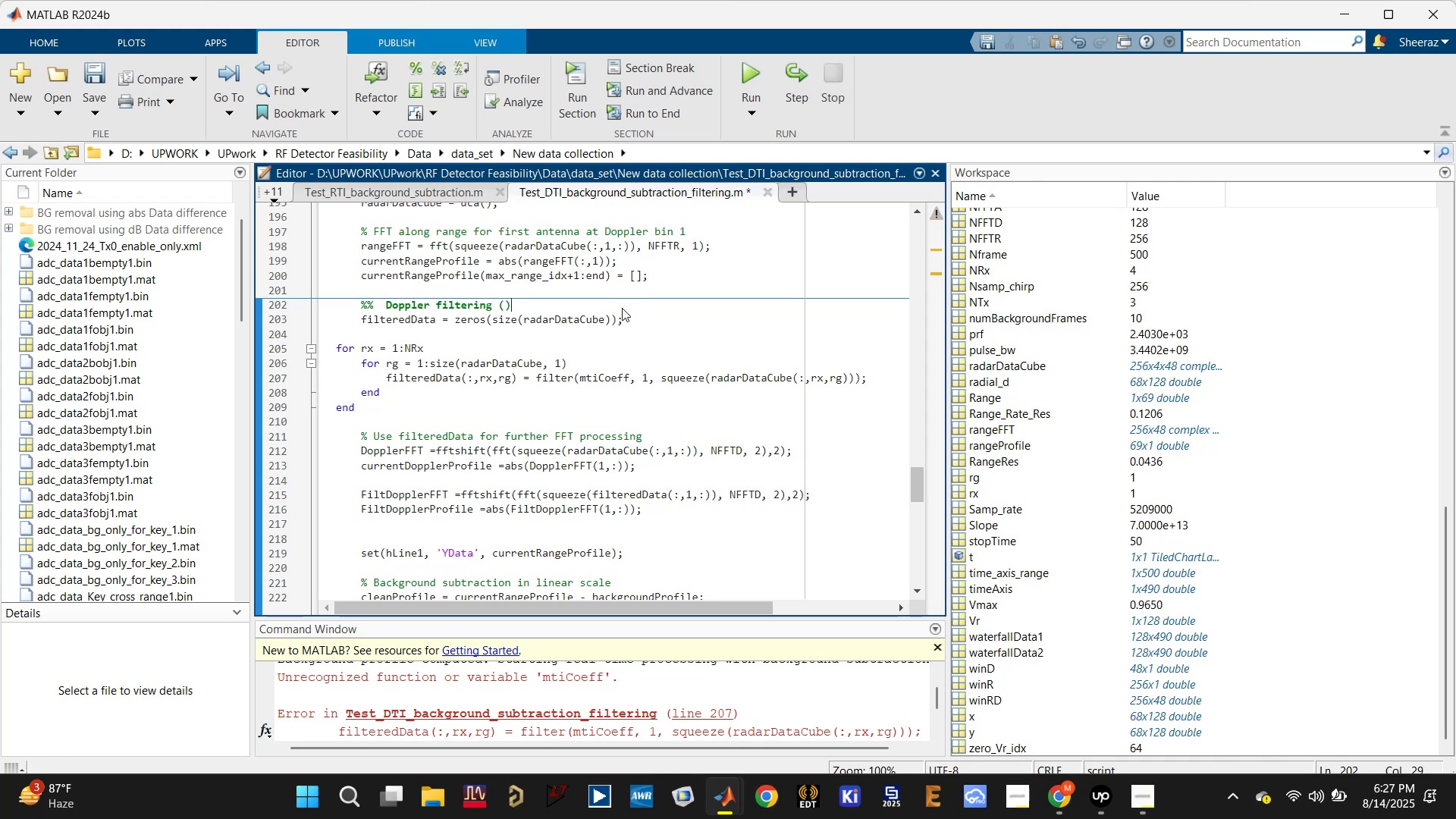 
key(ArrowLeft)
 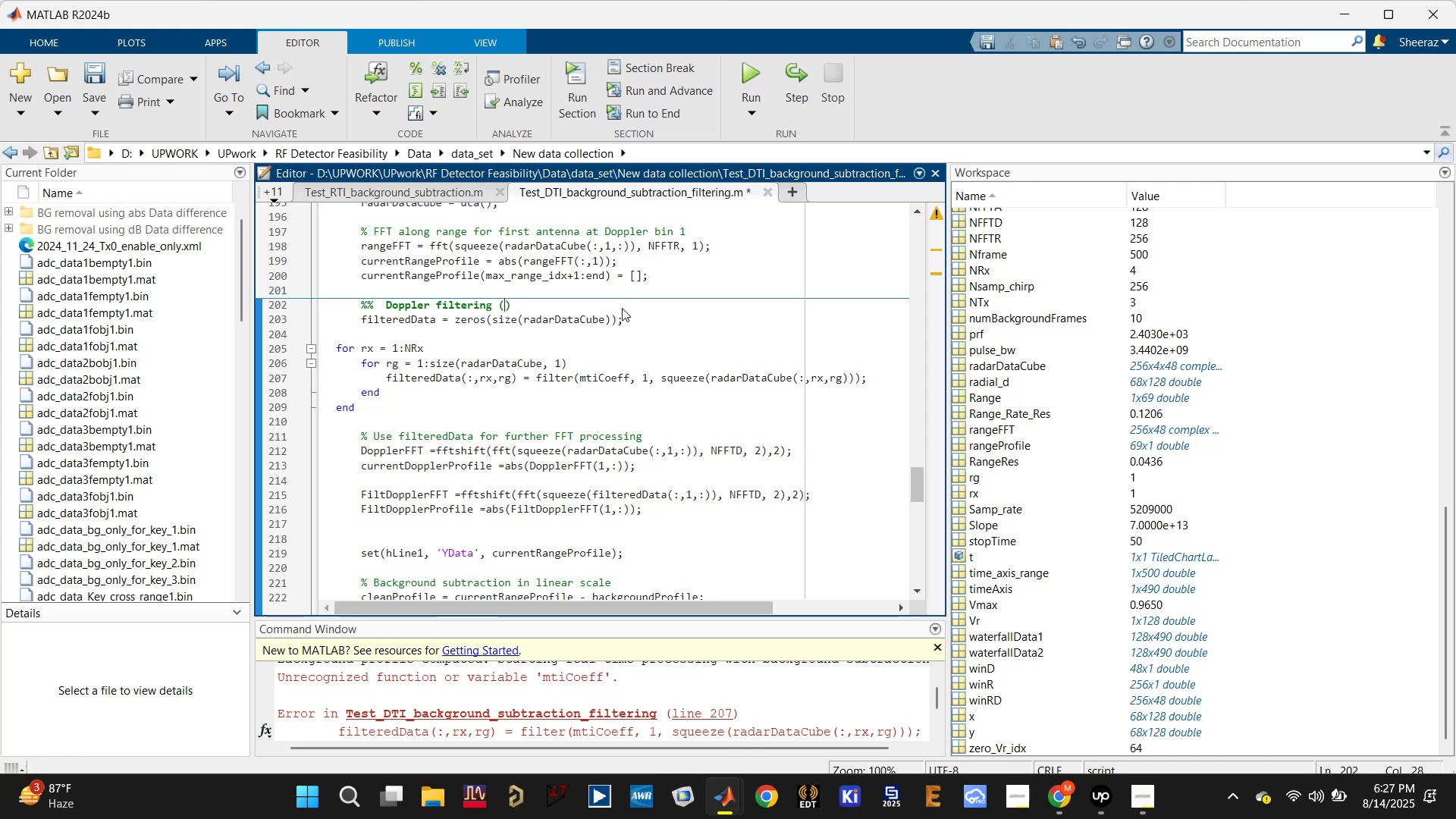 
type(it might slow down the update rate more)
 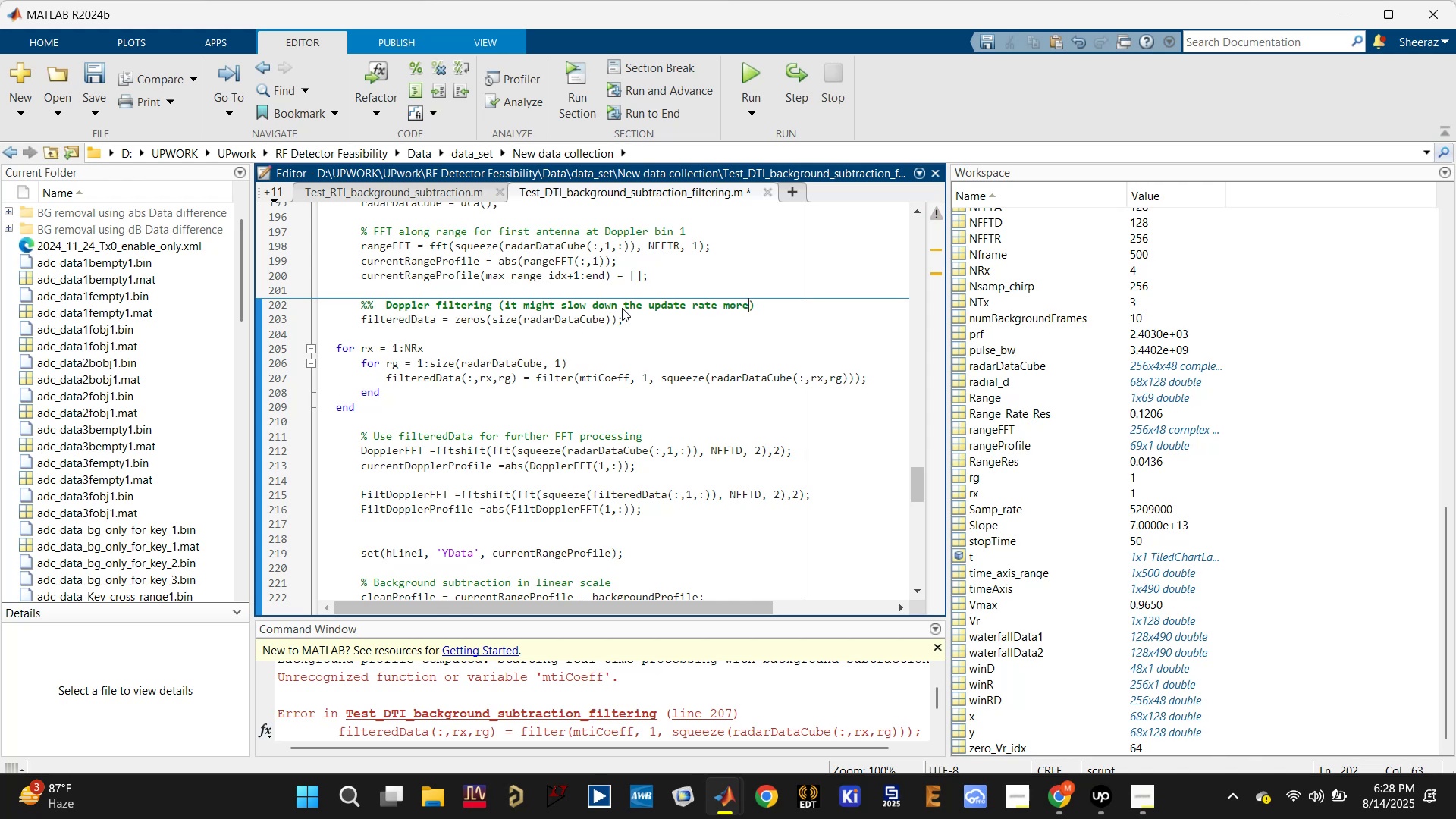 
key(Control+ControlLeft)
 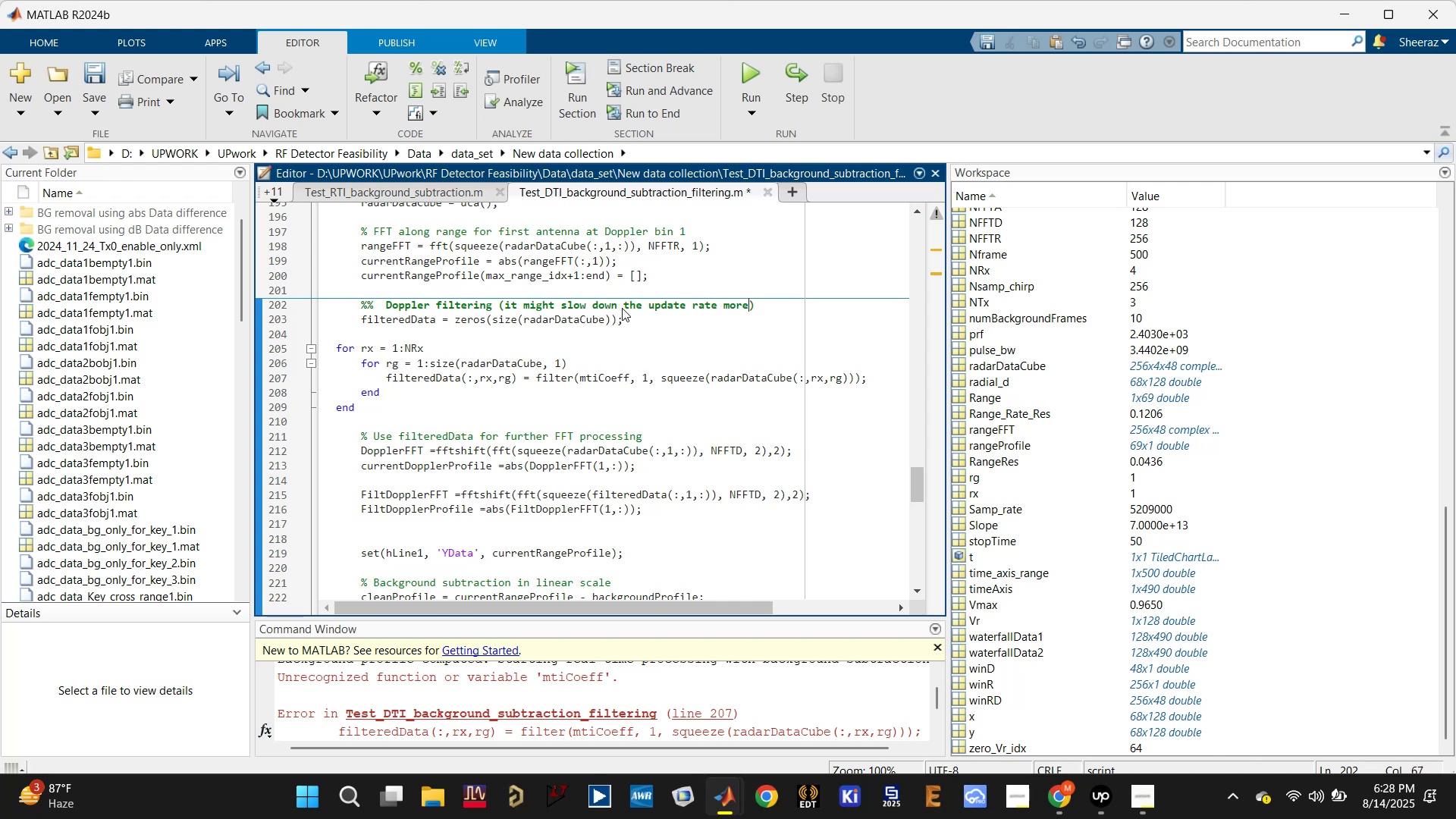 
key(Control+S)
 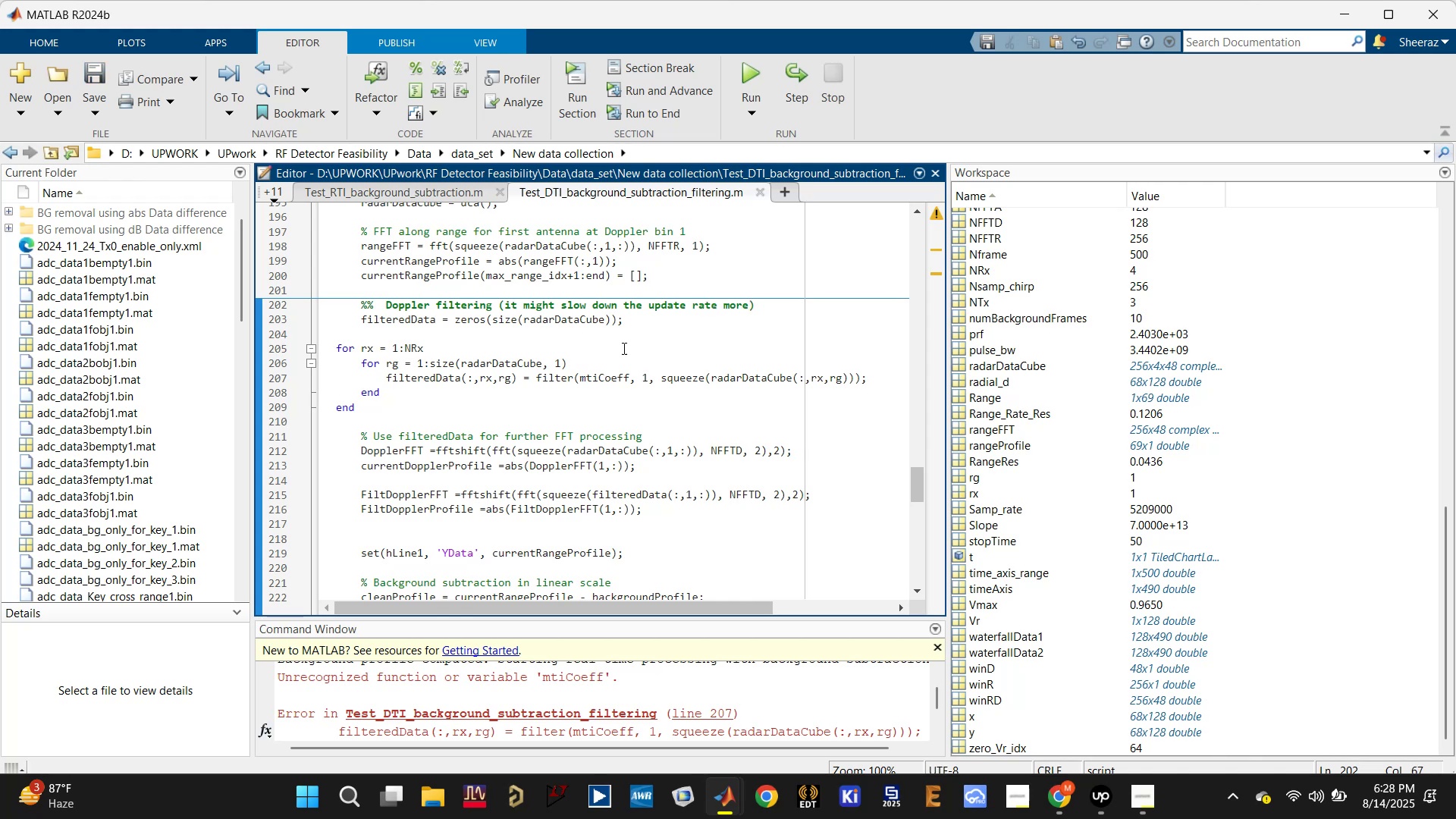 
scroll: coordinate [493, 713], scroll_direction: down, amount: 4.0
 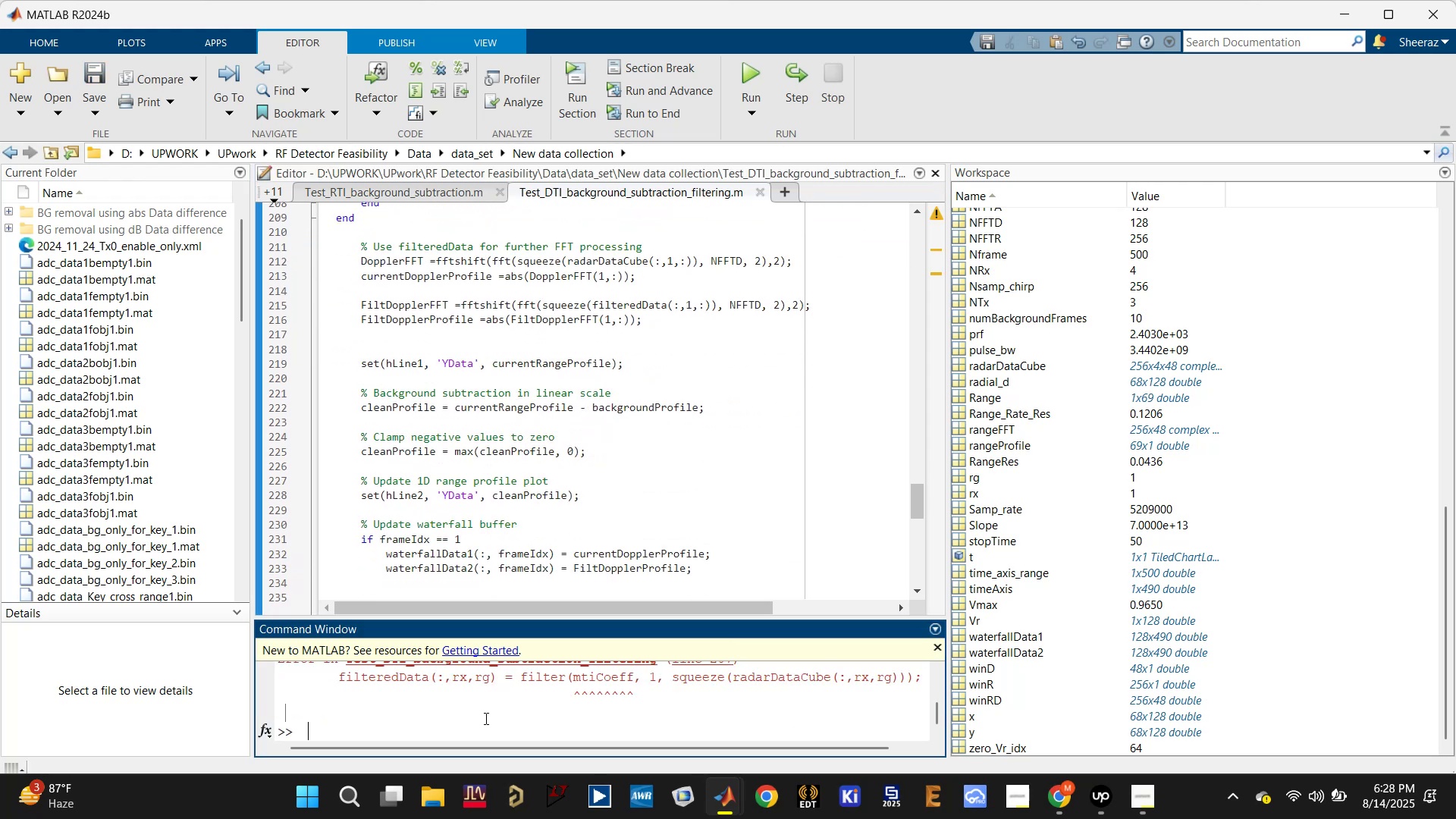 
type(dca.release;)
 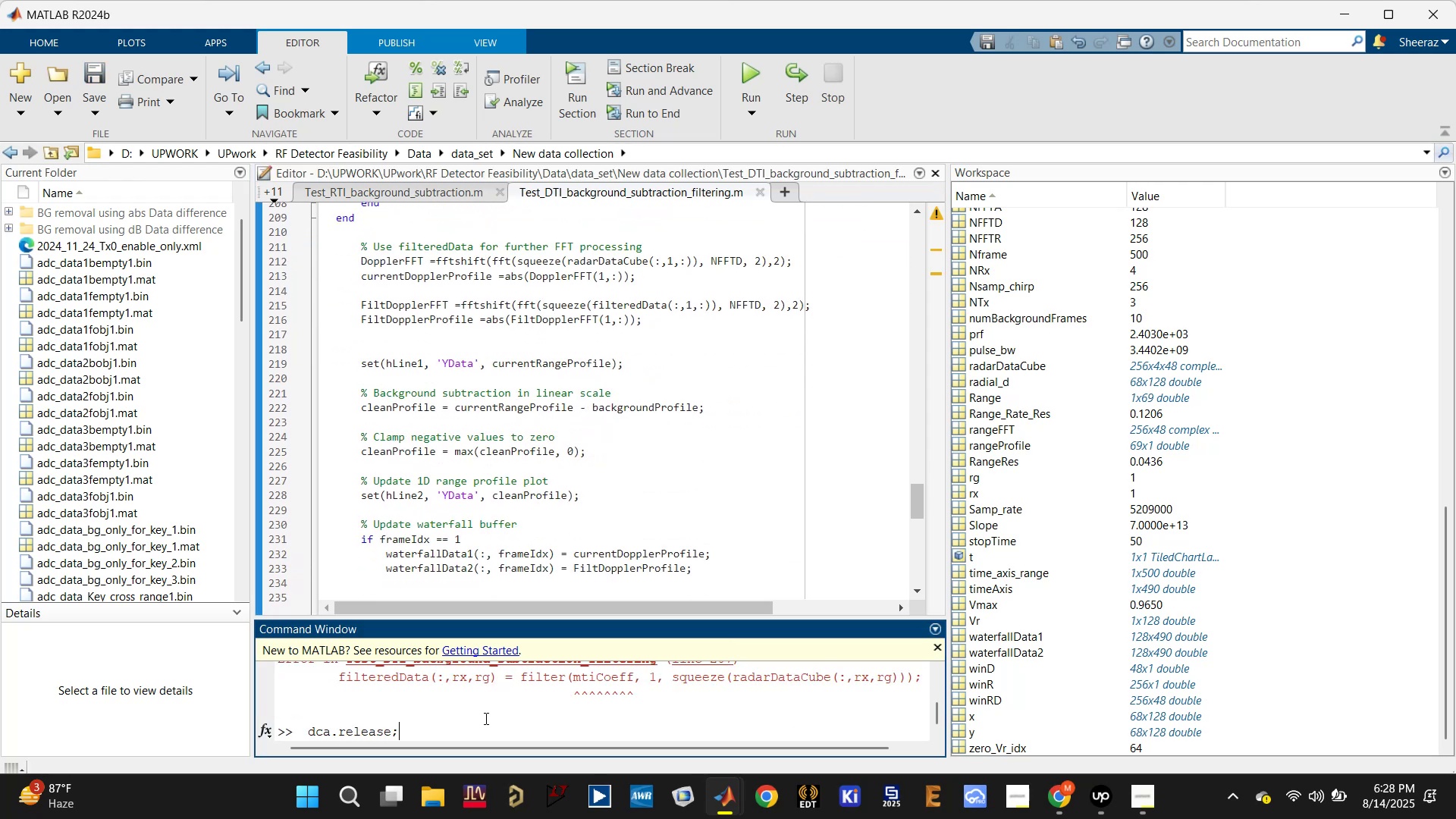 
key(Enter)
 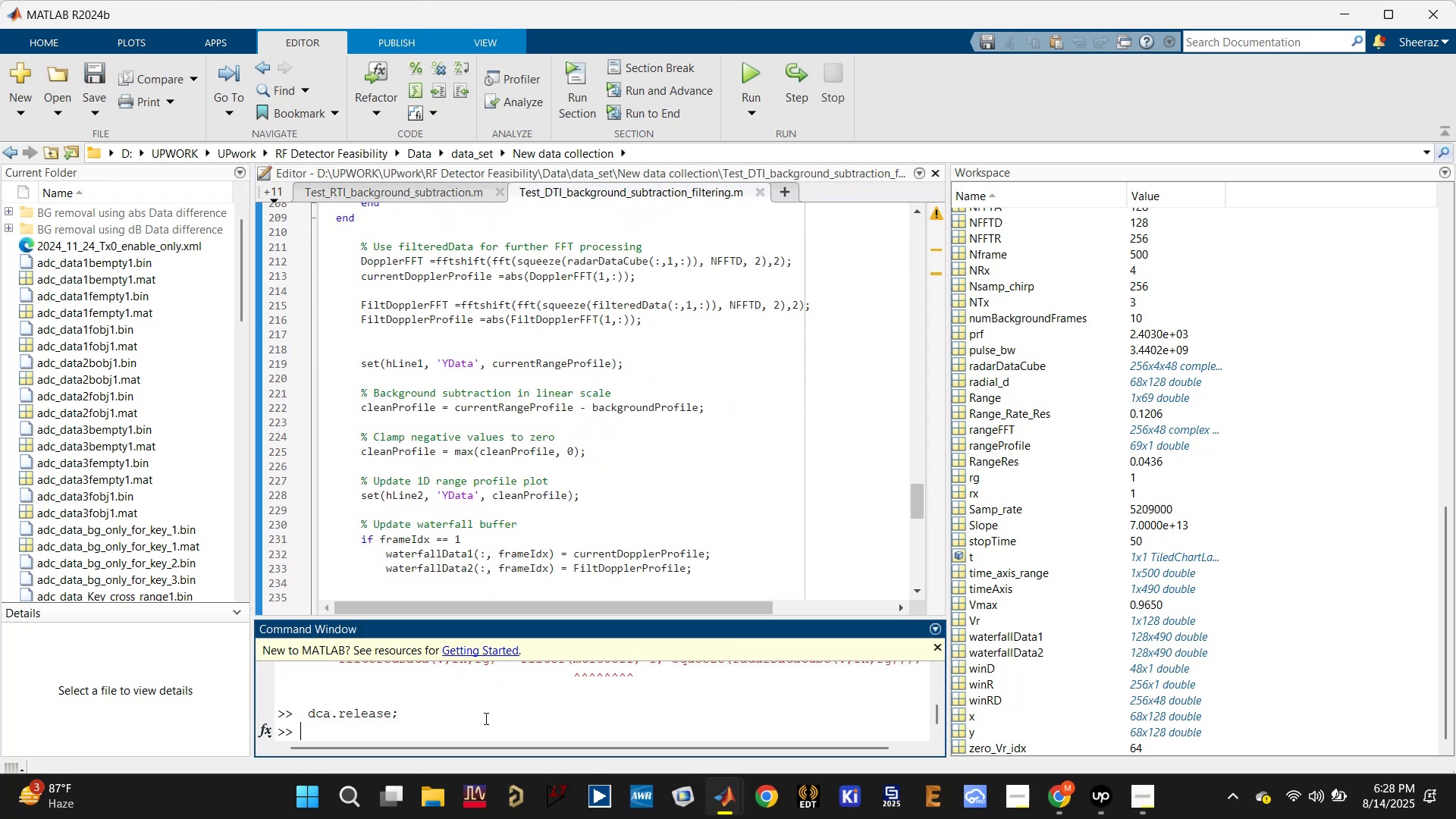 
type(clc)
 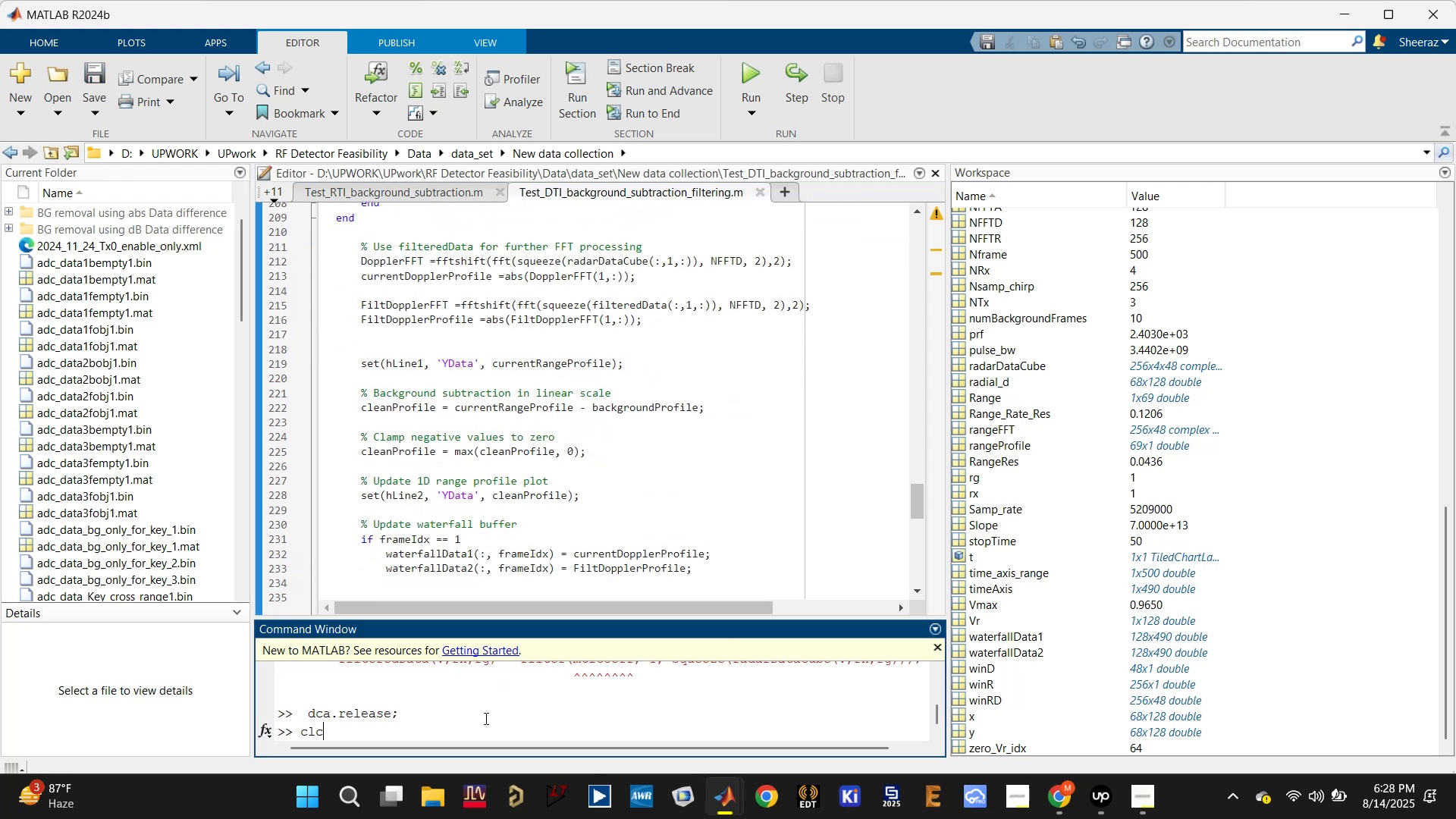 
key(Enter)
 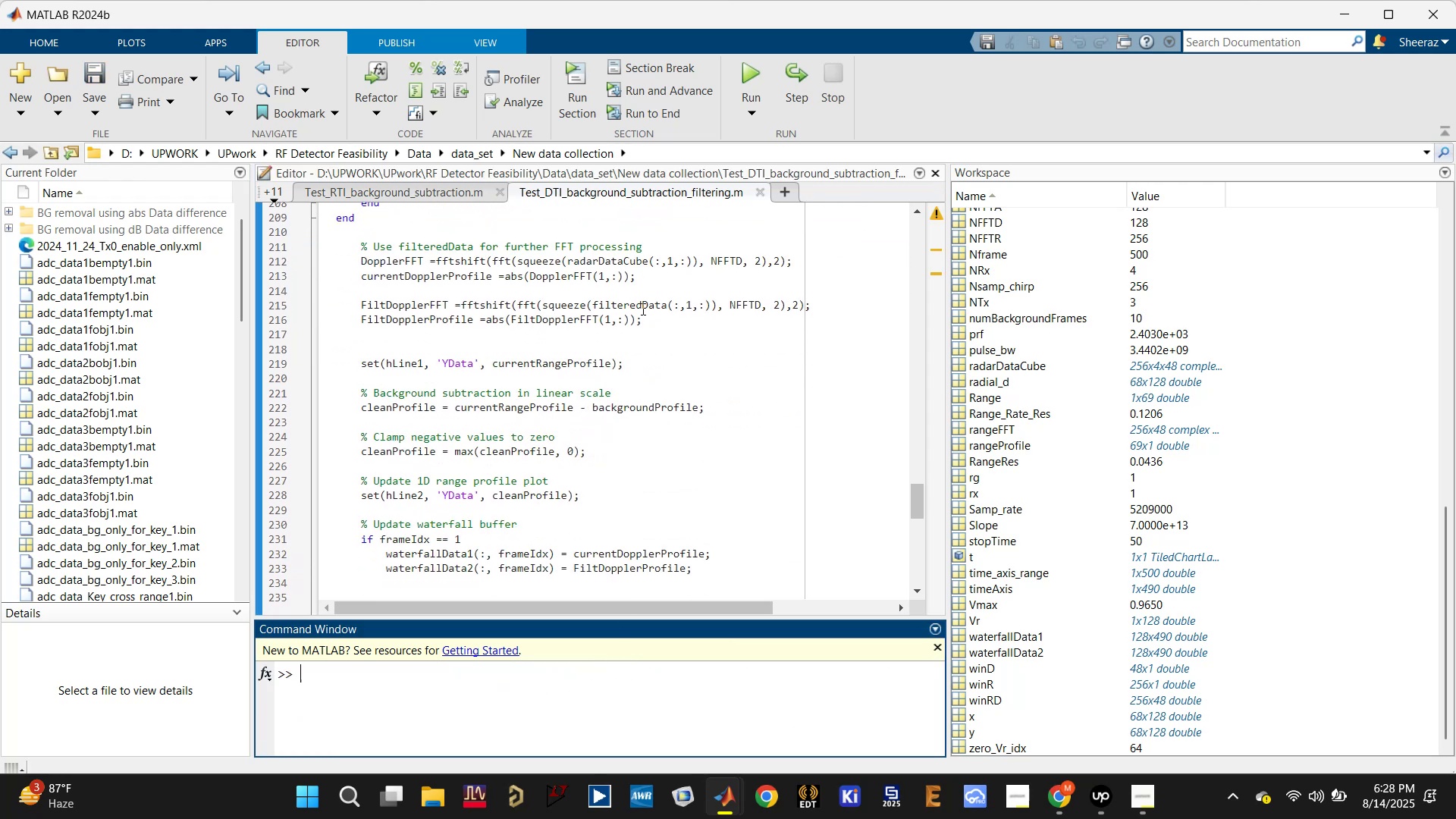 
scroll: coordinate [649, 295], scroll_direction: up, amount: 1.0
 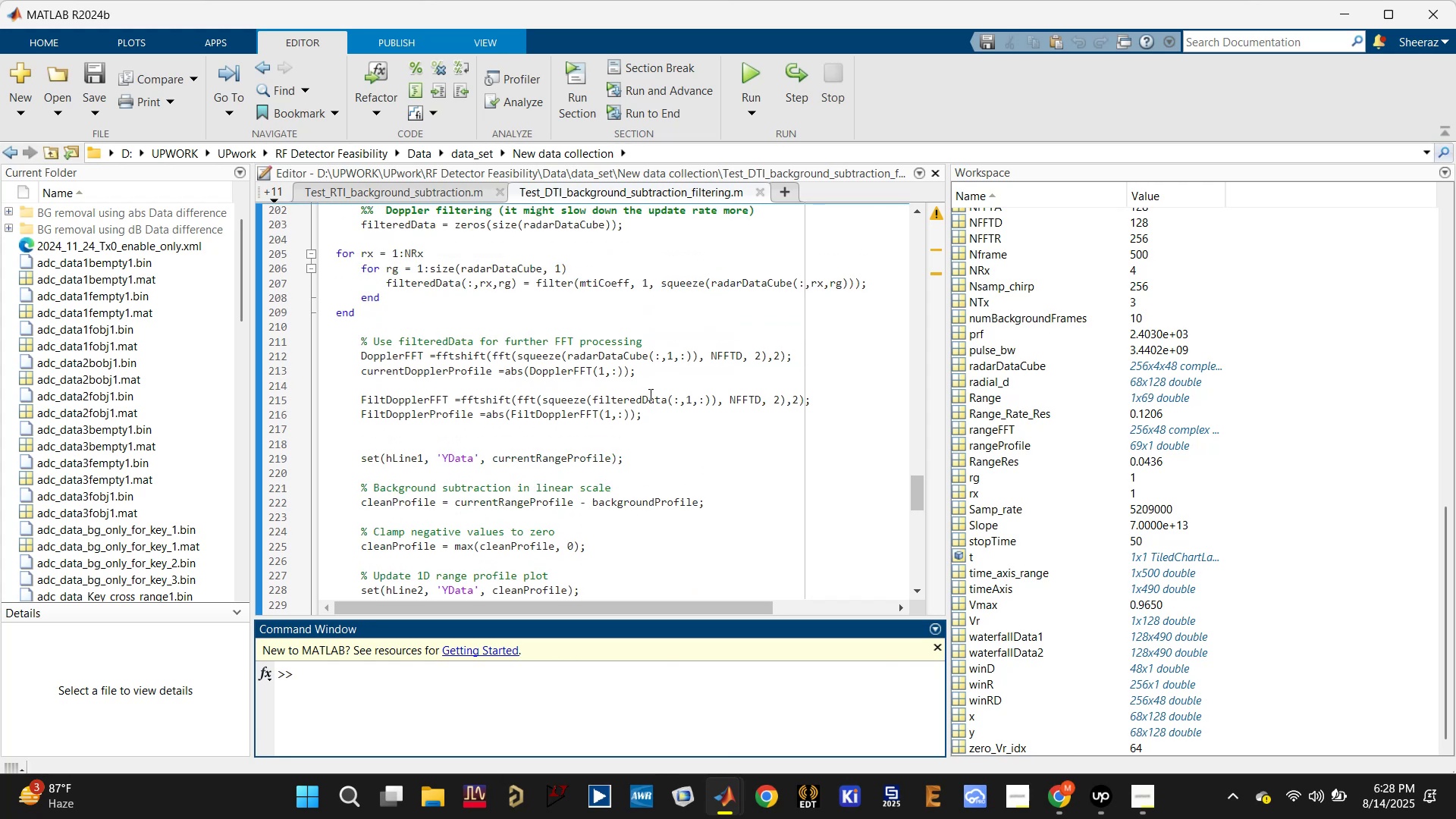 
left_click([643, 403])
 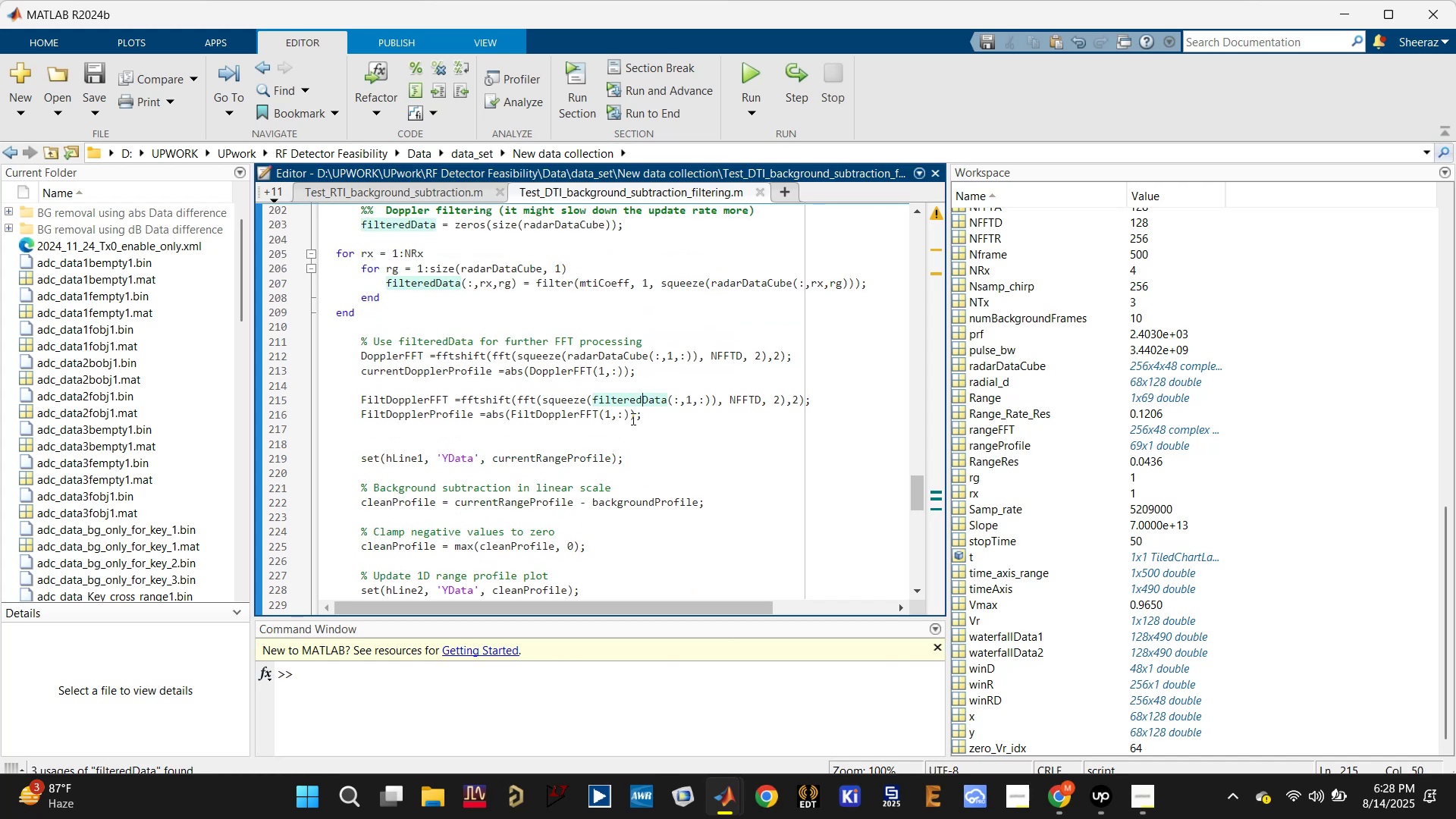 
key(Control+S)
 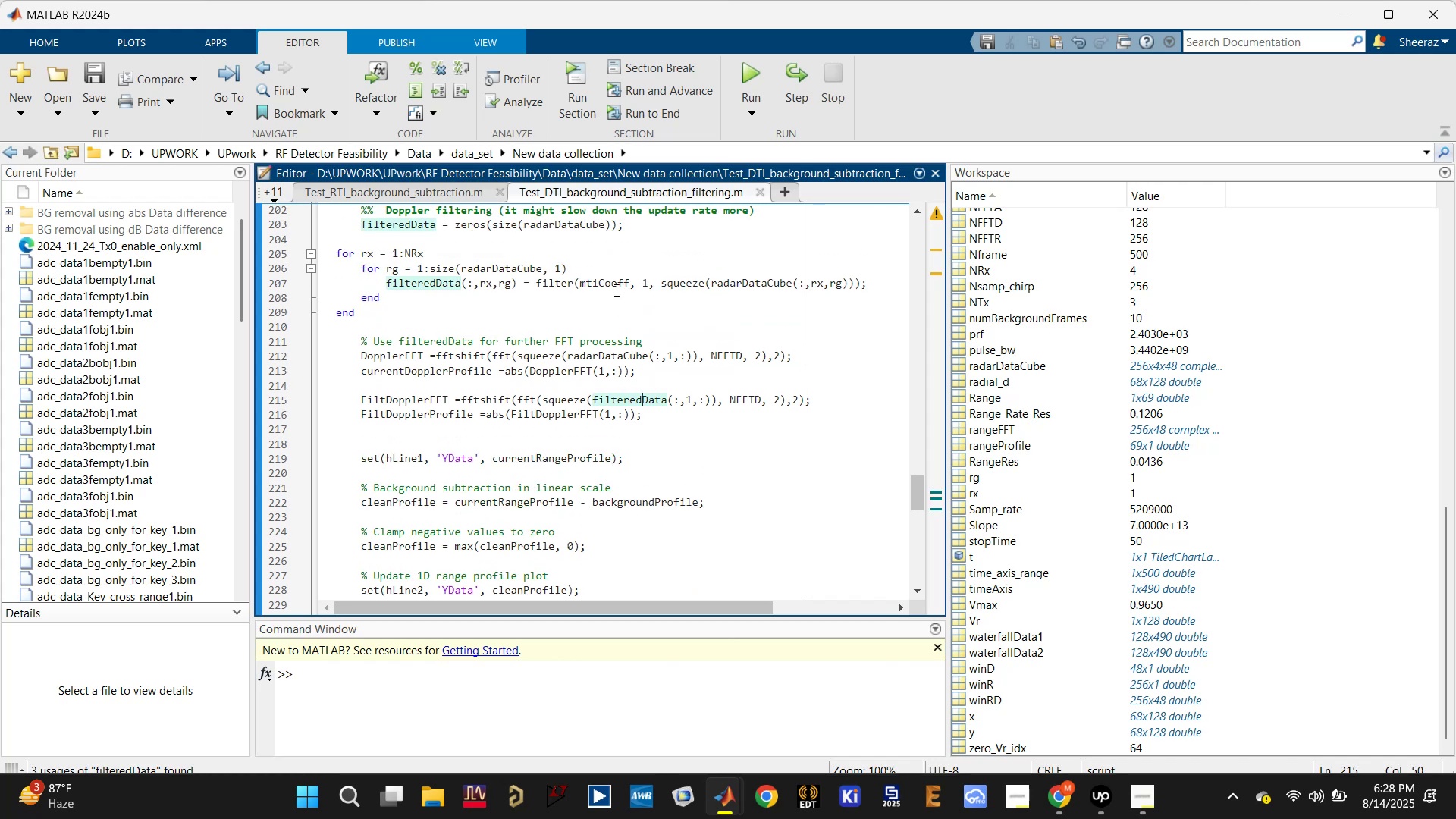 
double_click([612, 282])
 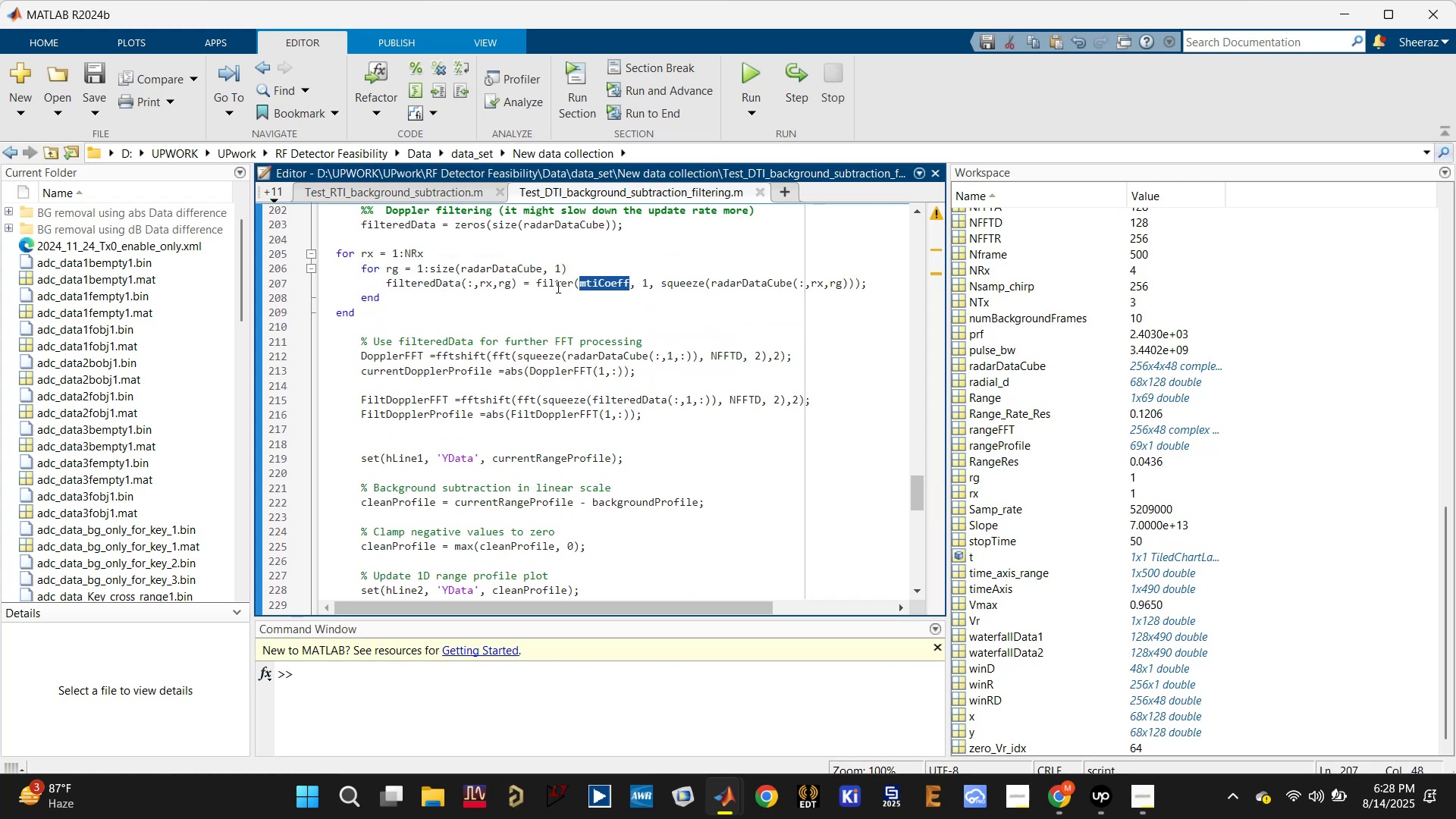 
double_click([556, 285])
 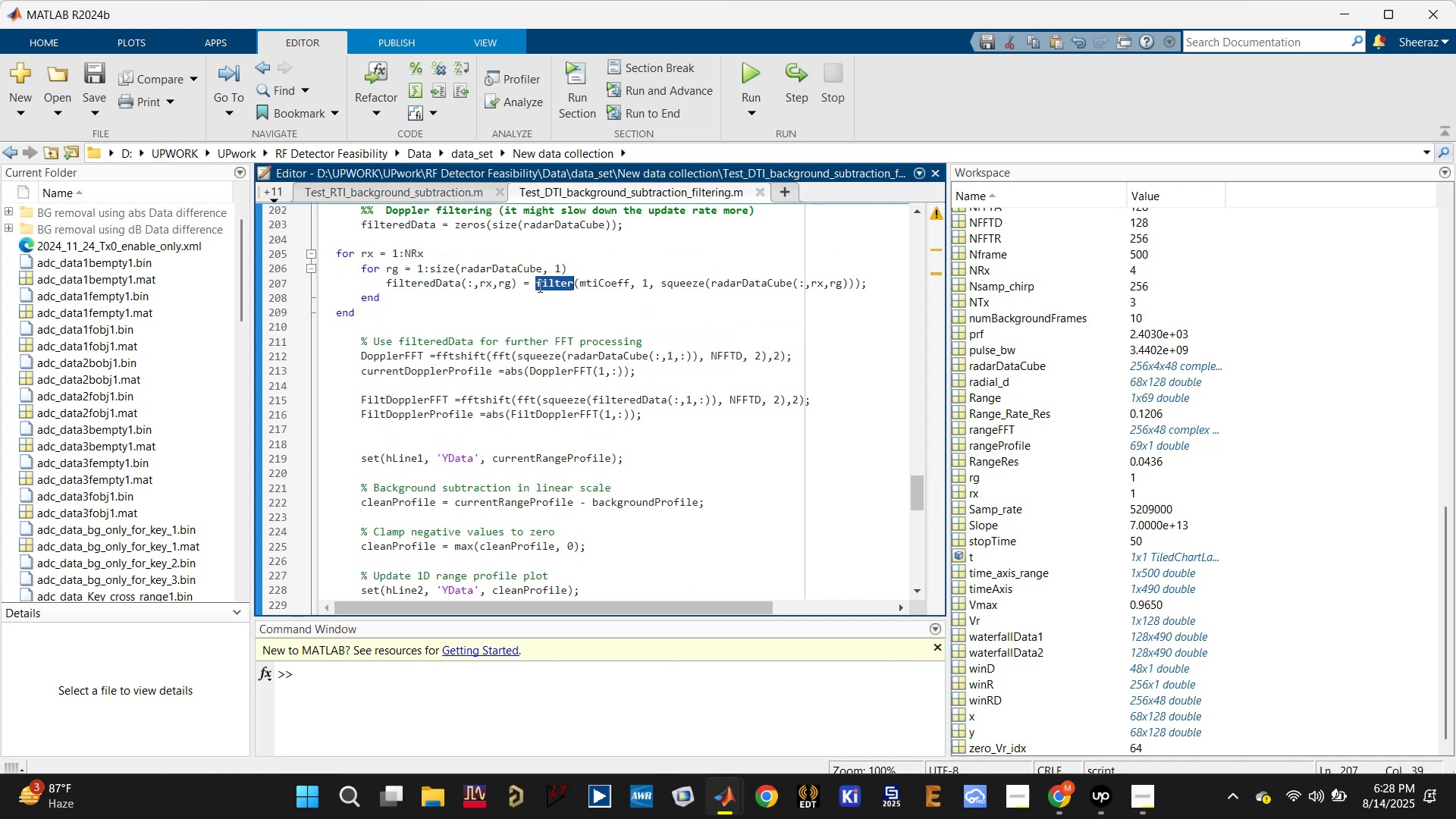 
left_click([538, 286])
 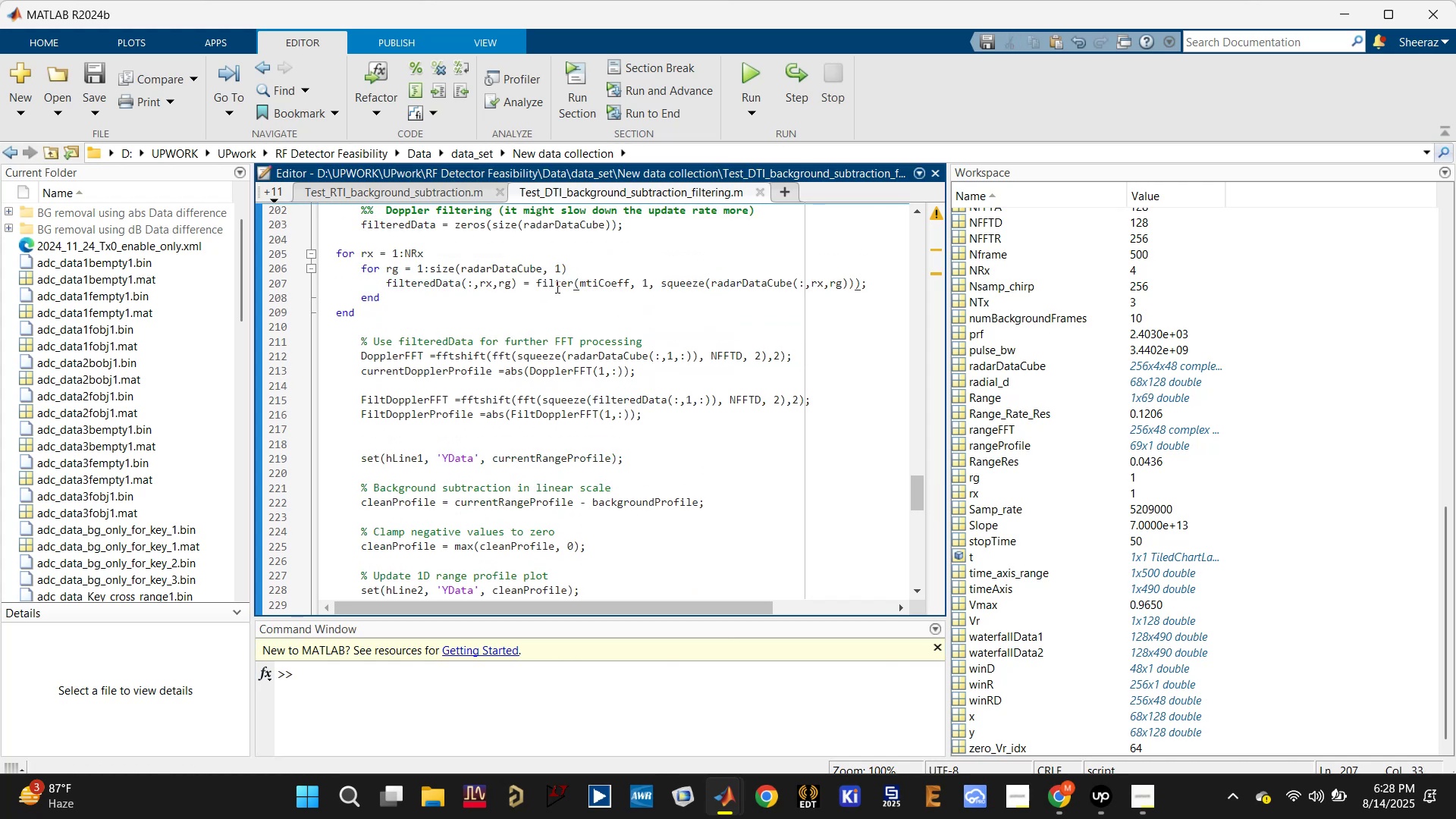 
double_click([557, 282])
 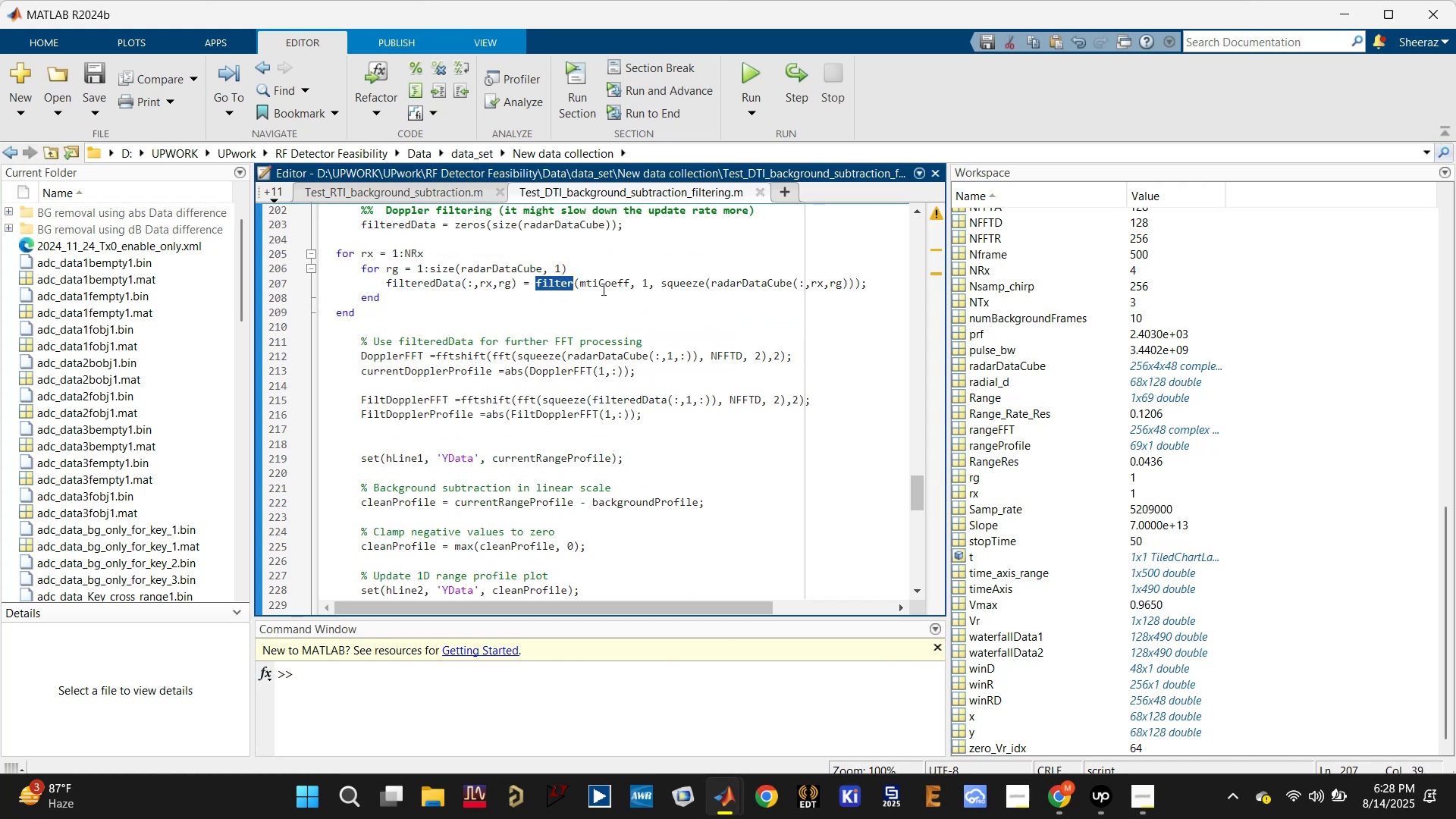 
double_click([602, 288])
 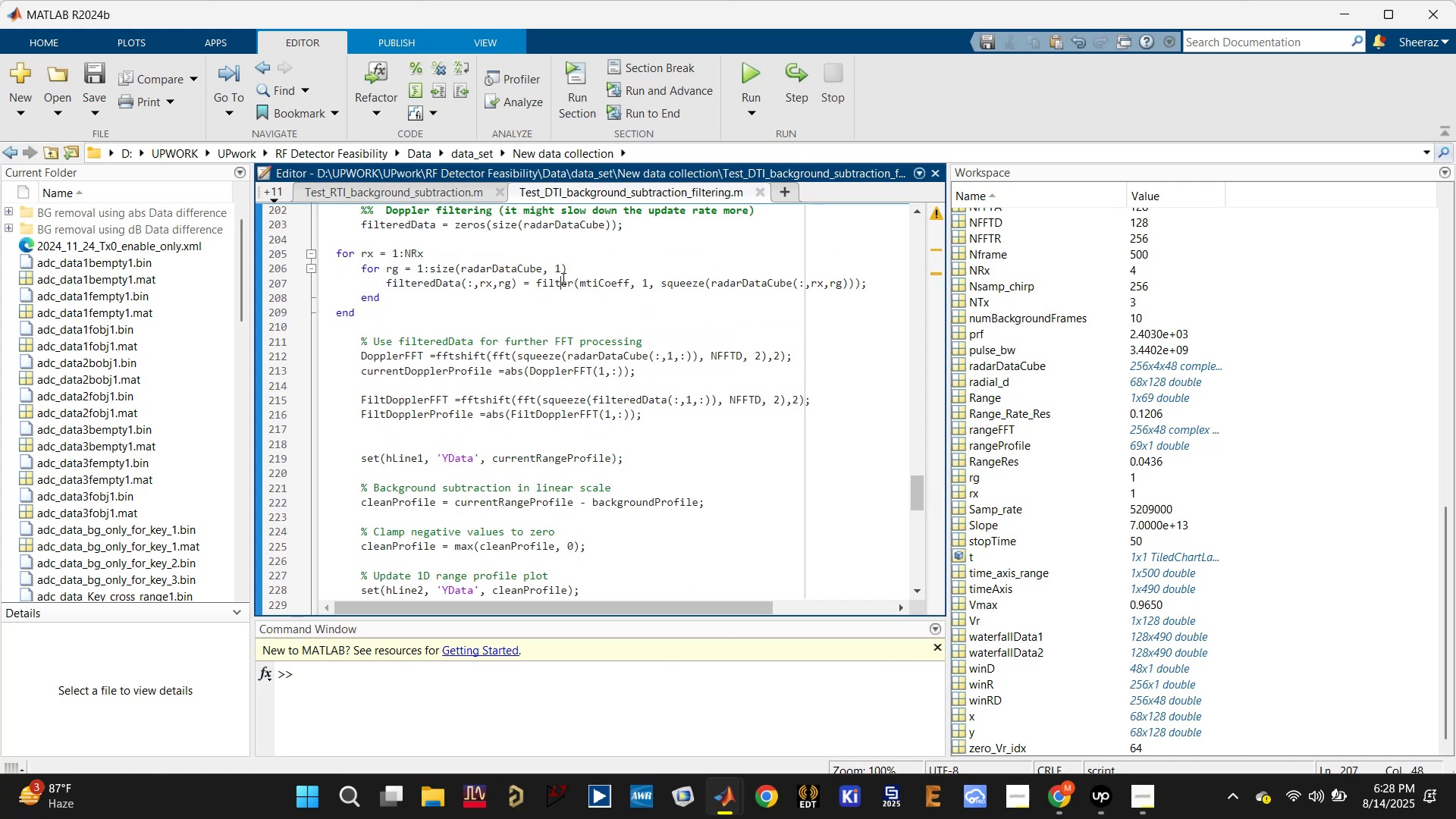 
double_click([562, 280])
 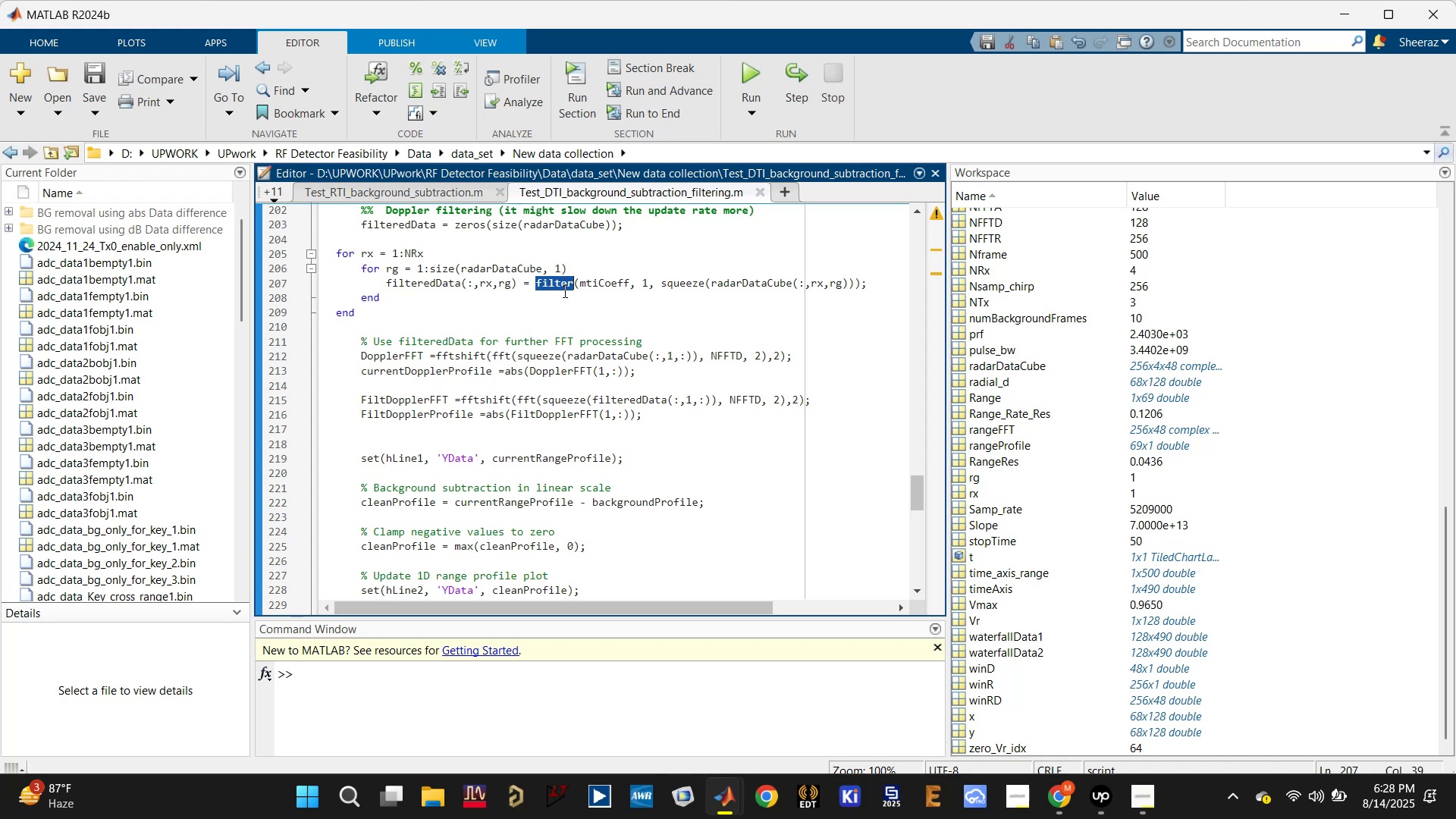 
scroll: coordinate [563, 294], scroll_direction: up, amount: 2.0
 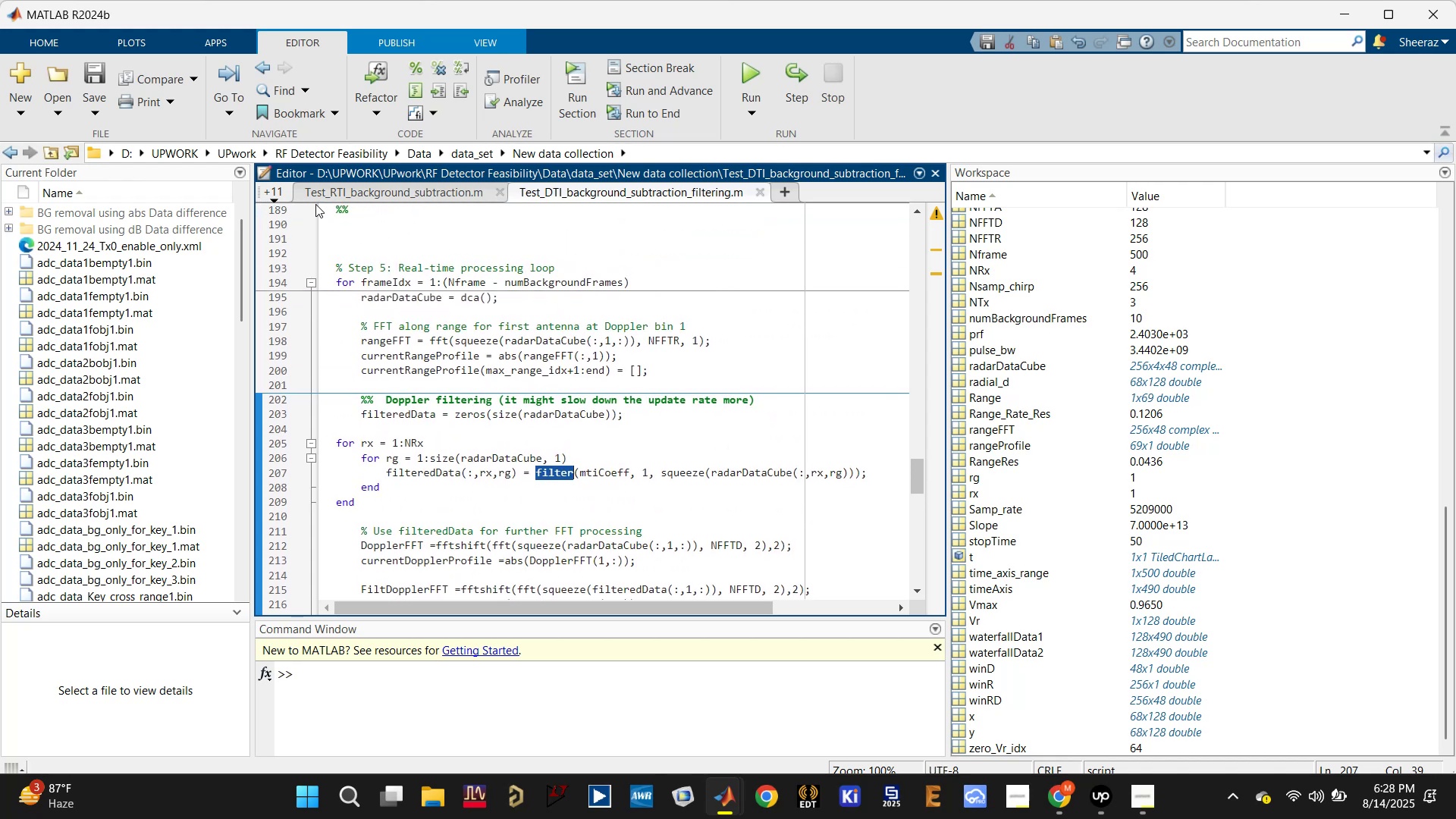 
left_click([278, 196])
 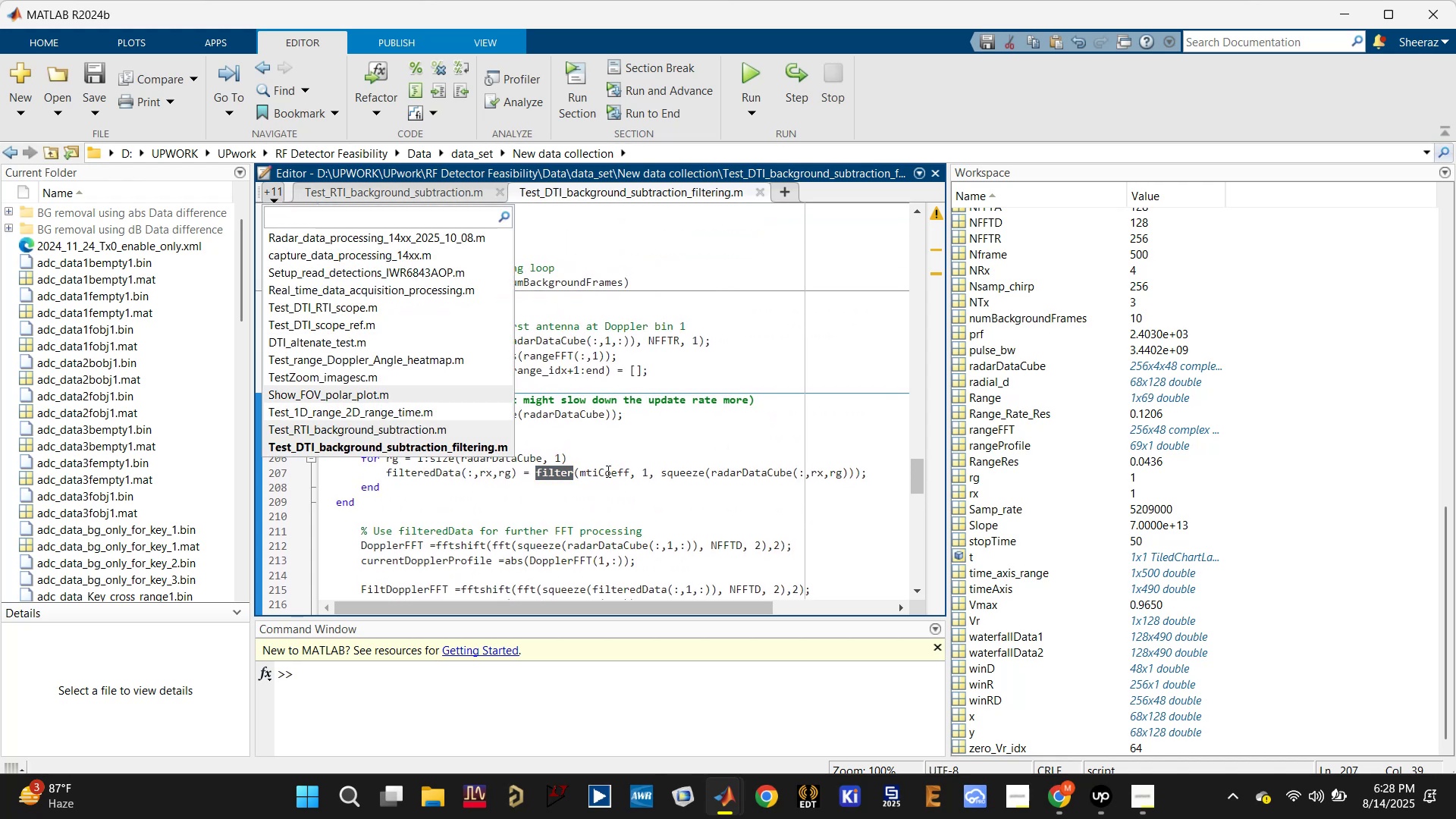 
double_click([602, 470])
 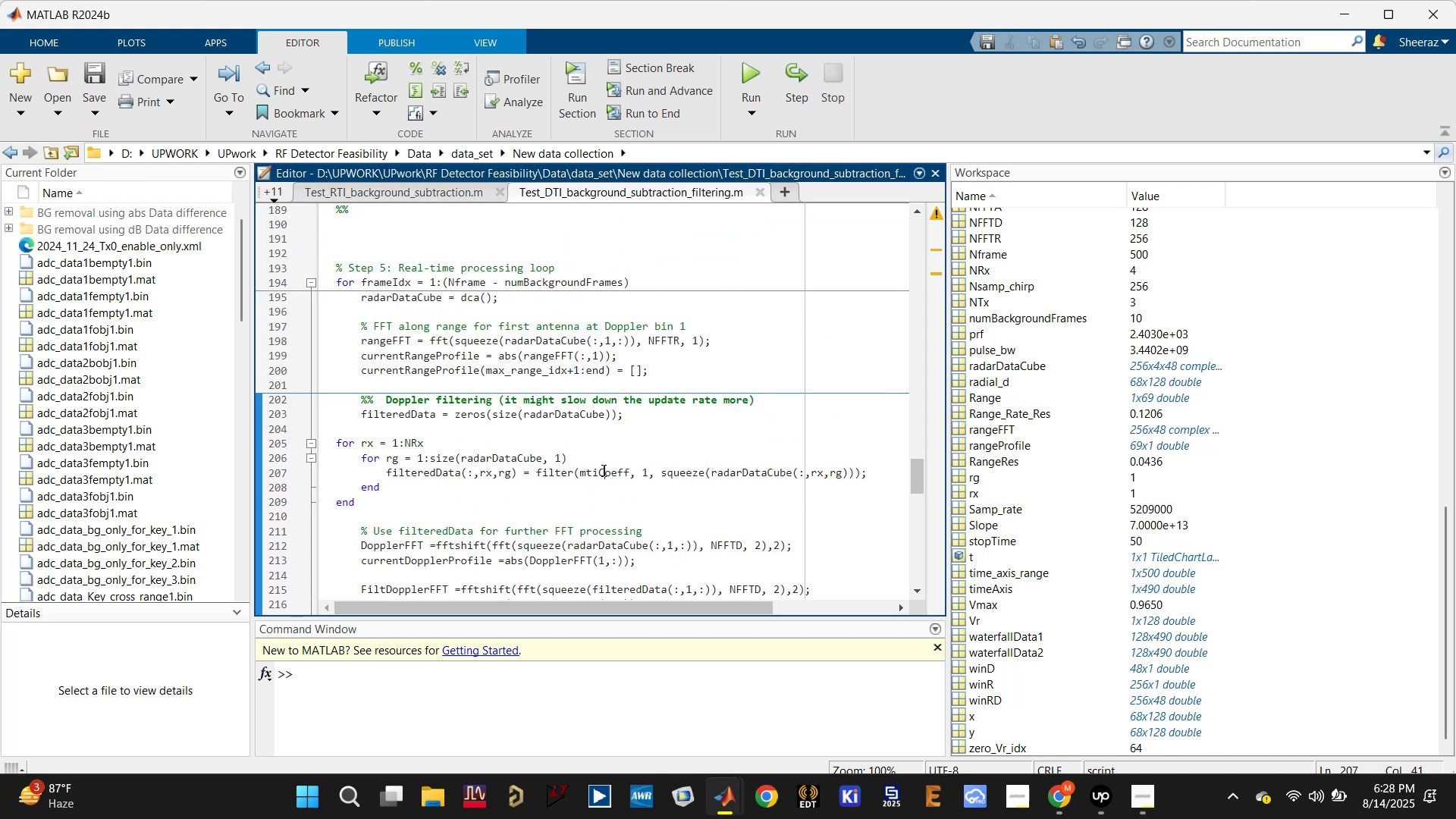 
triple_click([602, 470])
 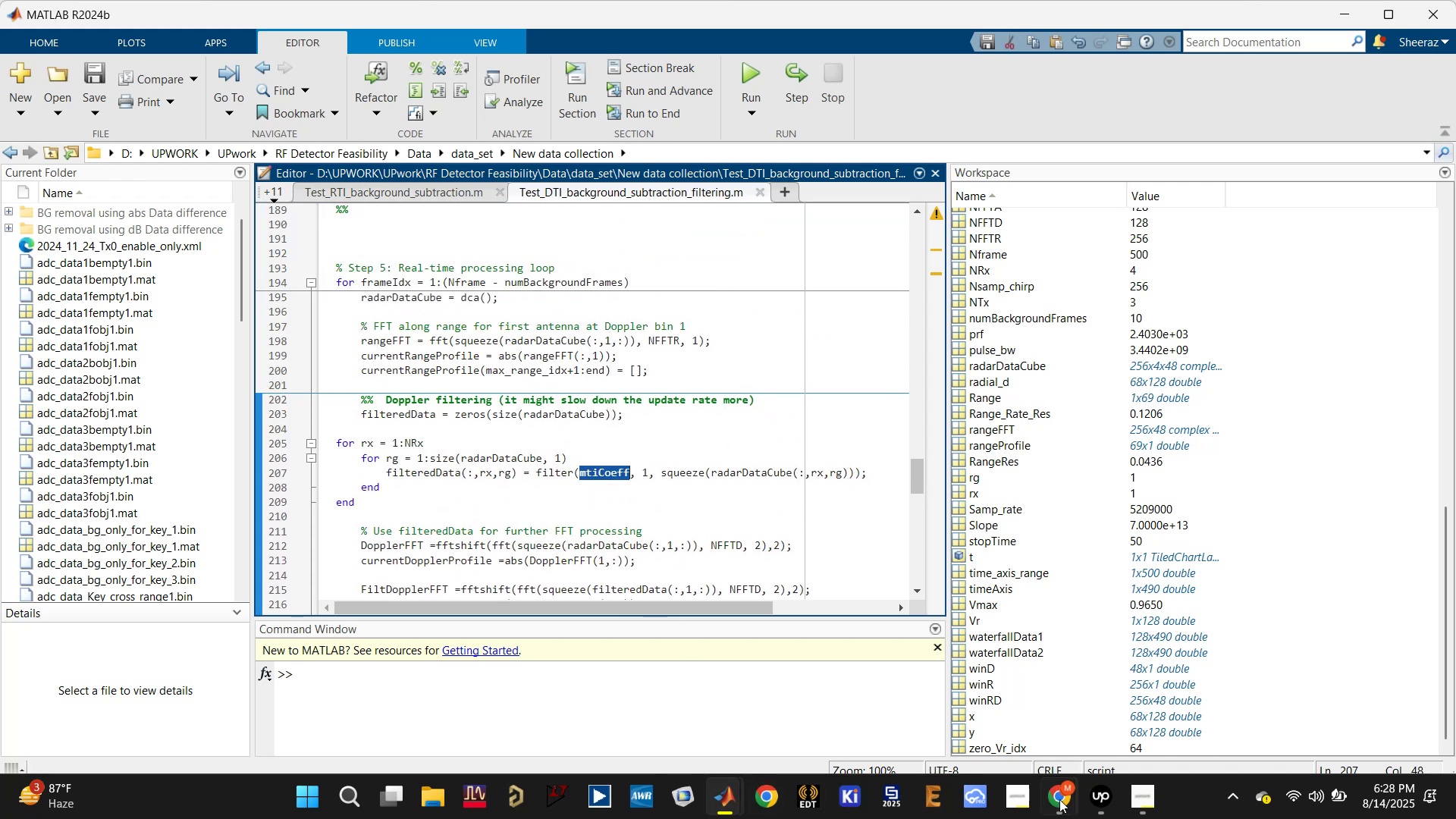 
double_click([973, 698])
 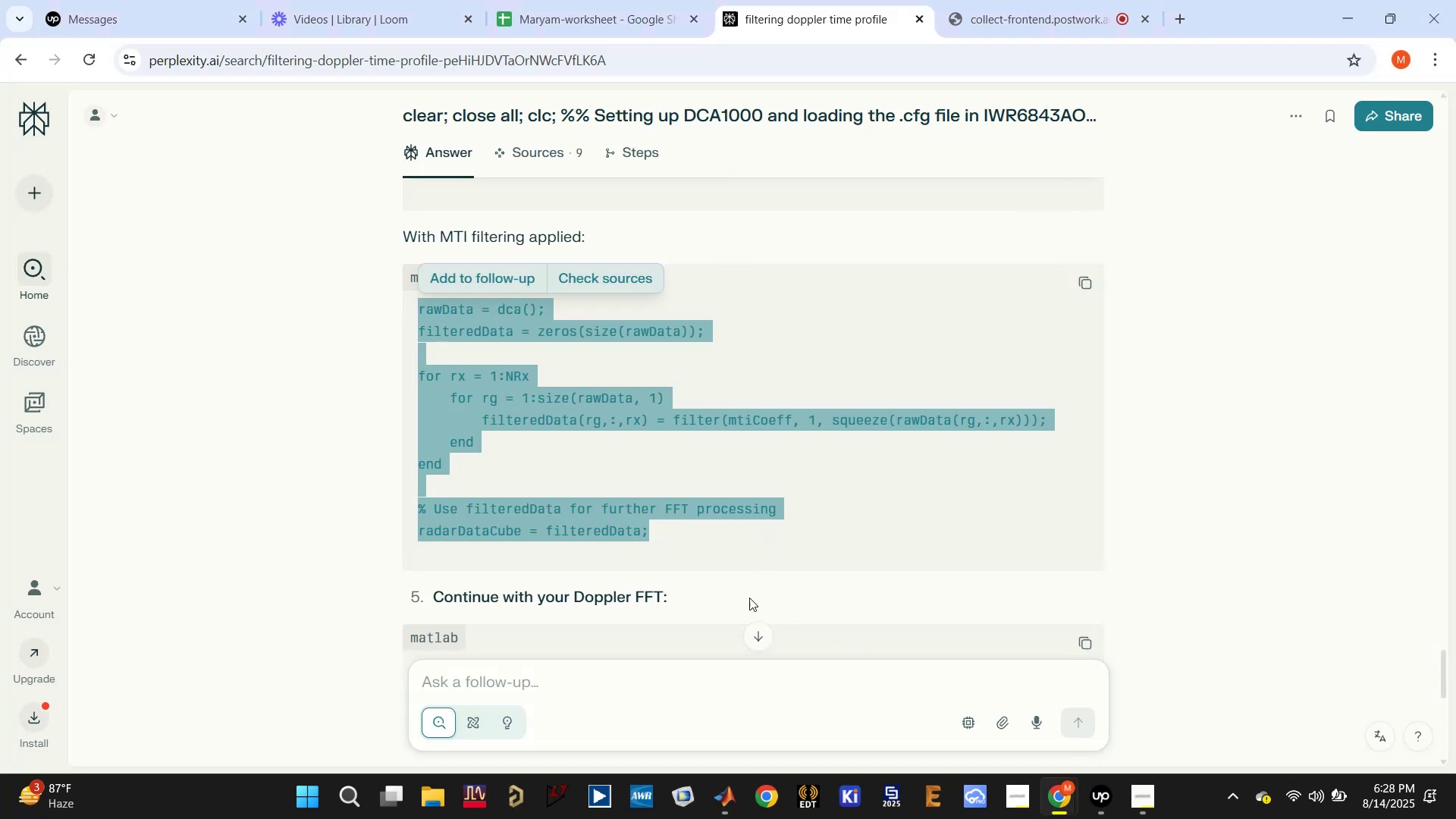 
scroll: coordinate [522, 493], scroll_direction: up, amount: 6.0
 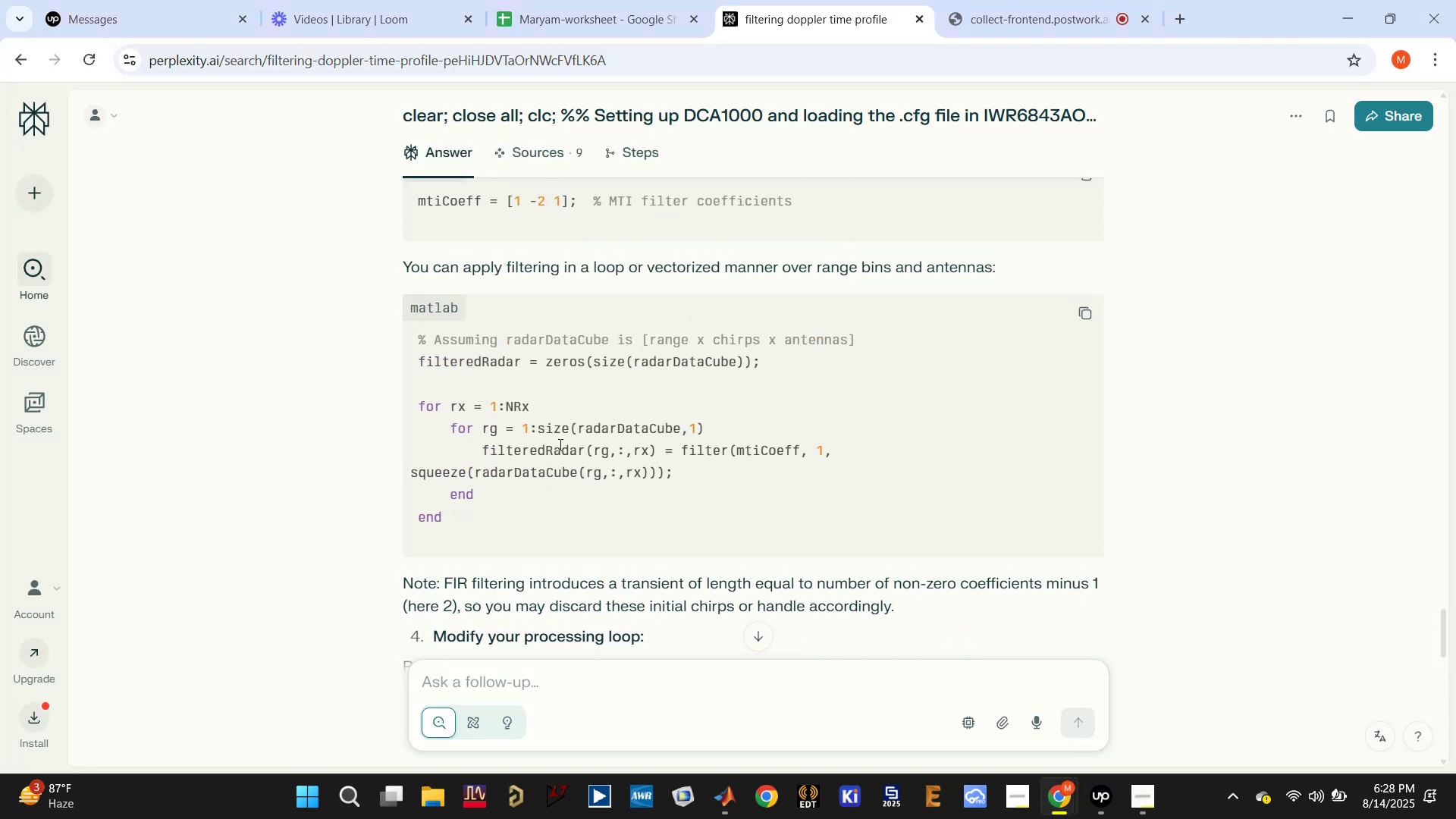 
left_click([591, 431])
 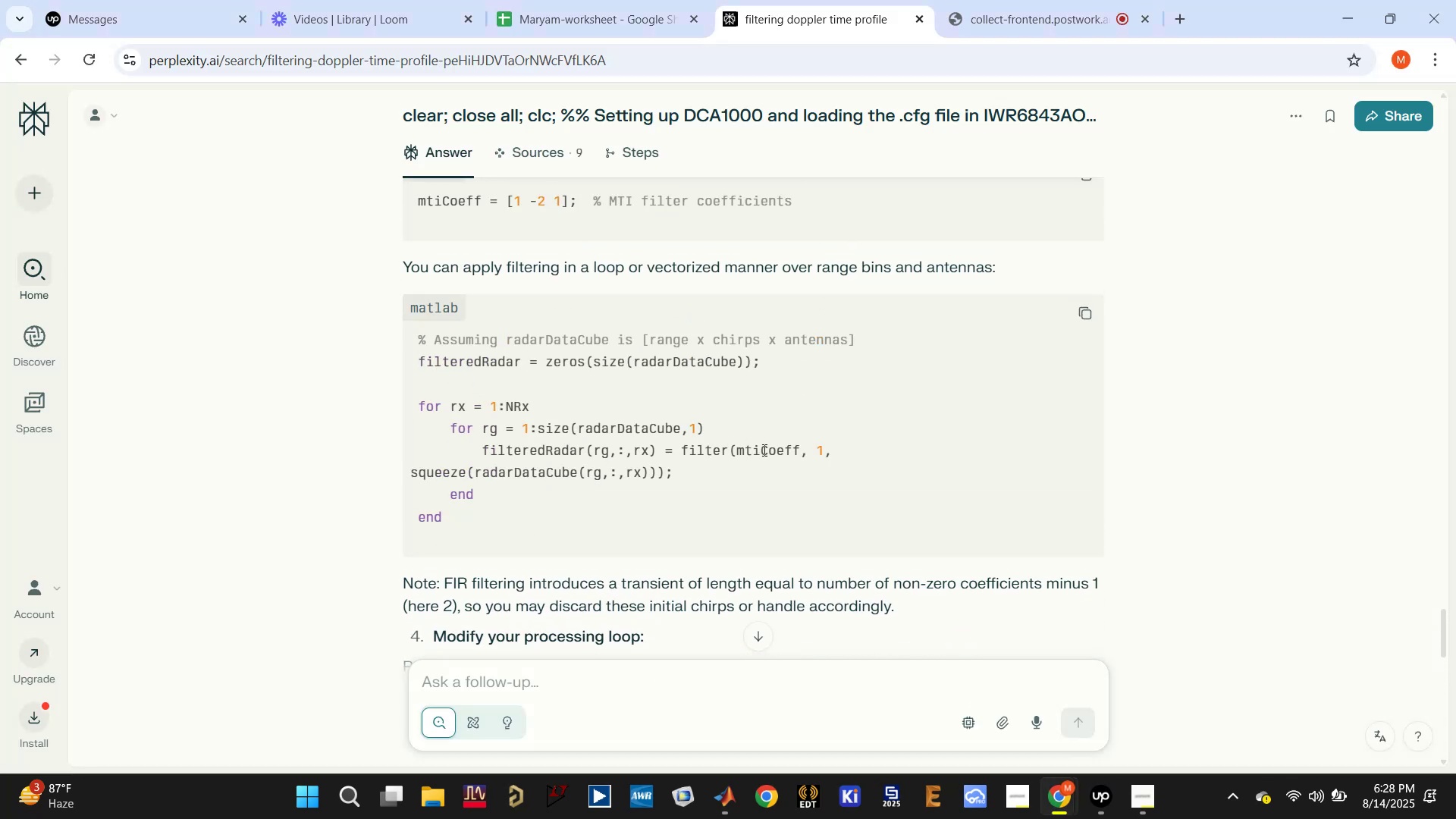 
double_click([763, 450])
 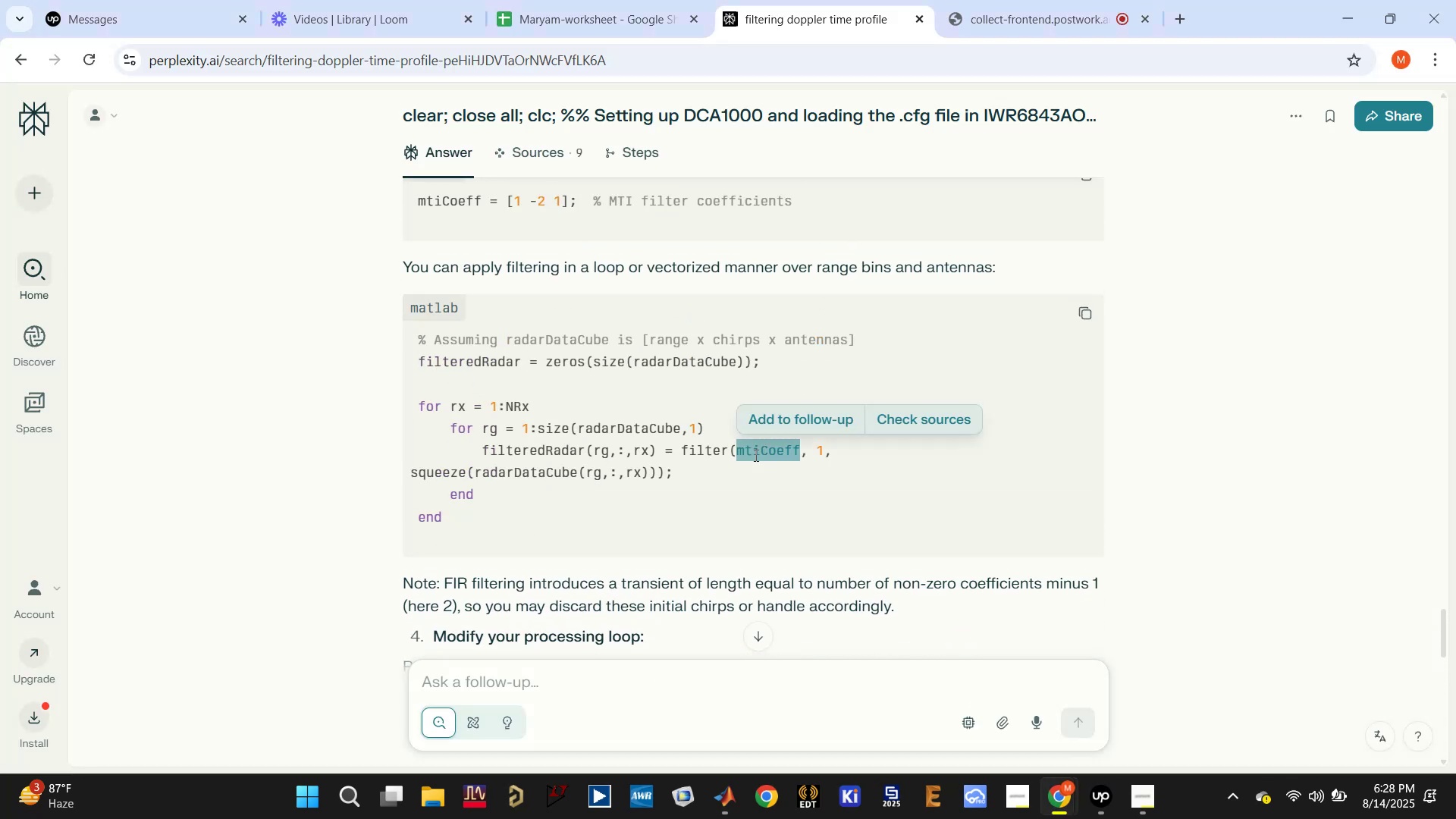 
scroll: coordinate [711, 463], scroll_direction: up, amount: 2.0
 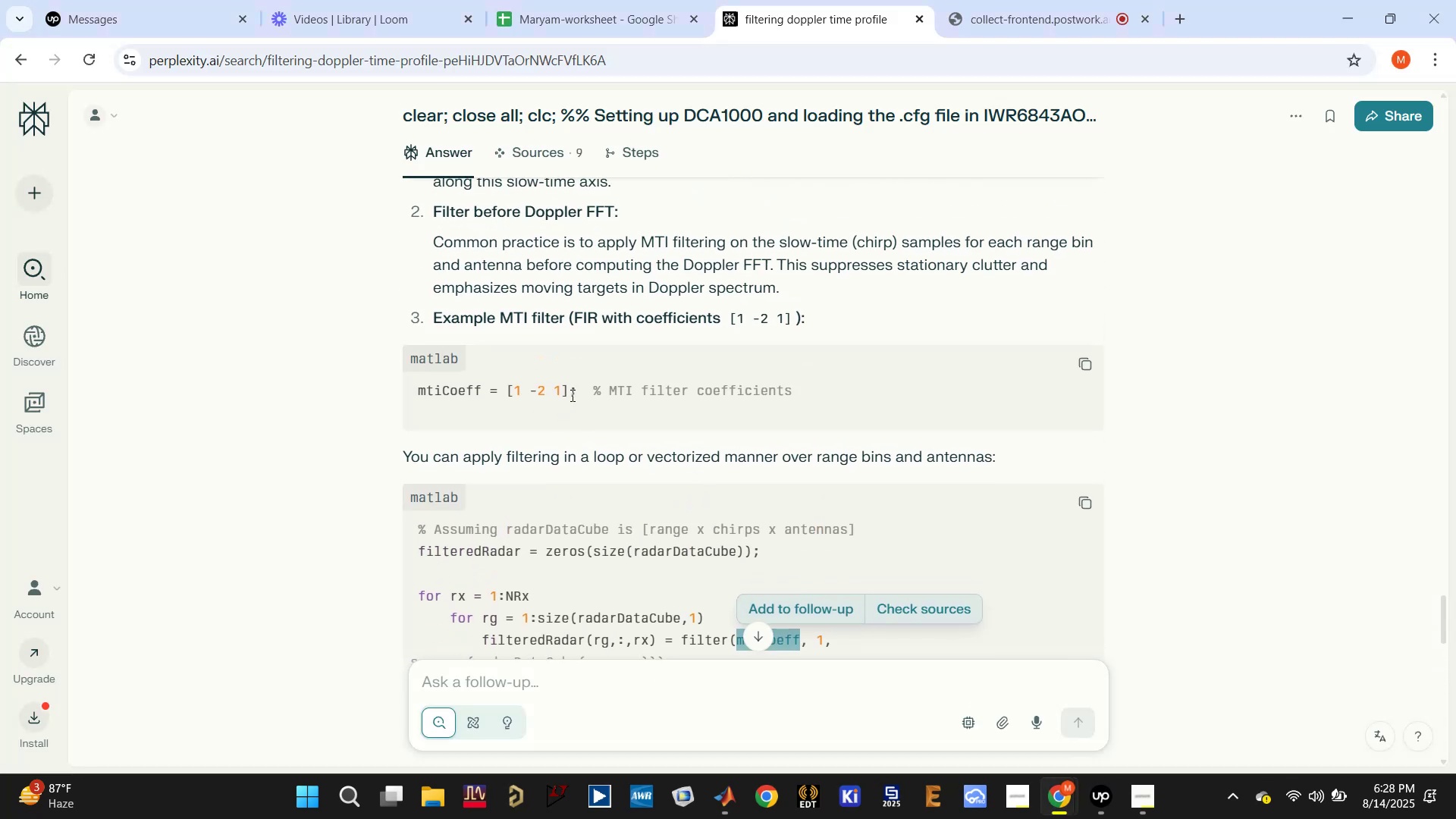 
left_click_drag(start_coordinate=[576, 391], to_coordinate=[410, 389])
 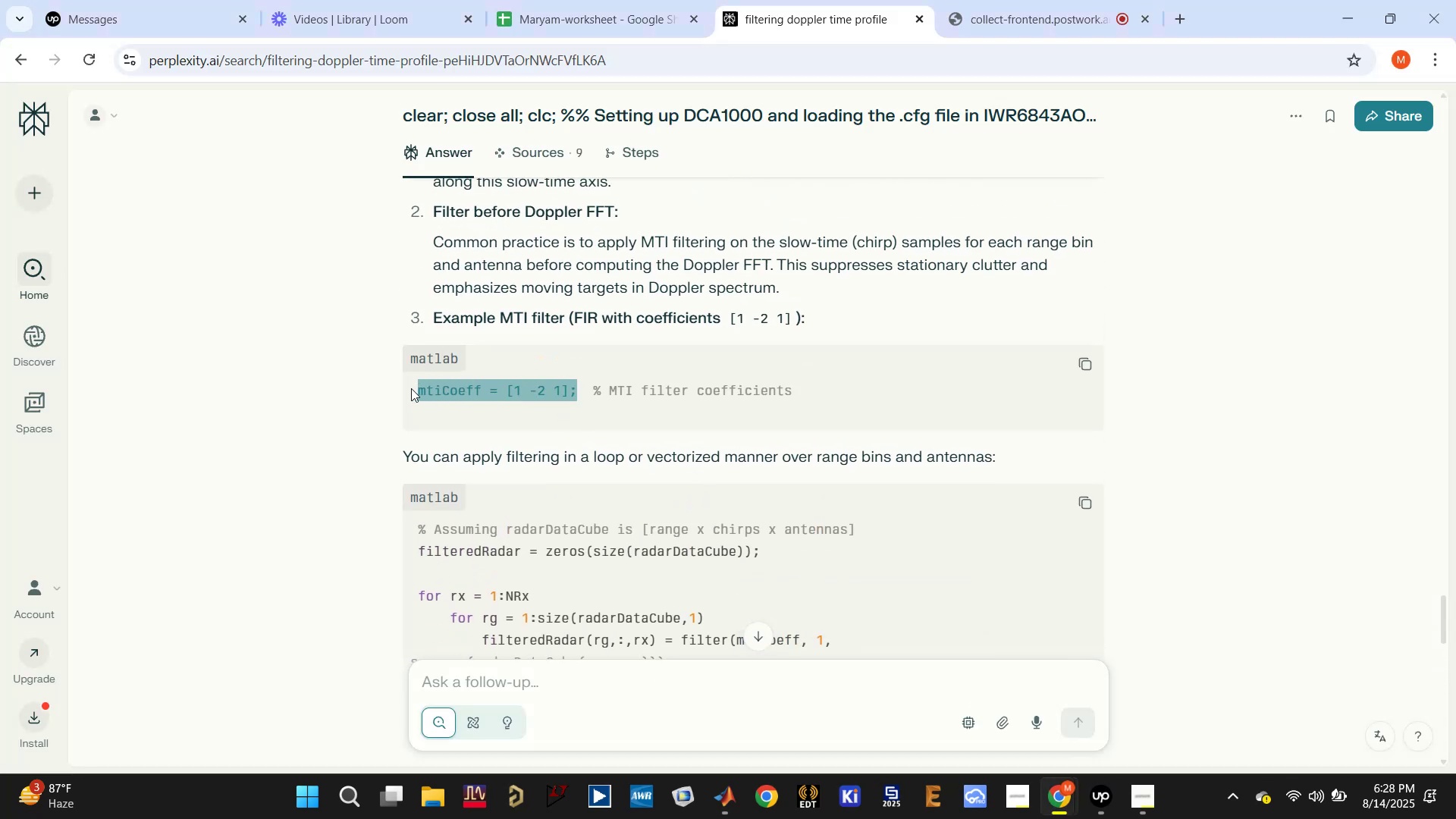 
key(Control+C)
 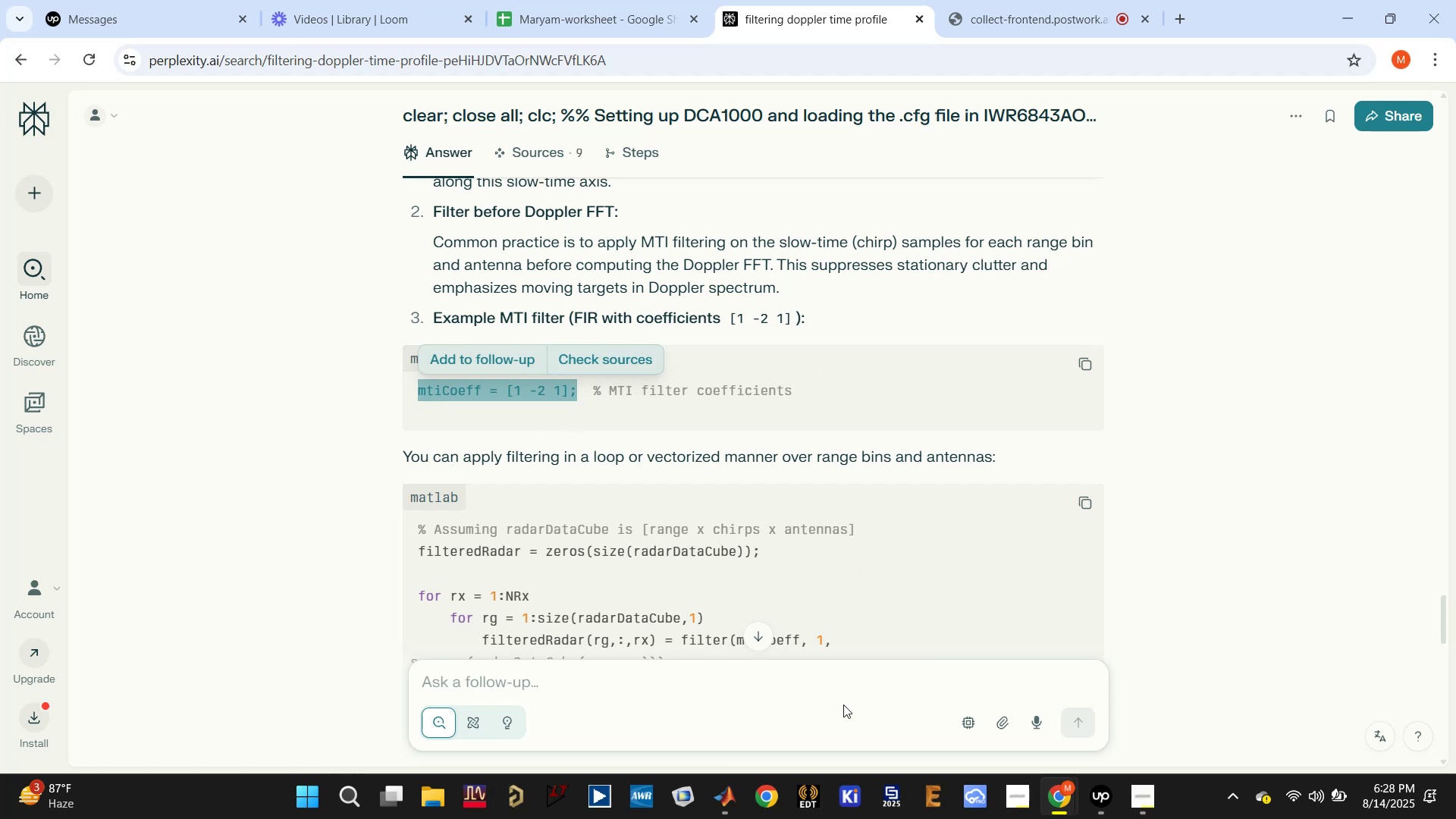 
left_click([711, 806])
 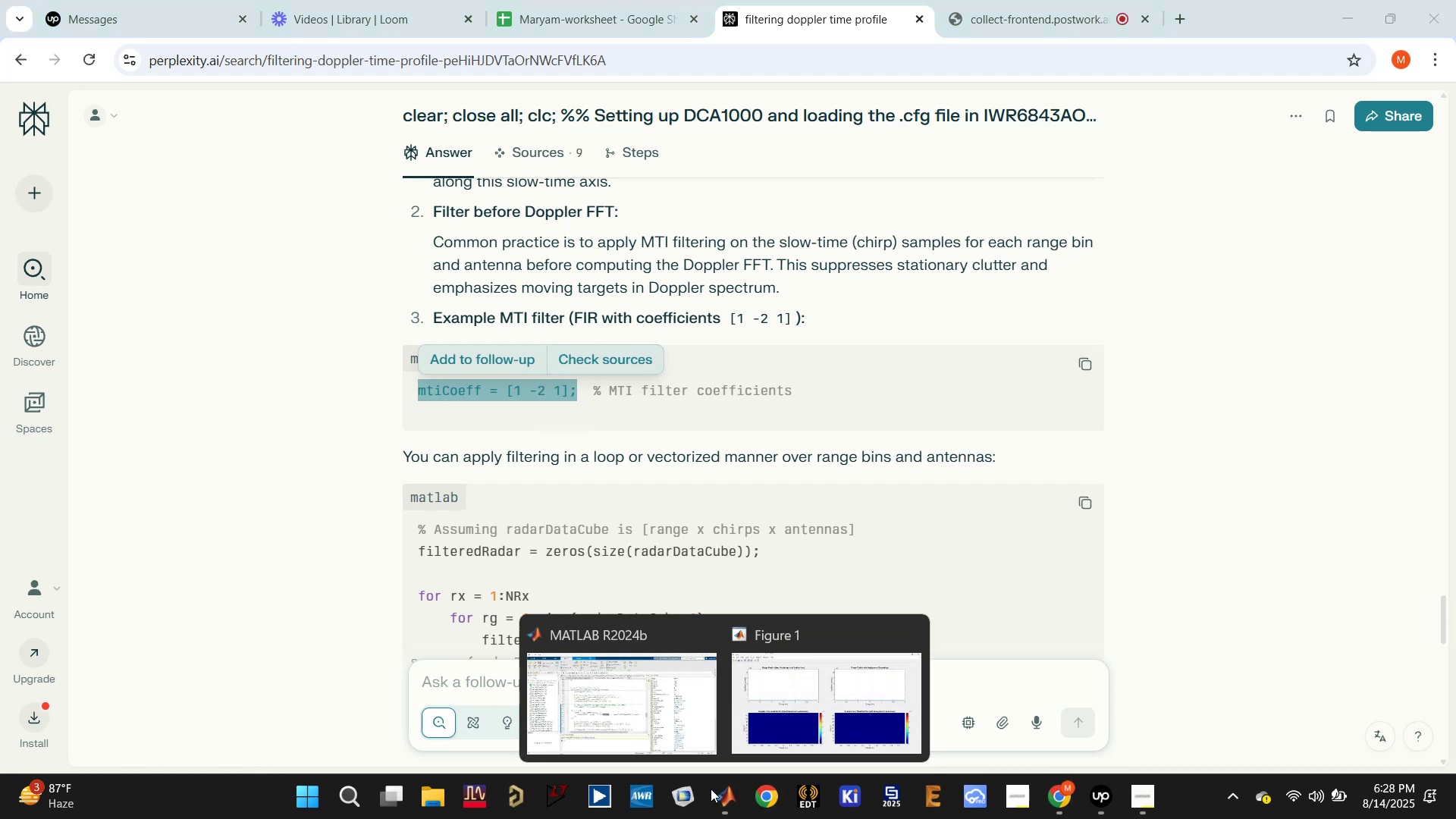 
double_click([635, 679])
 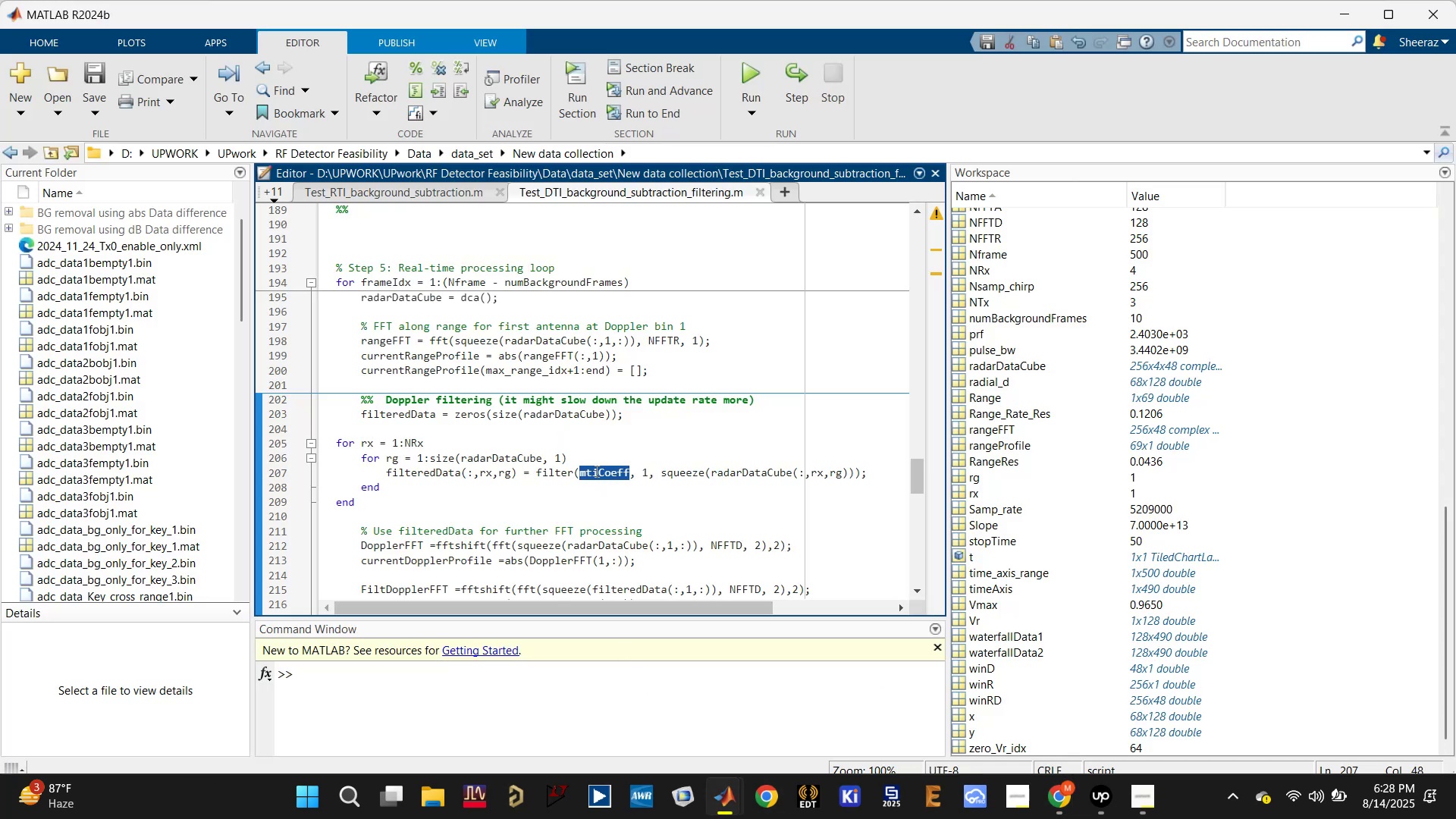 
left_click([550, 433])
 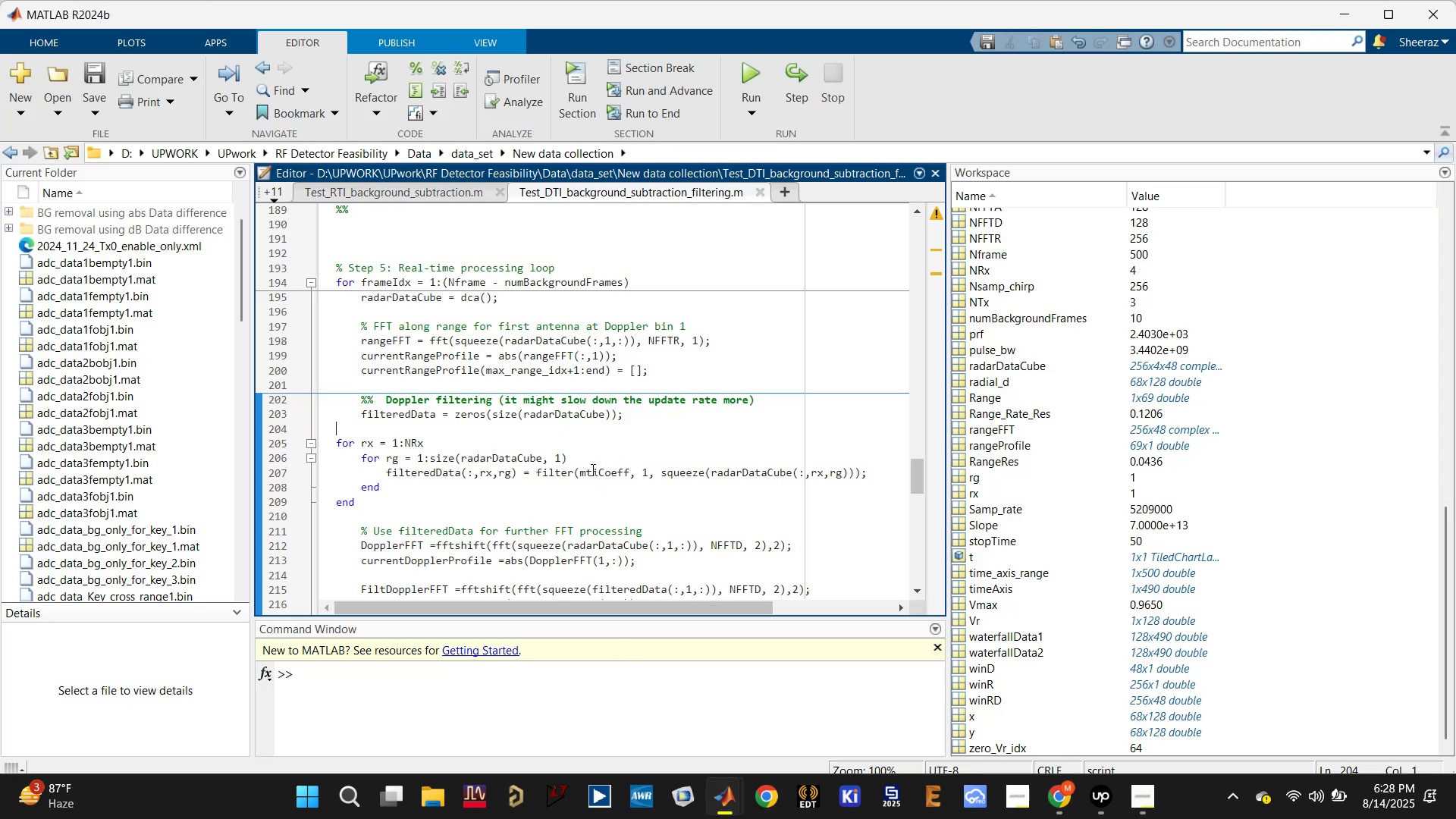 
double_click([592, 474])
 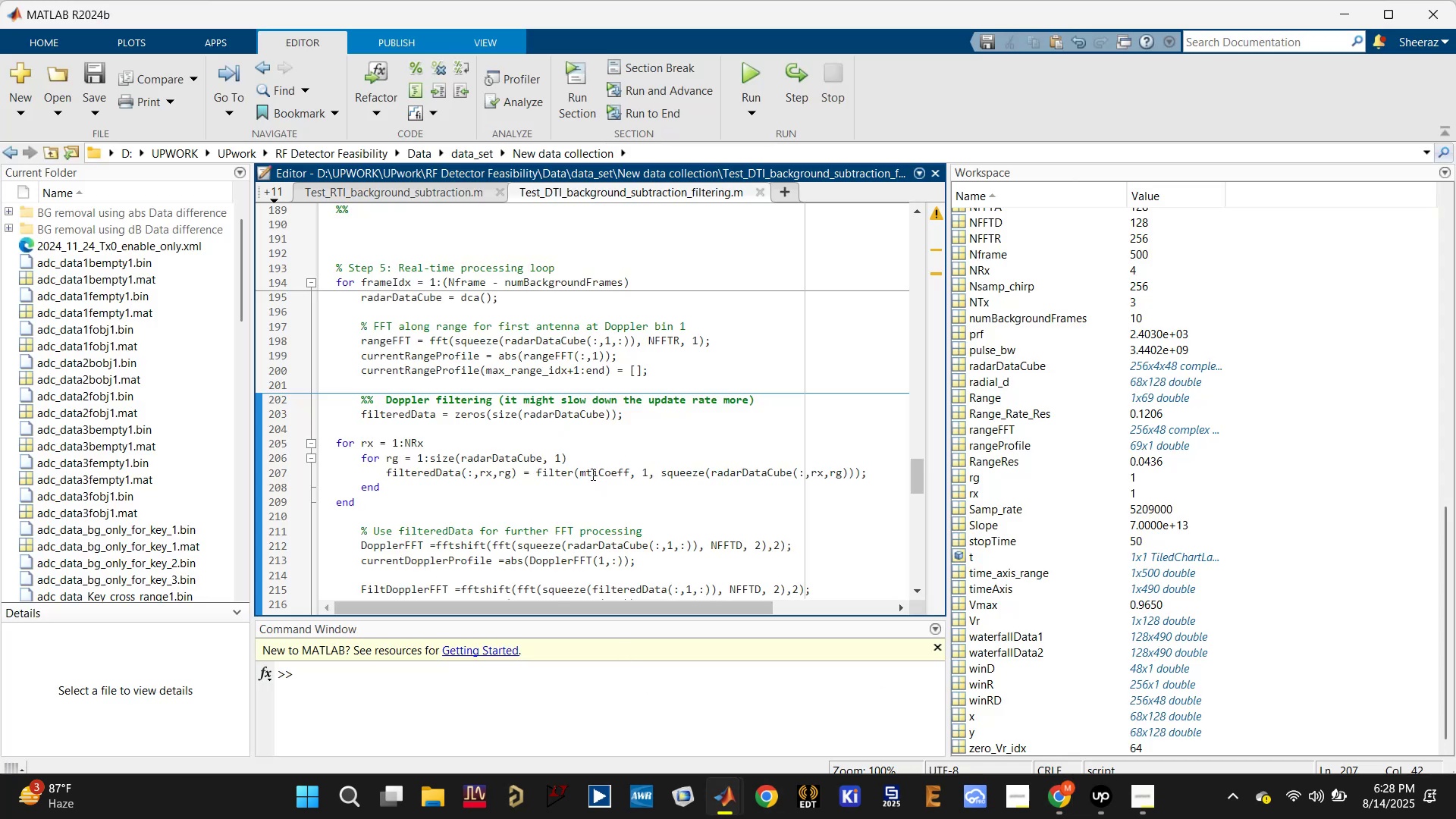 
double_click([592, 474])
 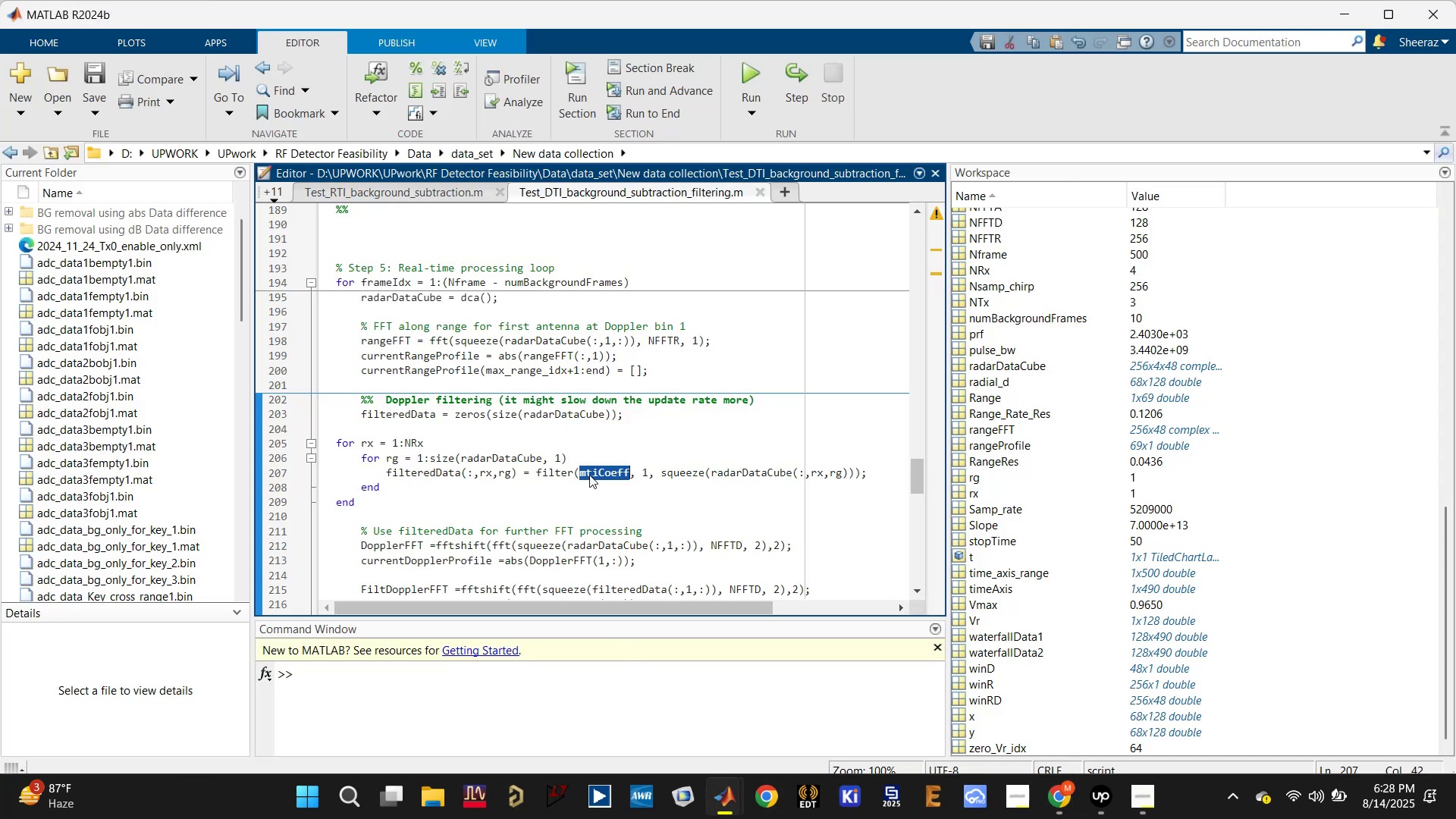 
scroll: coordinate [587, 477], scroll_direction: up, amount: 4.0
 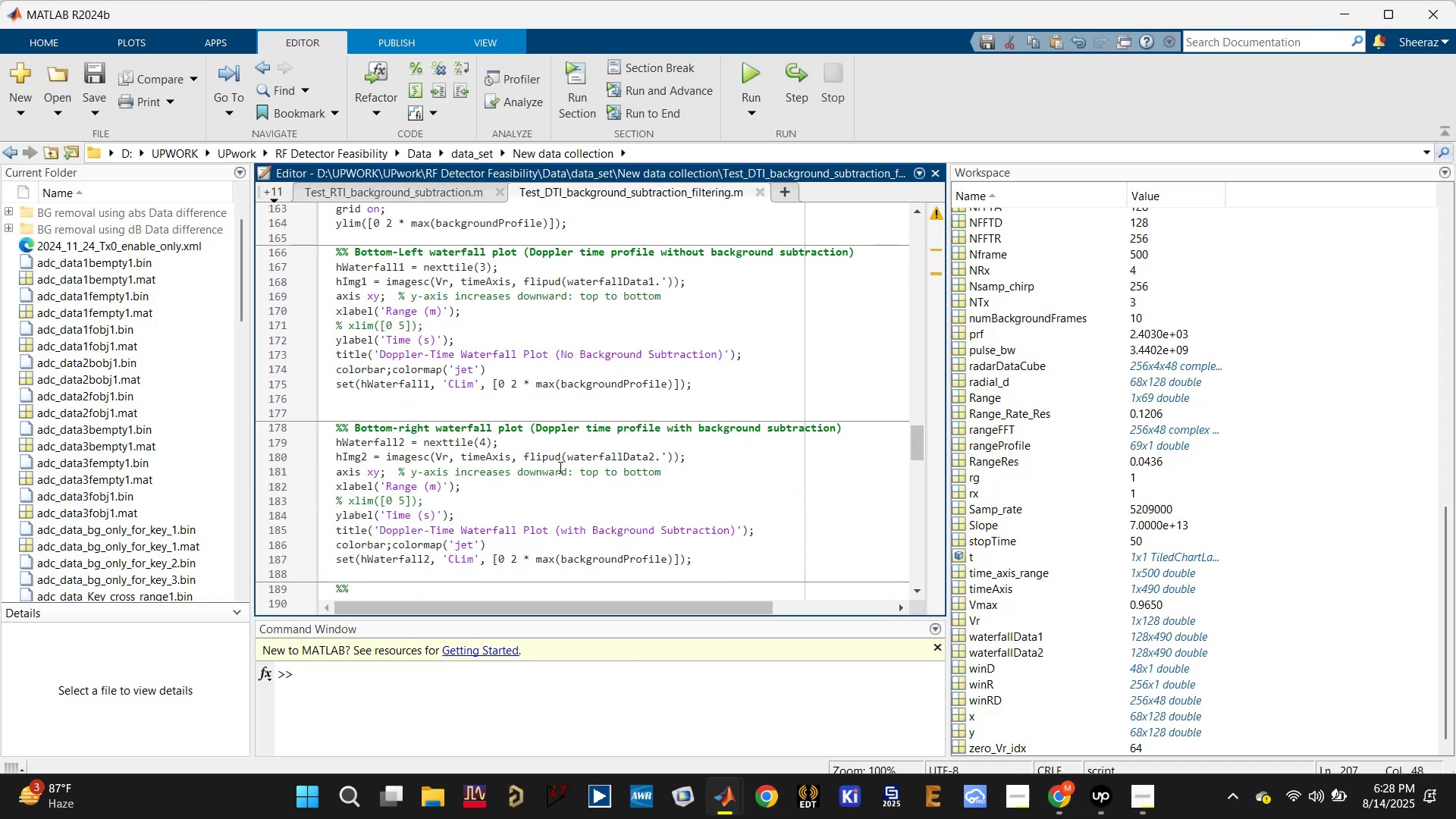 
scroll: coordinate [512, 506], scroll_direction: down, amount: 2.0
 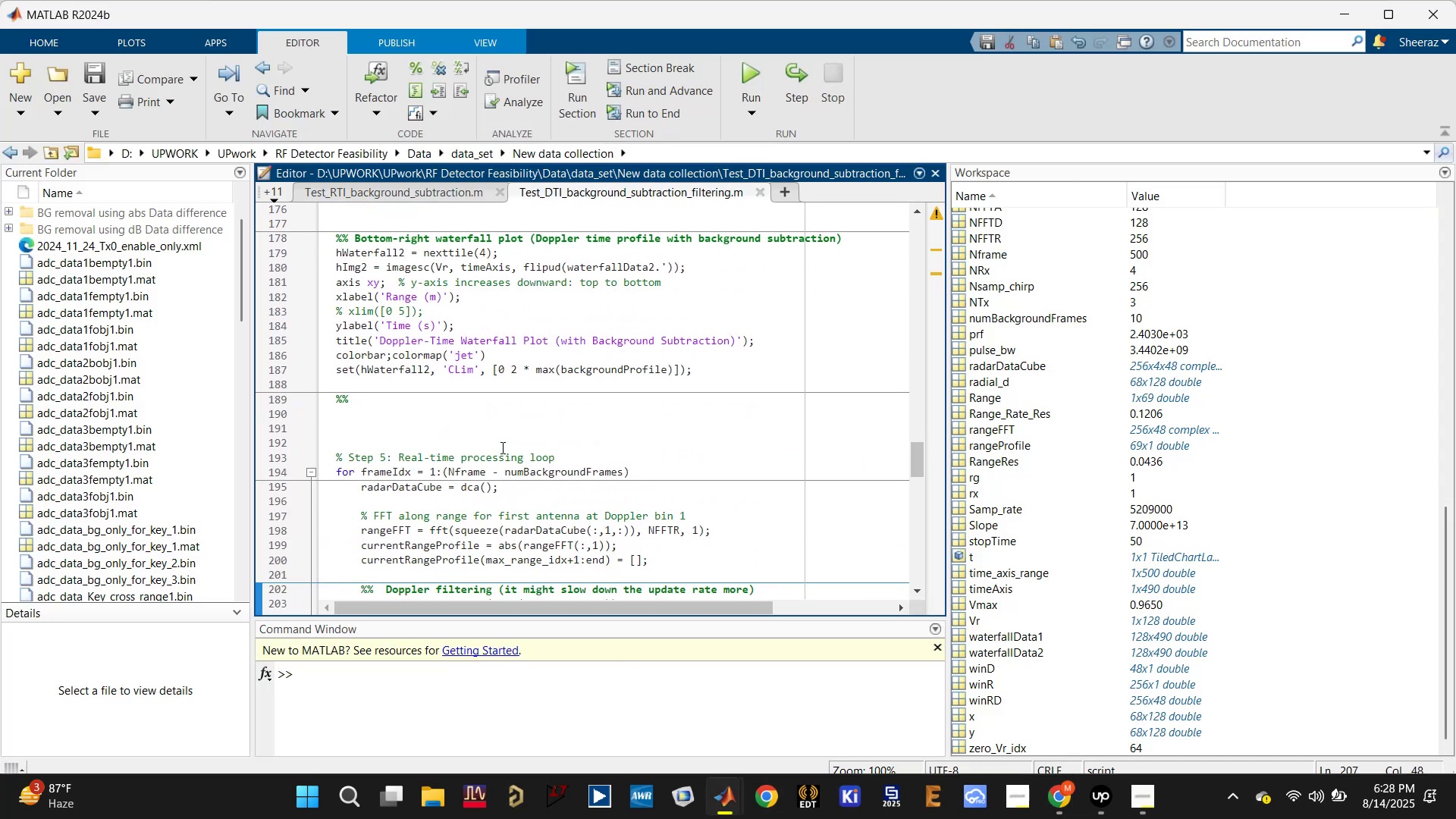 
left_click([498, 425])
 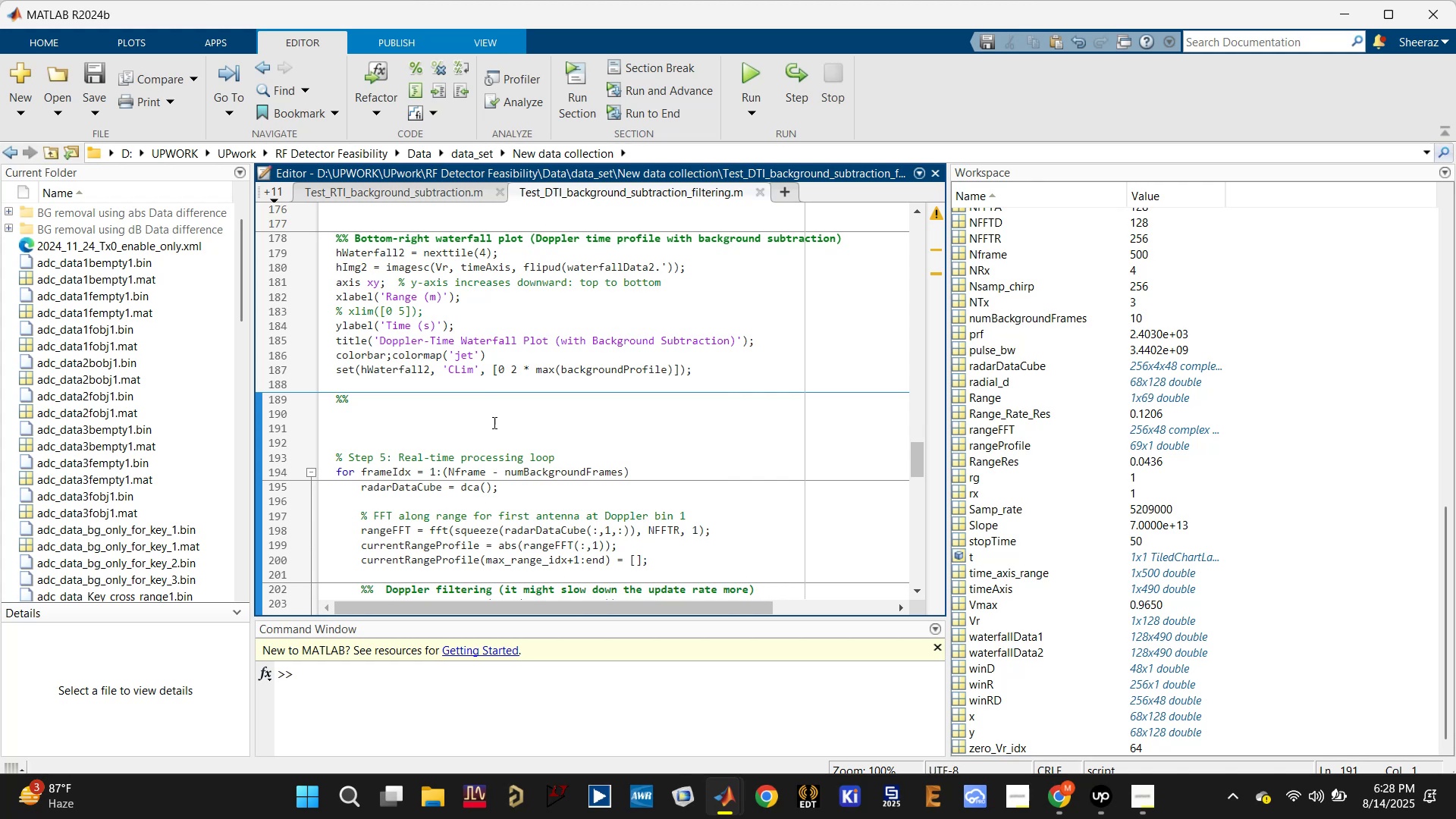 
left_click([487, 428])
 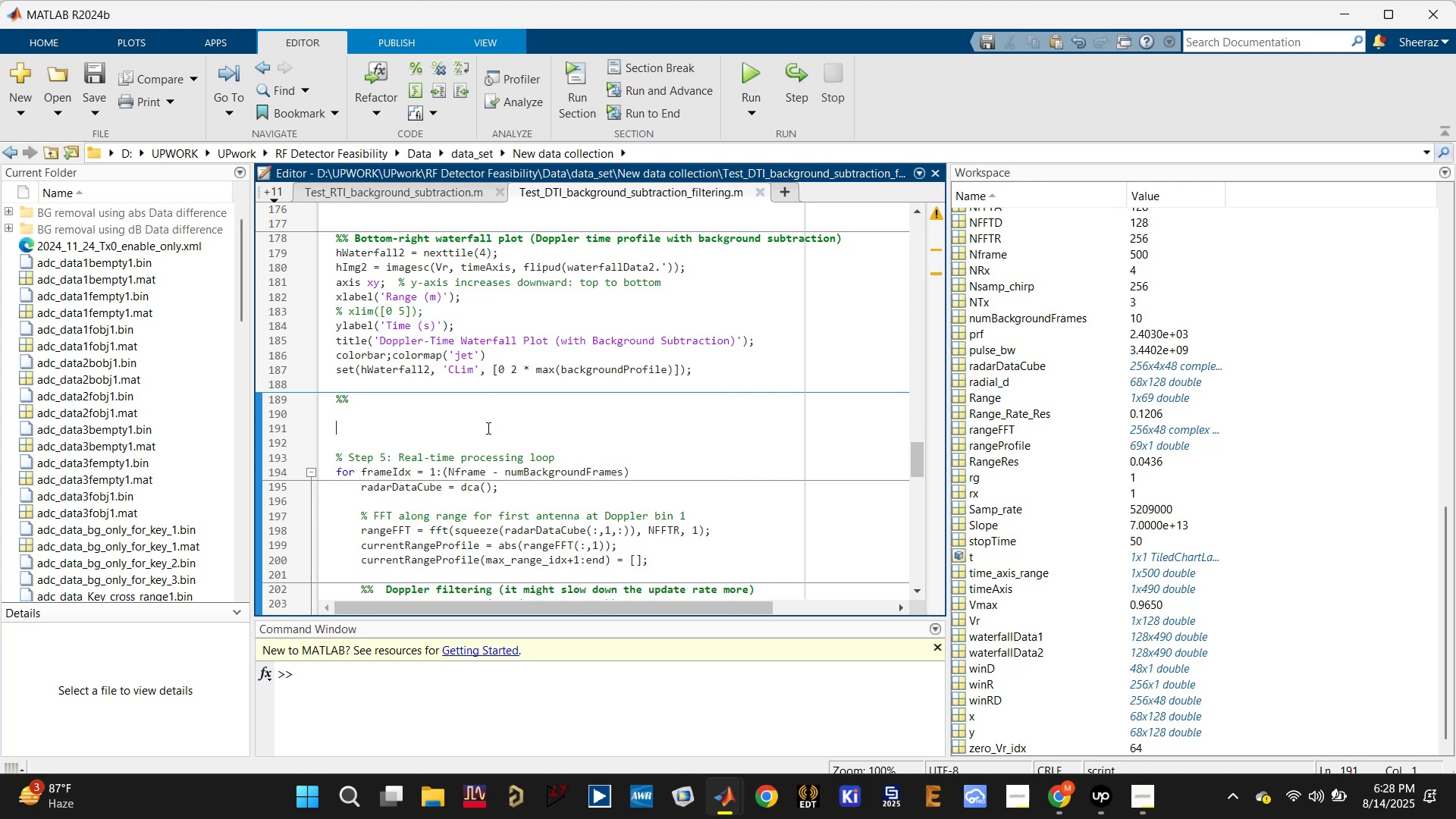 
key(Control+V)
 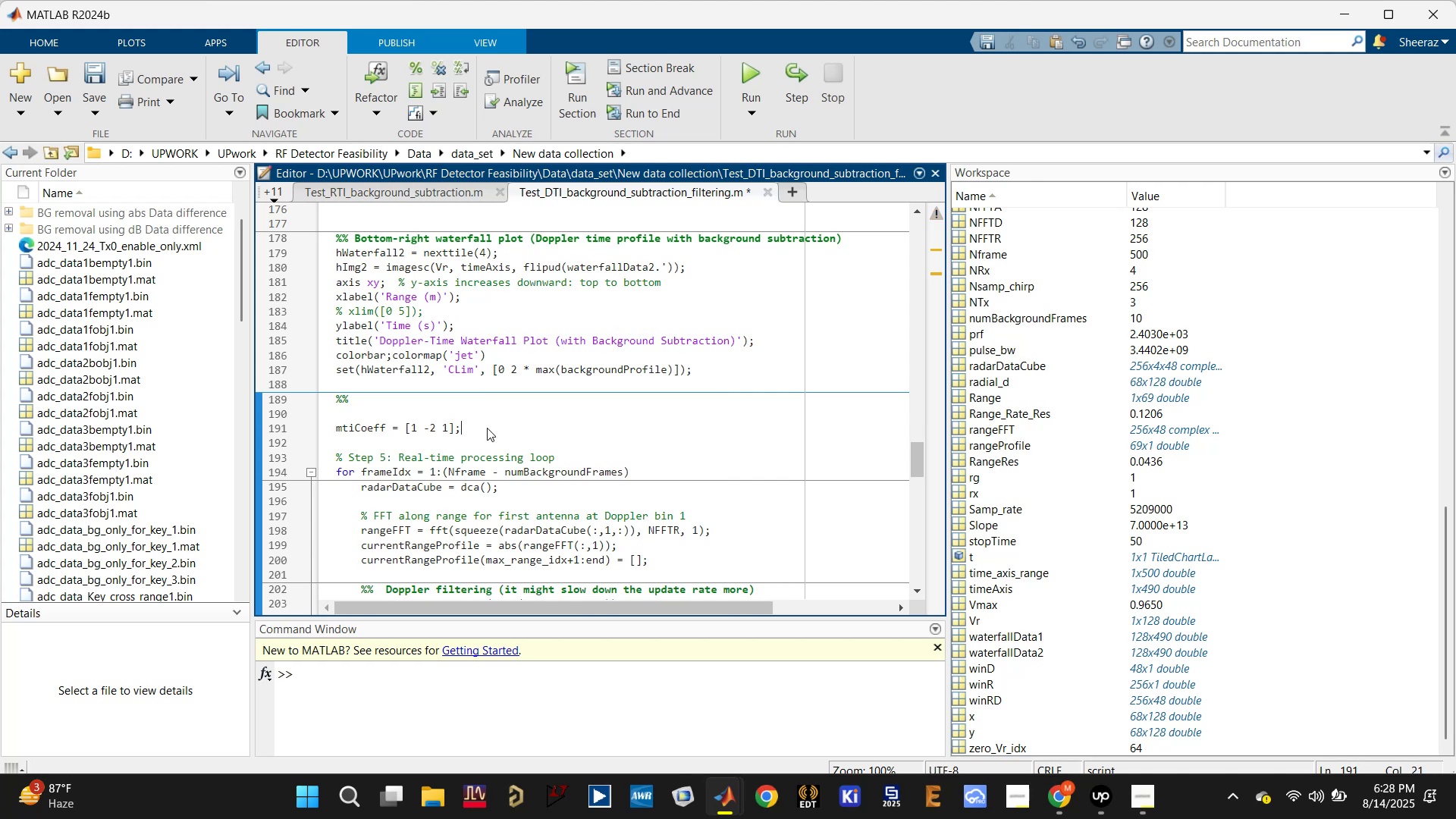 
key(Control+S)
 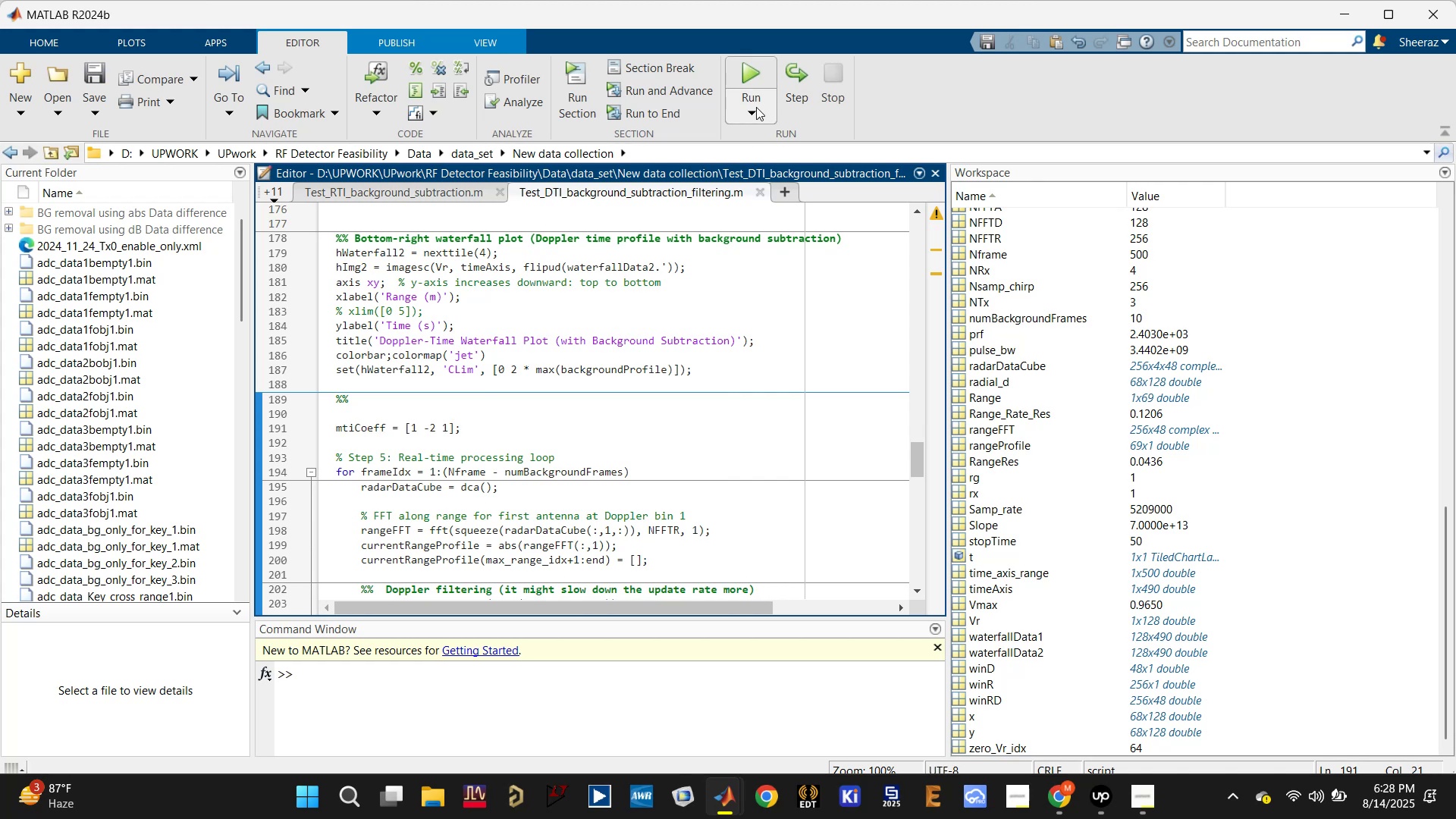 
left_click([755, 77])
 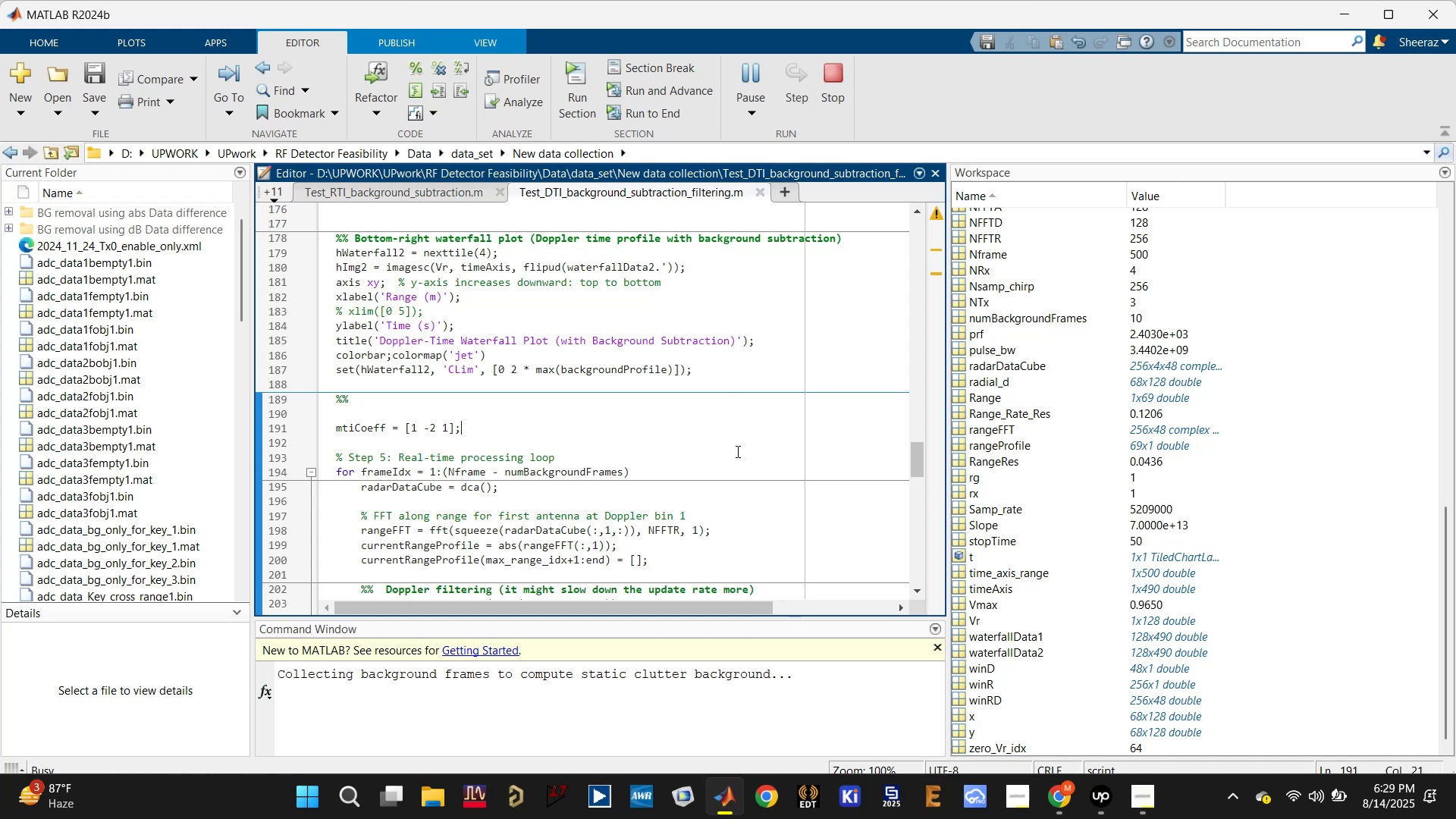 
wait(19.59)
 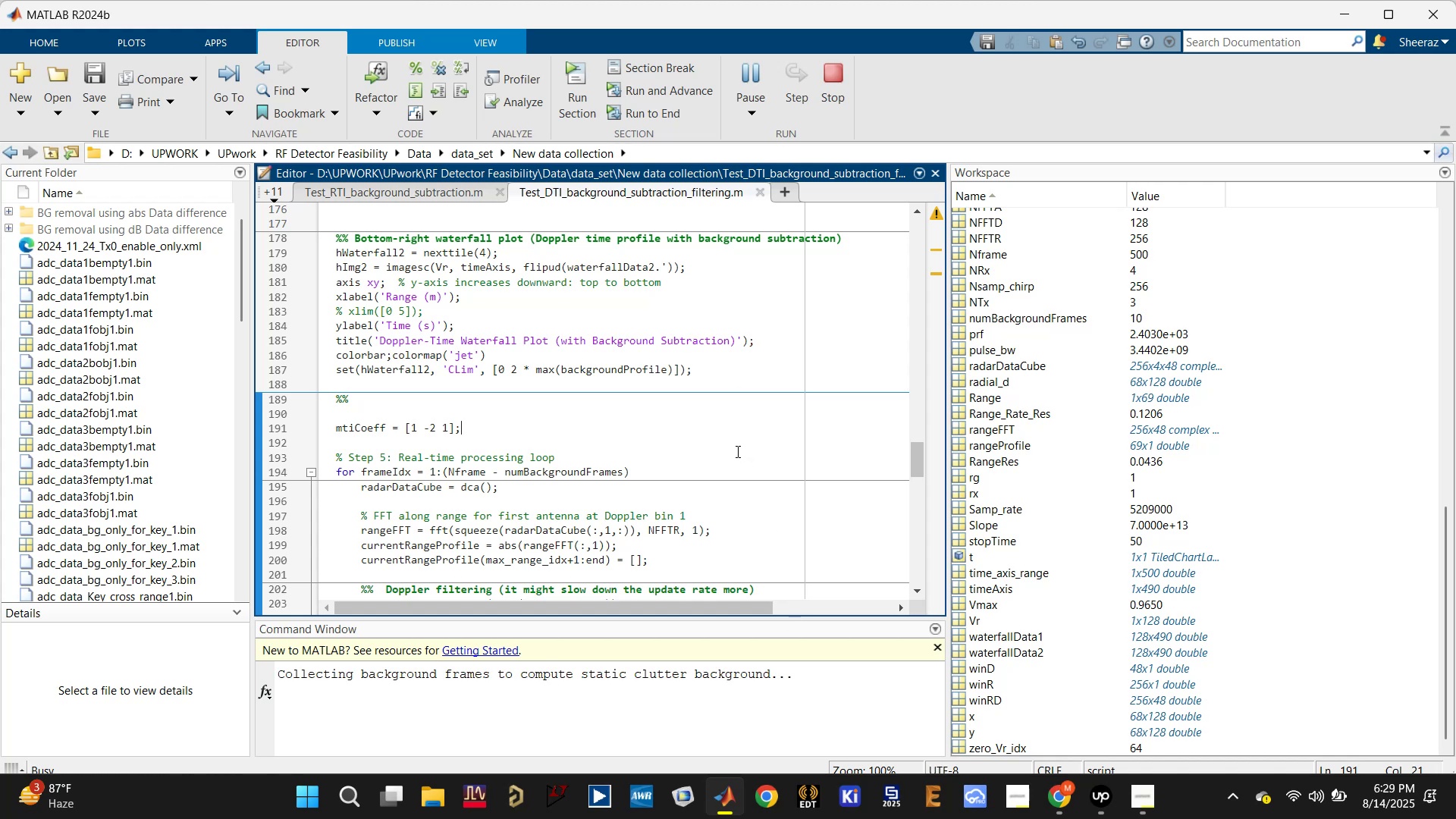 
left_click([1432, 10])
 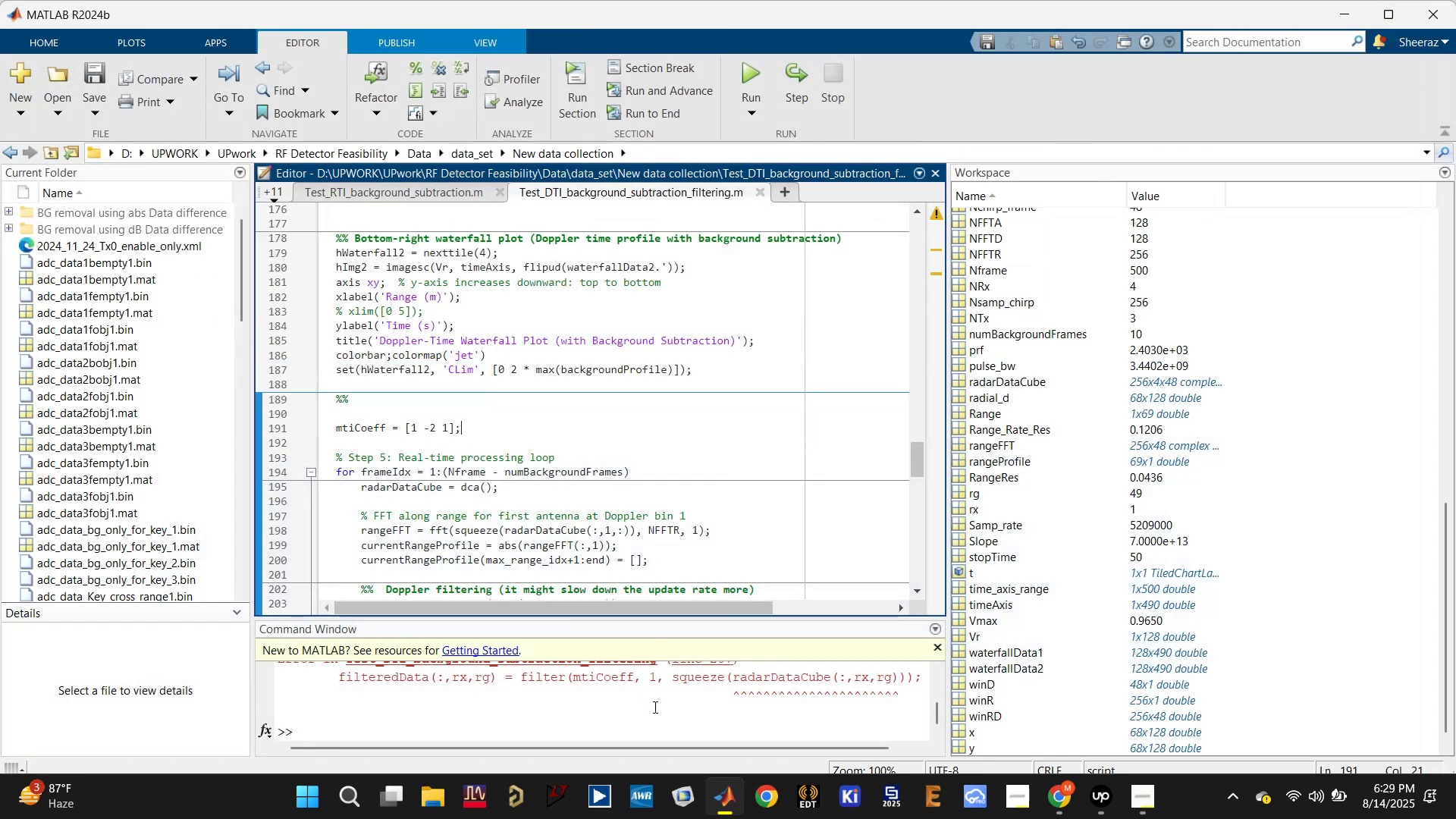 
scroll: coordinate [661, 717], scroll_direction: up, amount: 1.0
 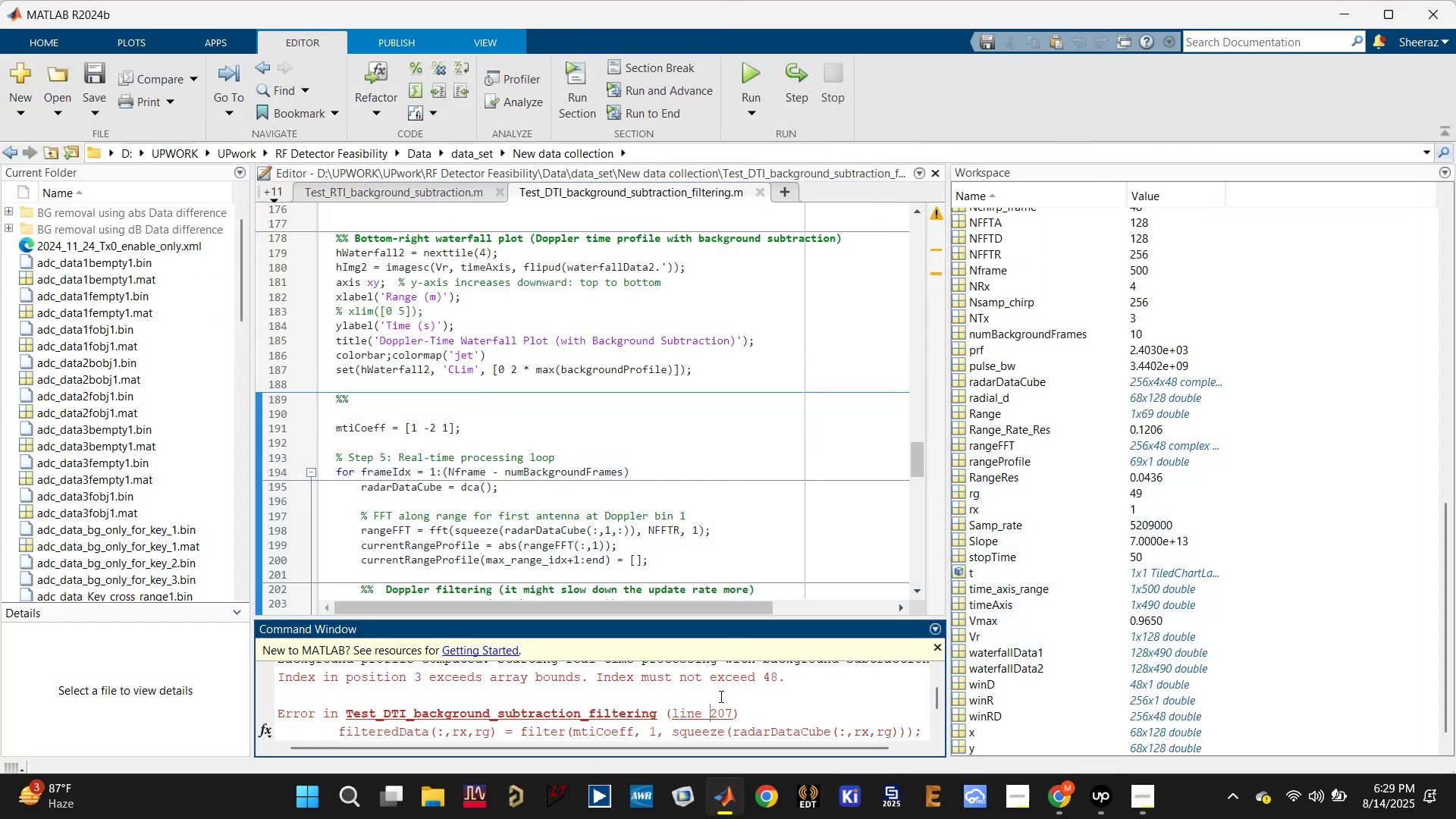 
wait(6.32)
 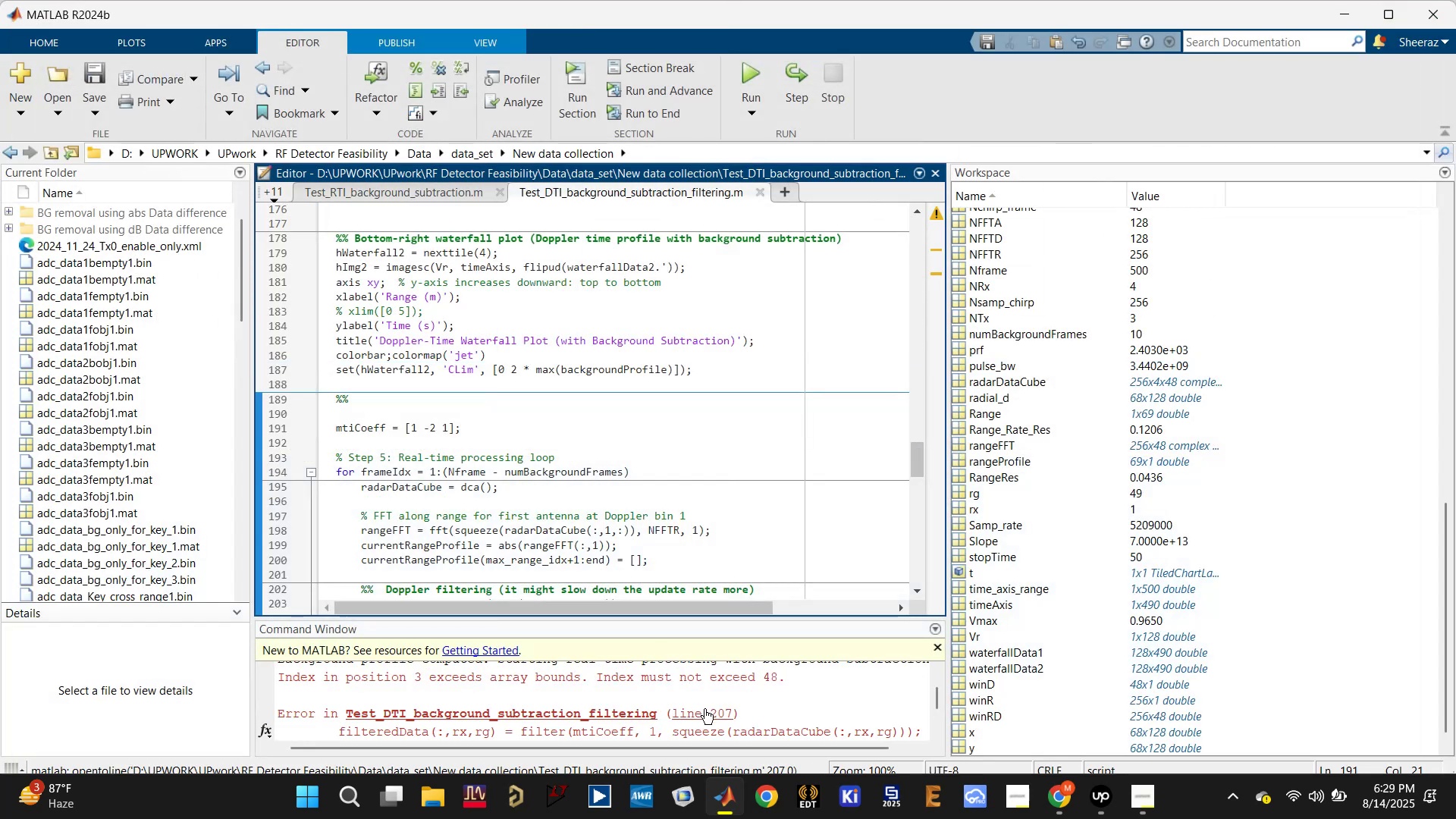 
scroll: coordinate [554, 468], scroll_direction: down, amount: 3.0
 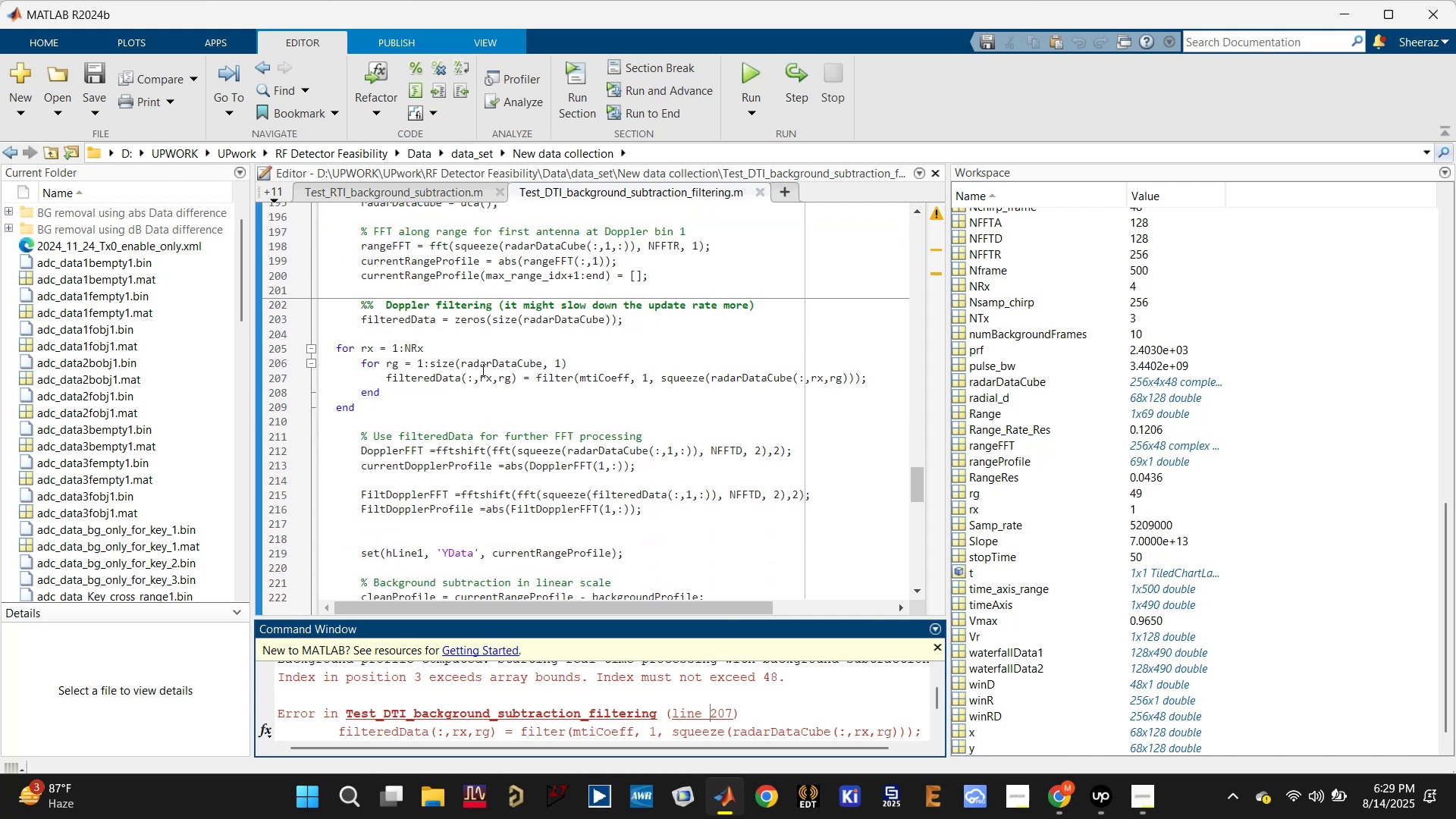 
double_click([493, 359])
 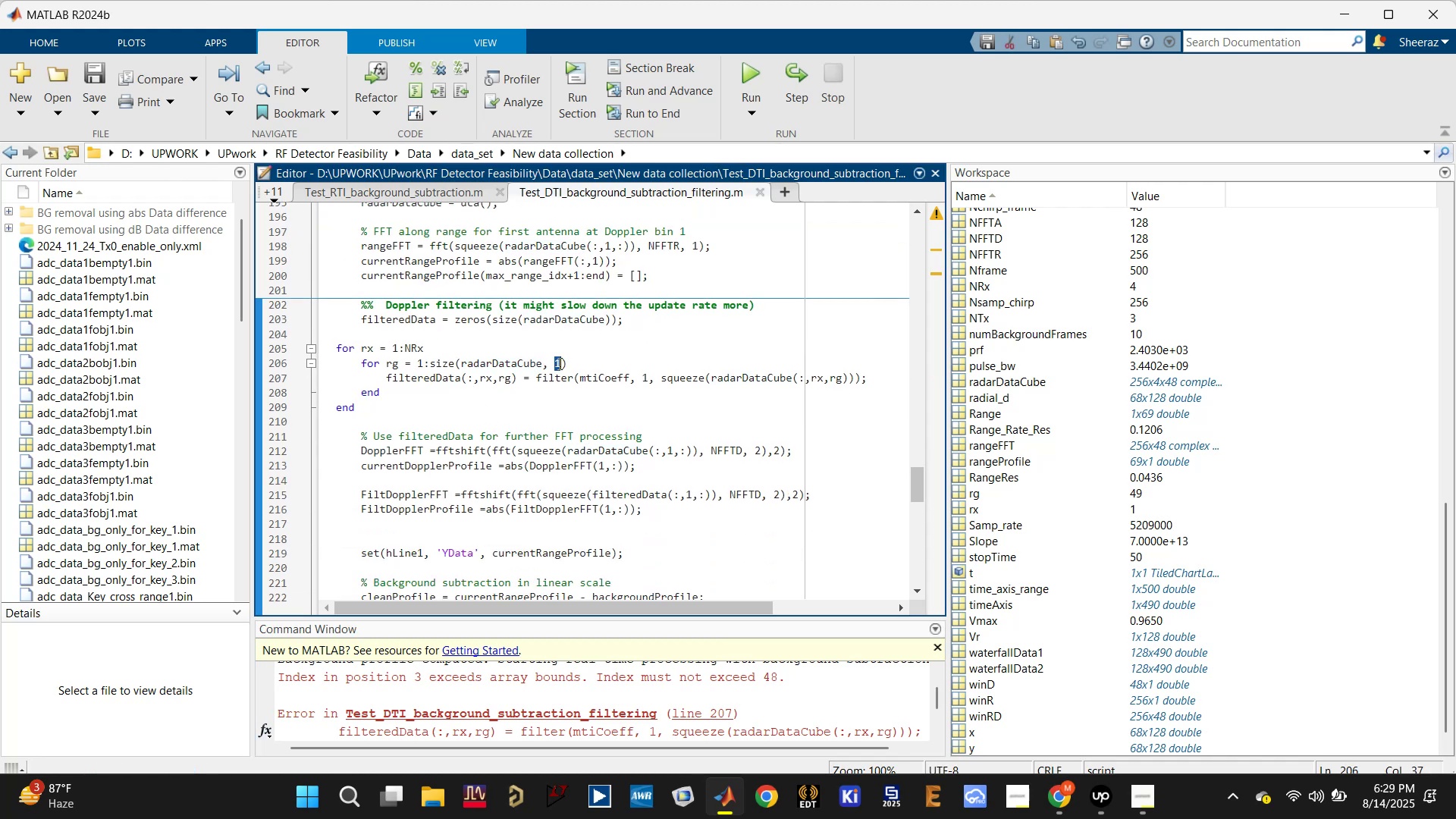 
key(3)
 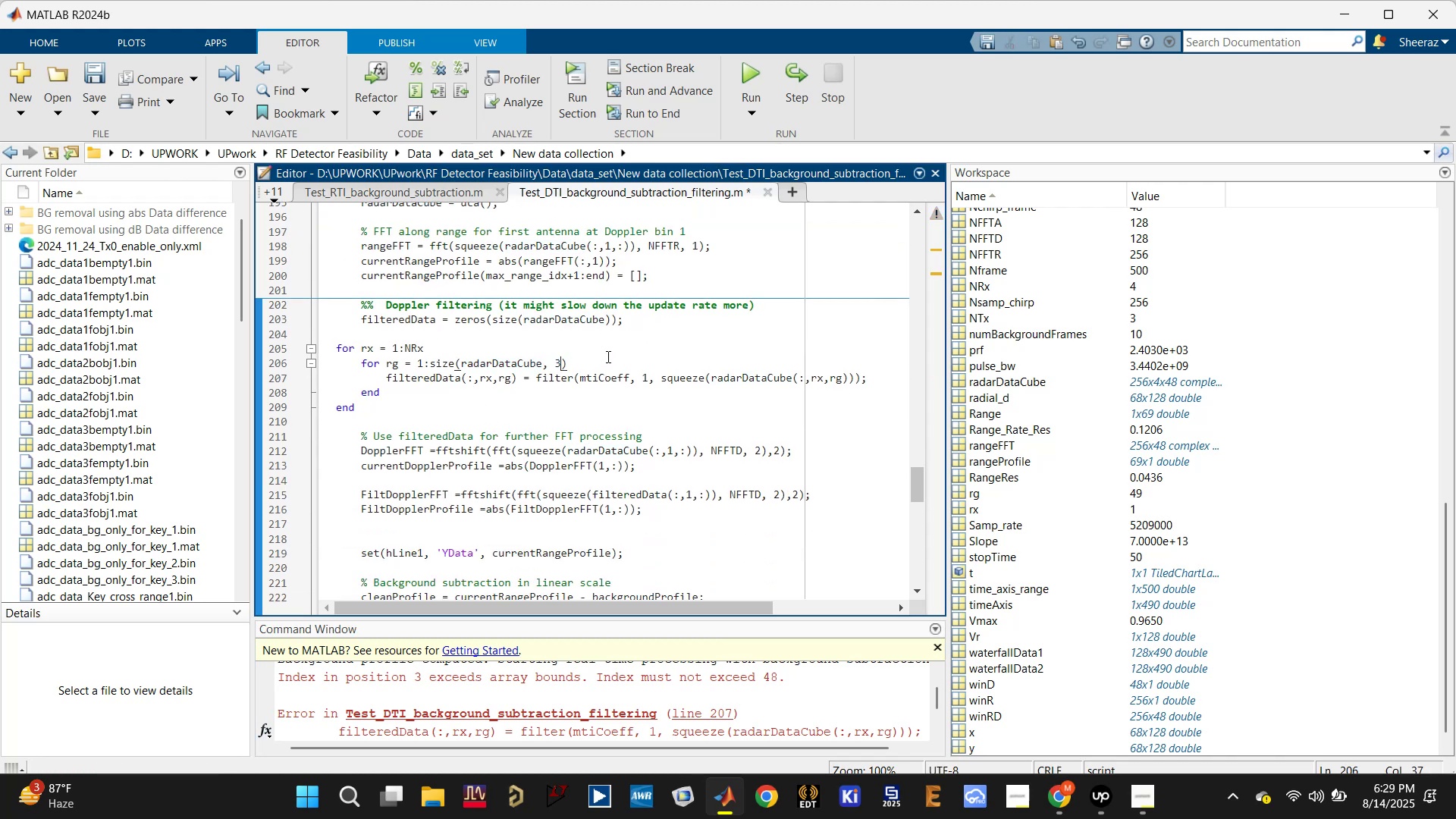 
key(Control+S)
 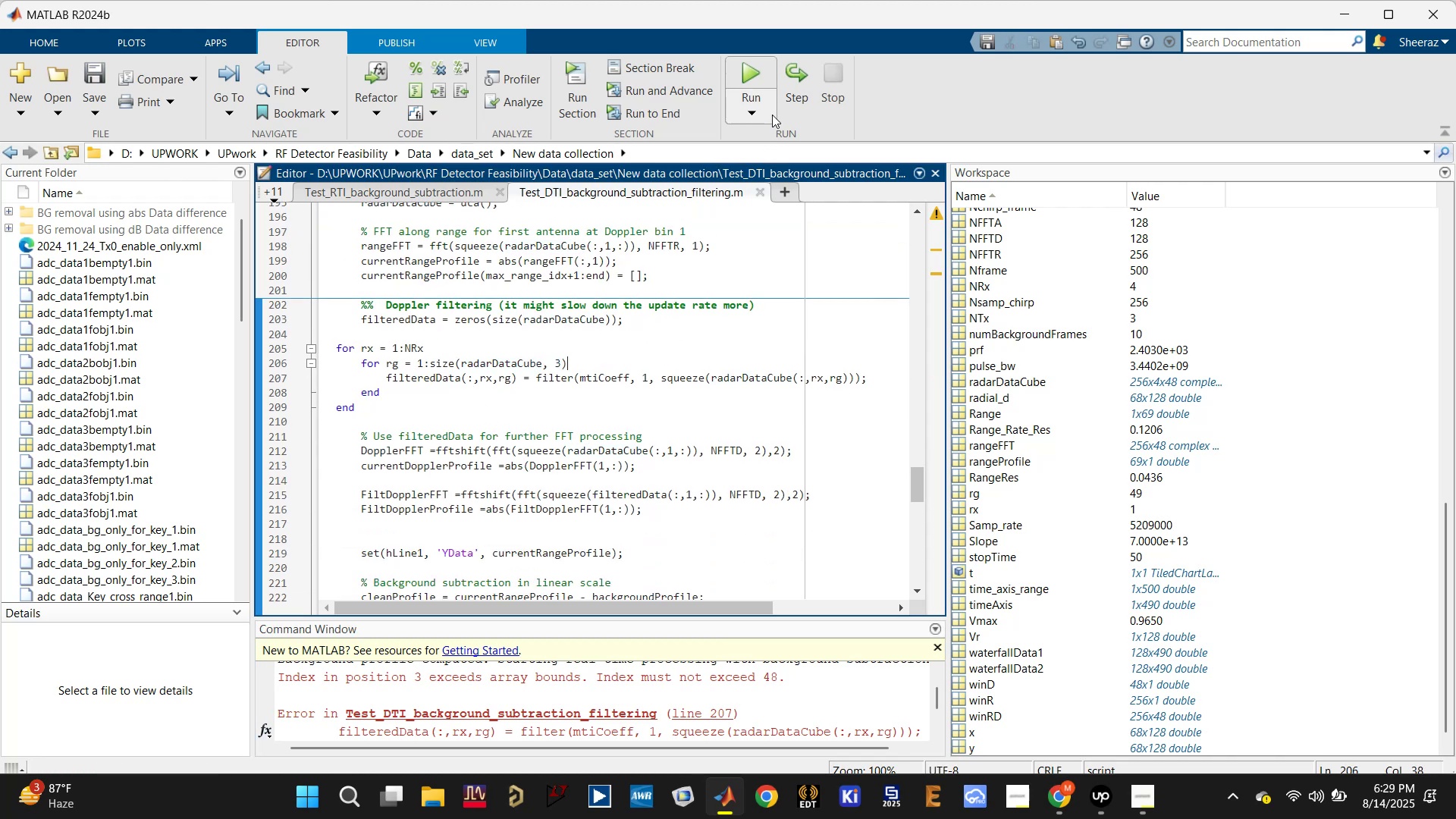 
left_click([760, 74])
 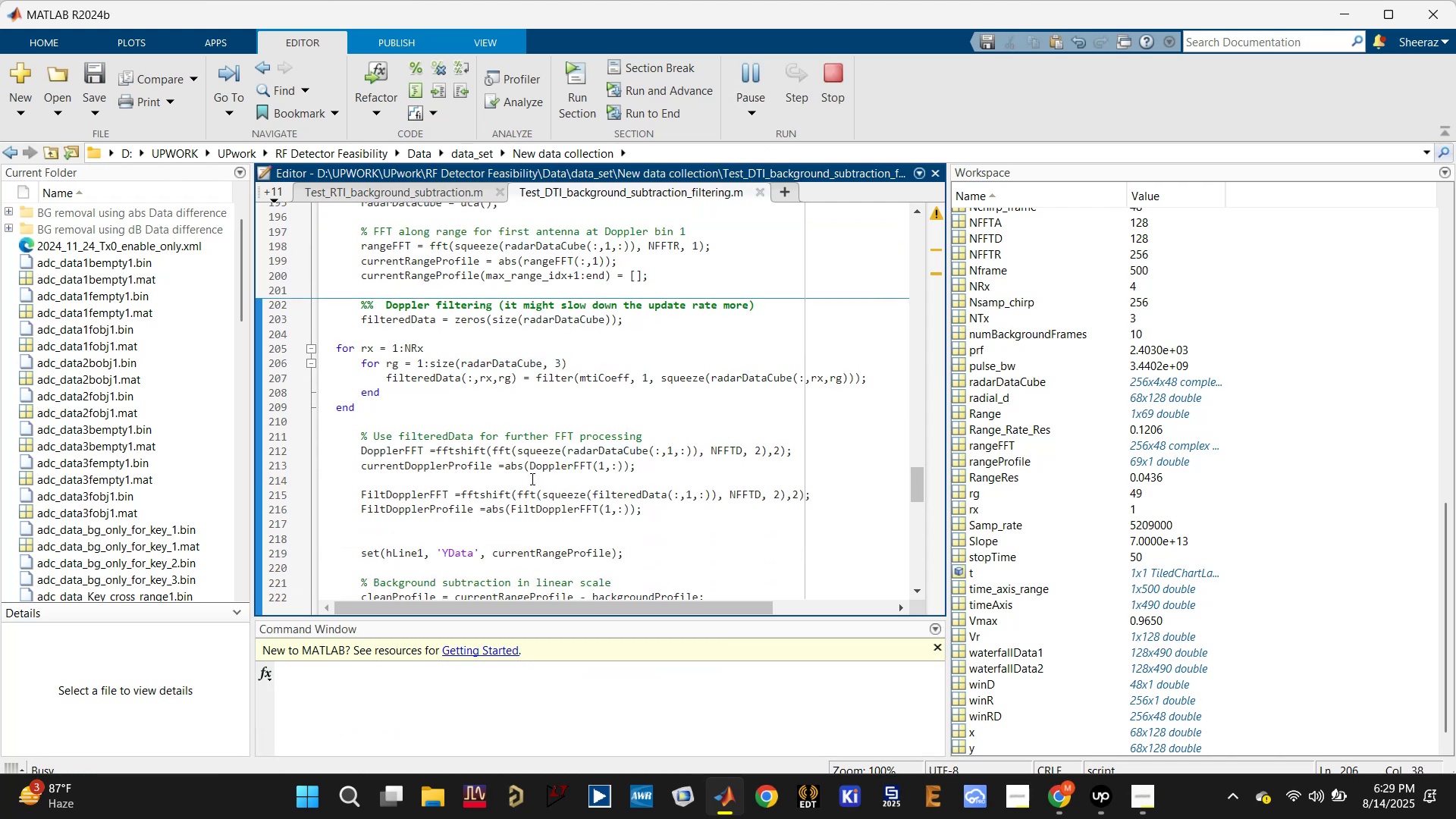 
wait(8.12)
 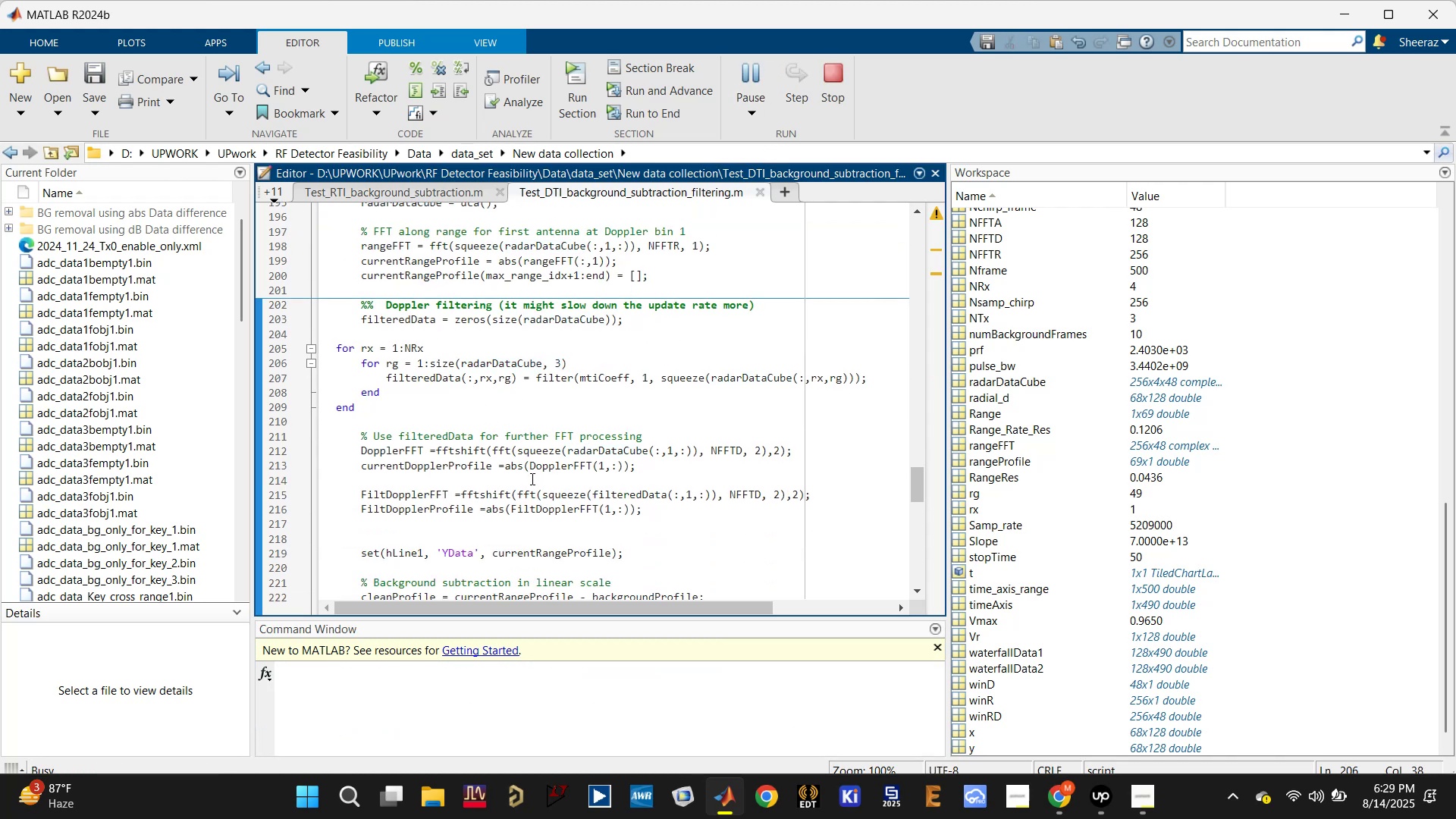 
left_click([777, 382])
 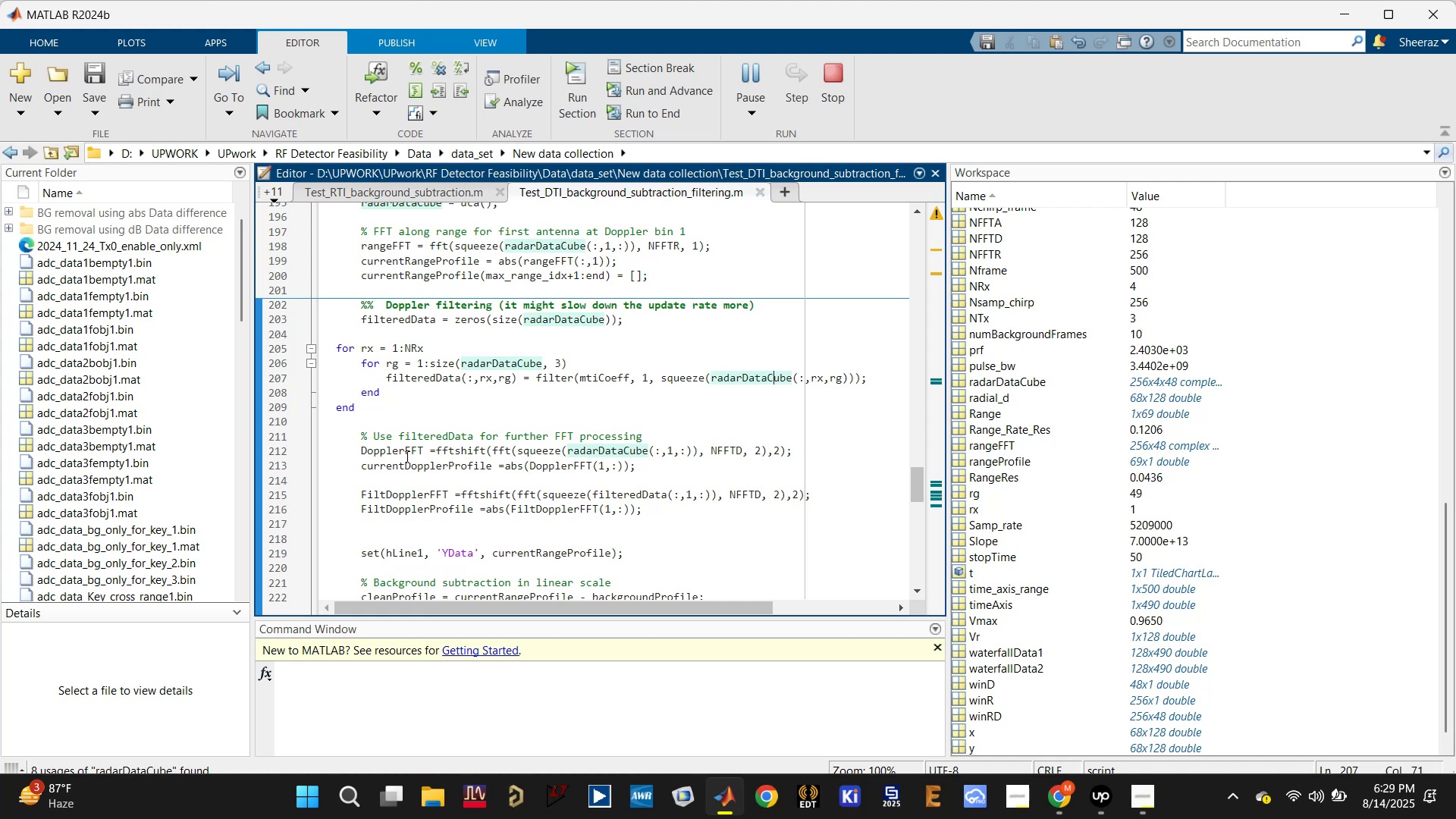 
left_click([394, 458])
 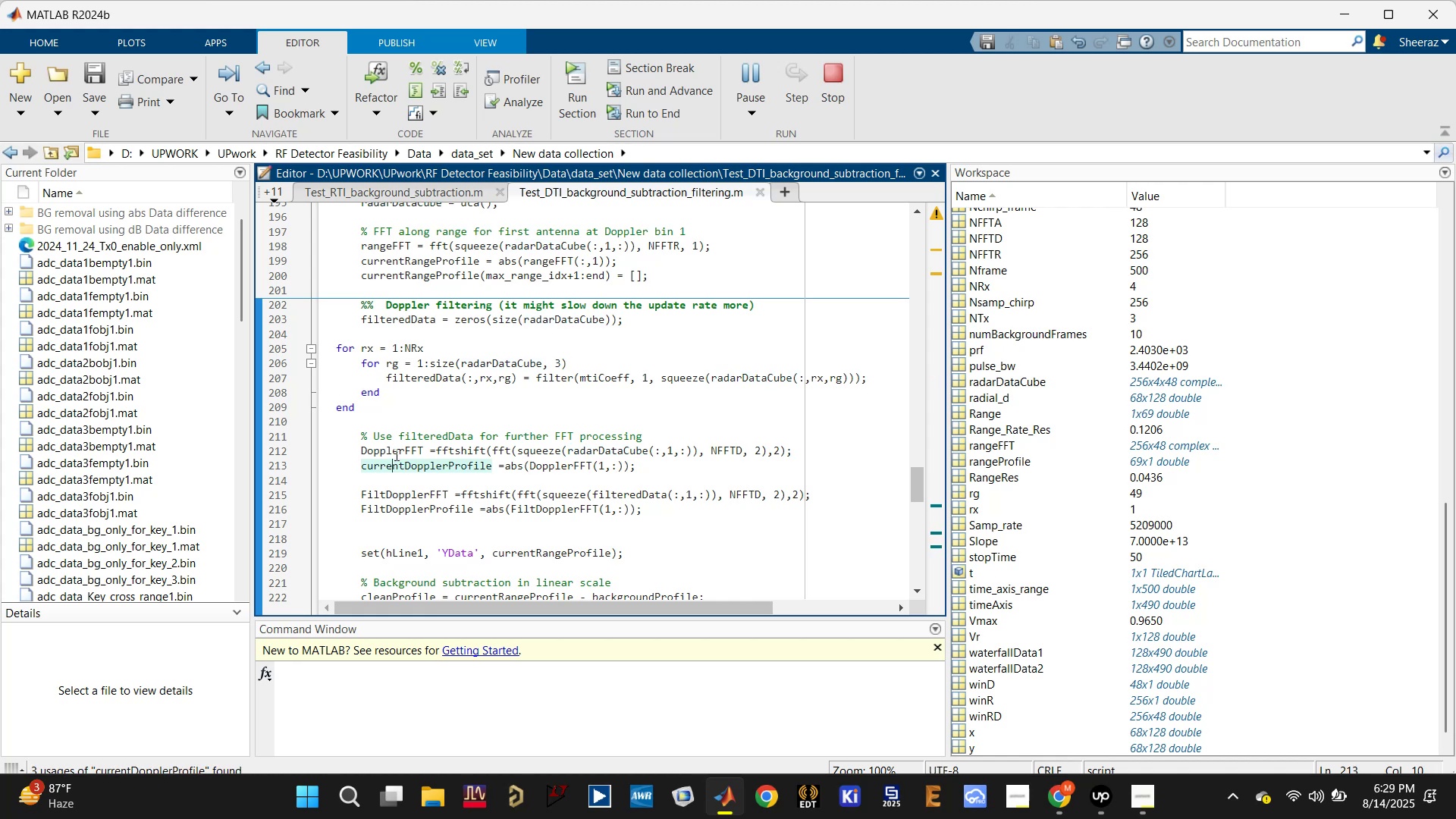 
left_click([400, 488])
 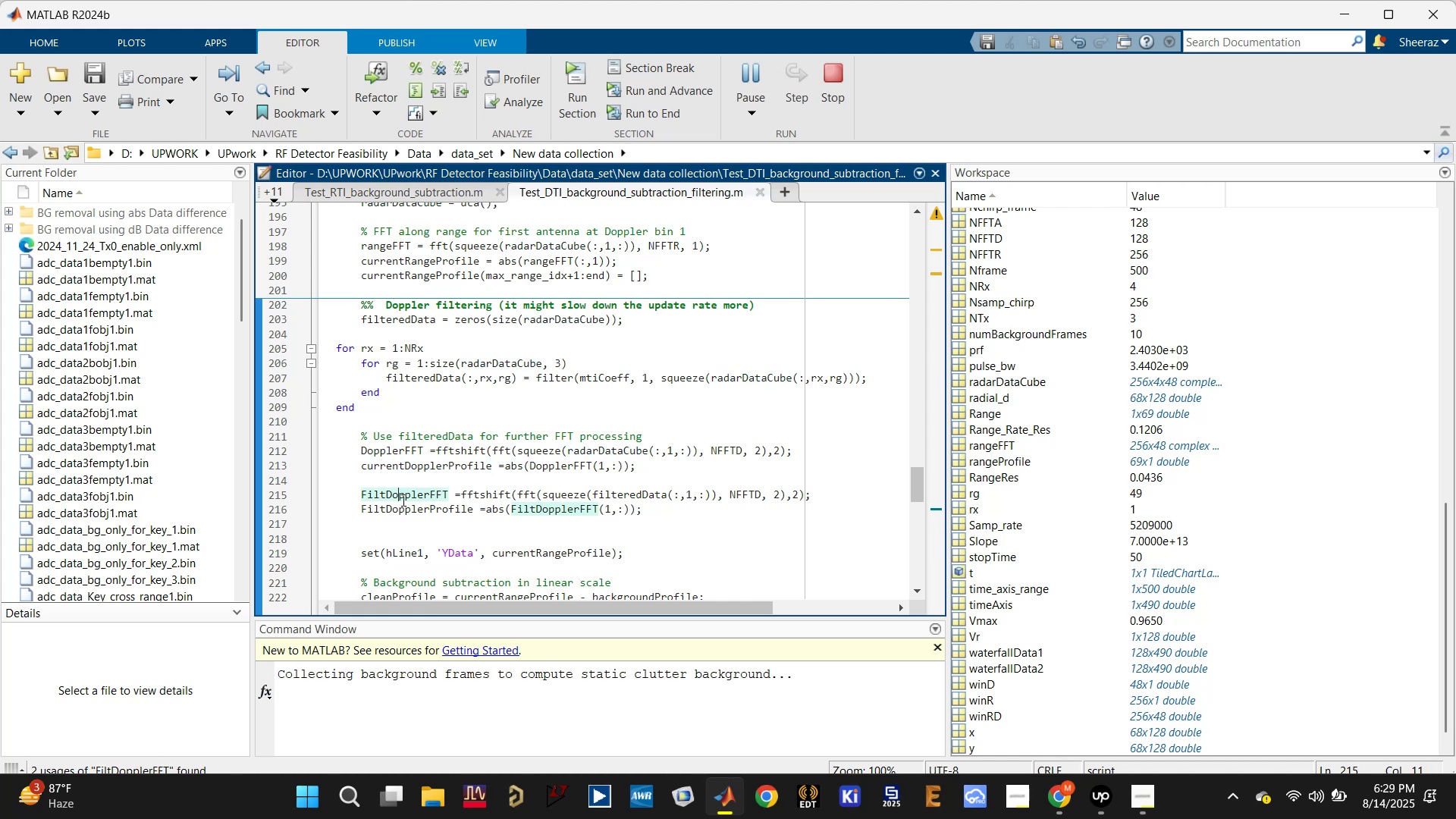 
left_click([402, 510])
 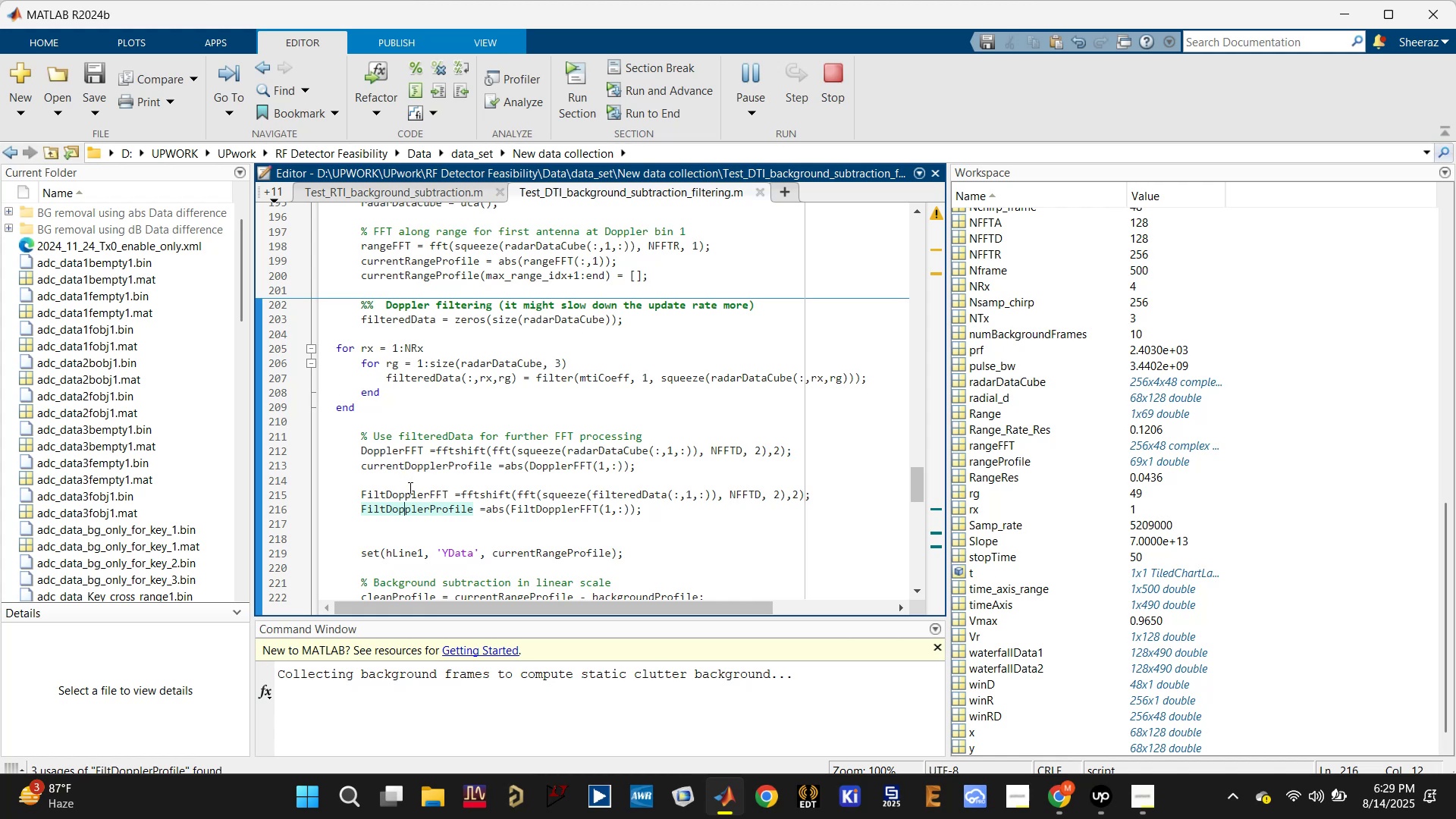 
left_click([410, 491])
 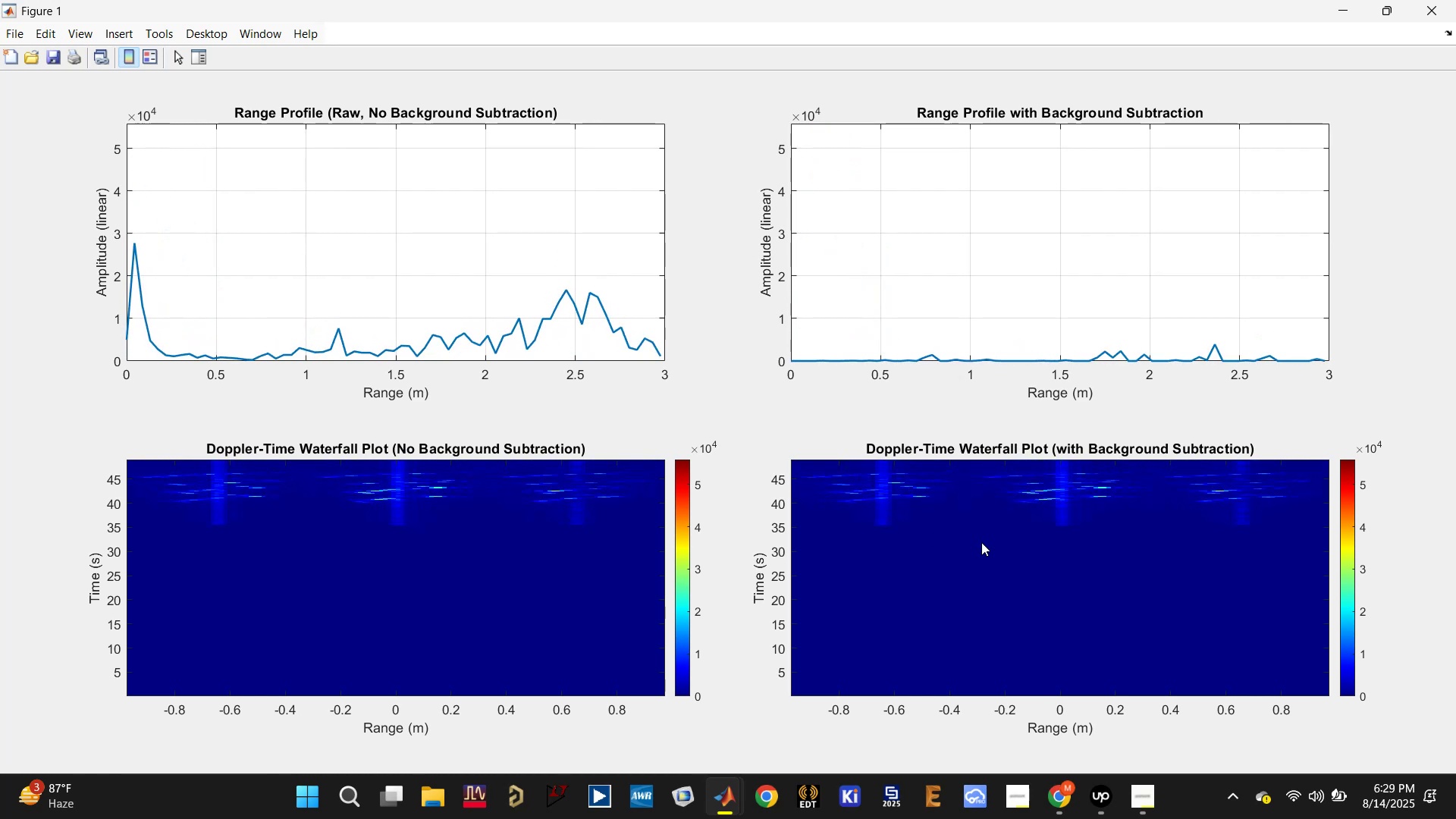 
wait(19.5)
 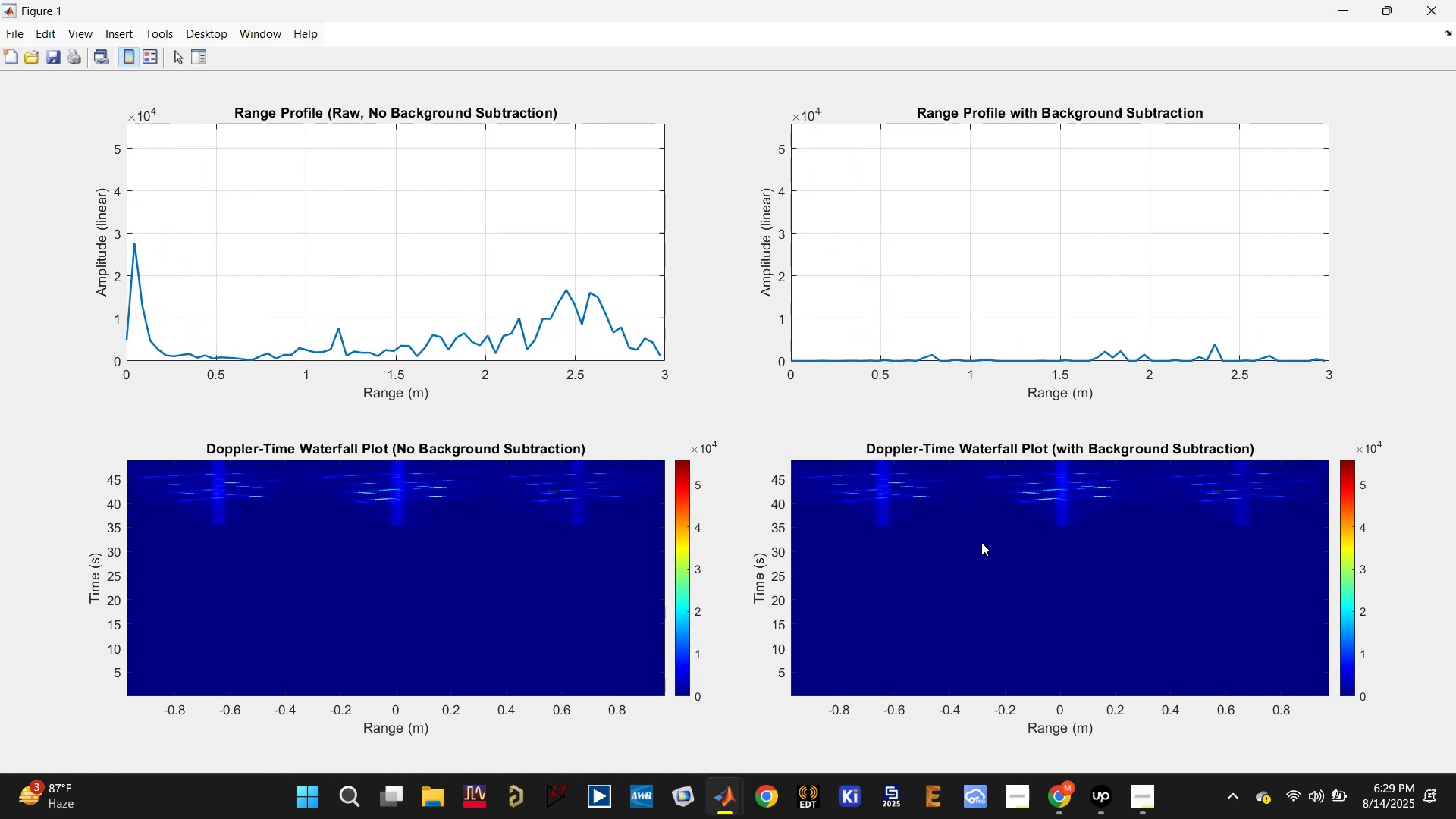 
left_click([1426, 3])
 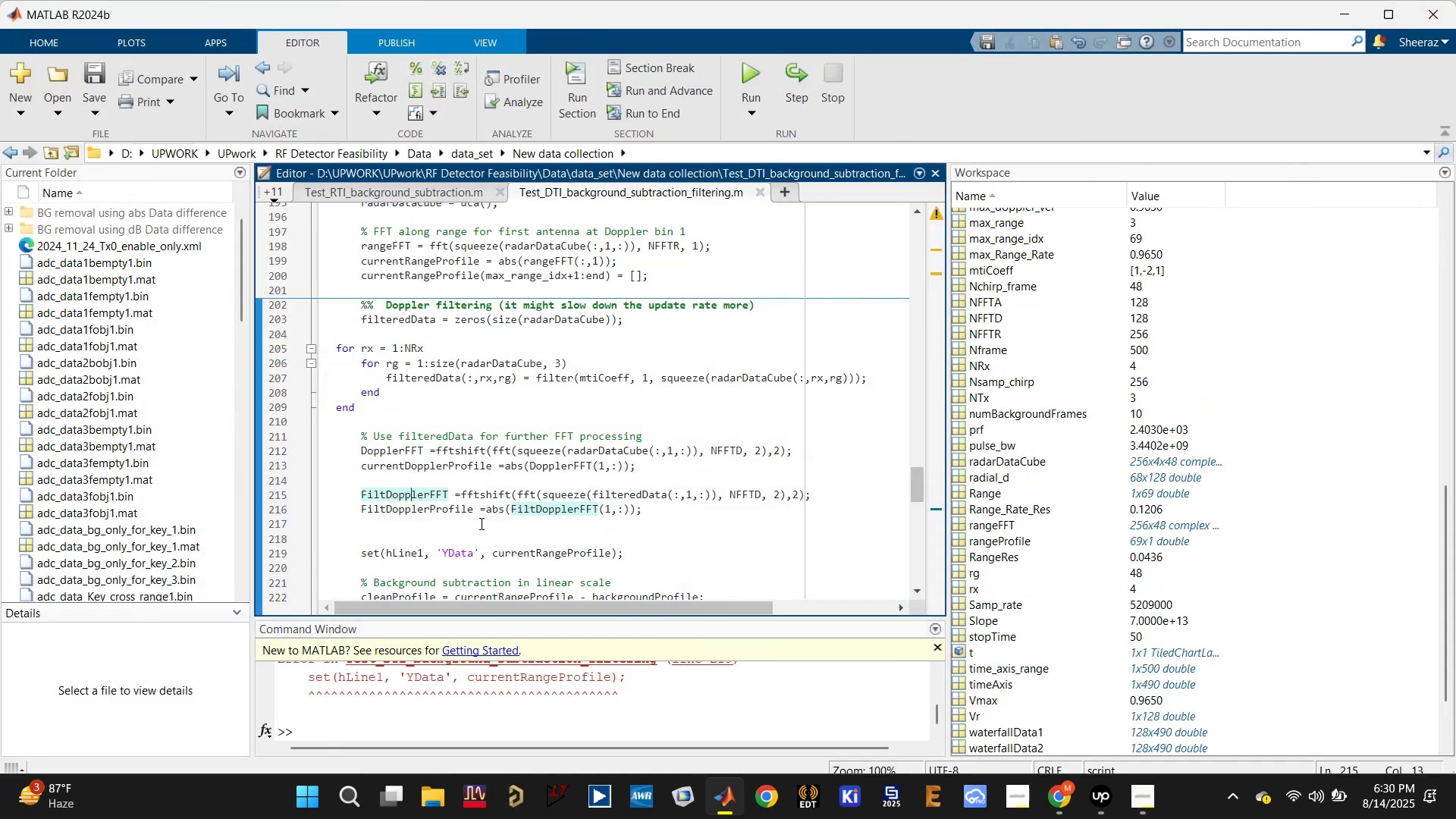 
left_click([495, 513])
 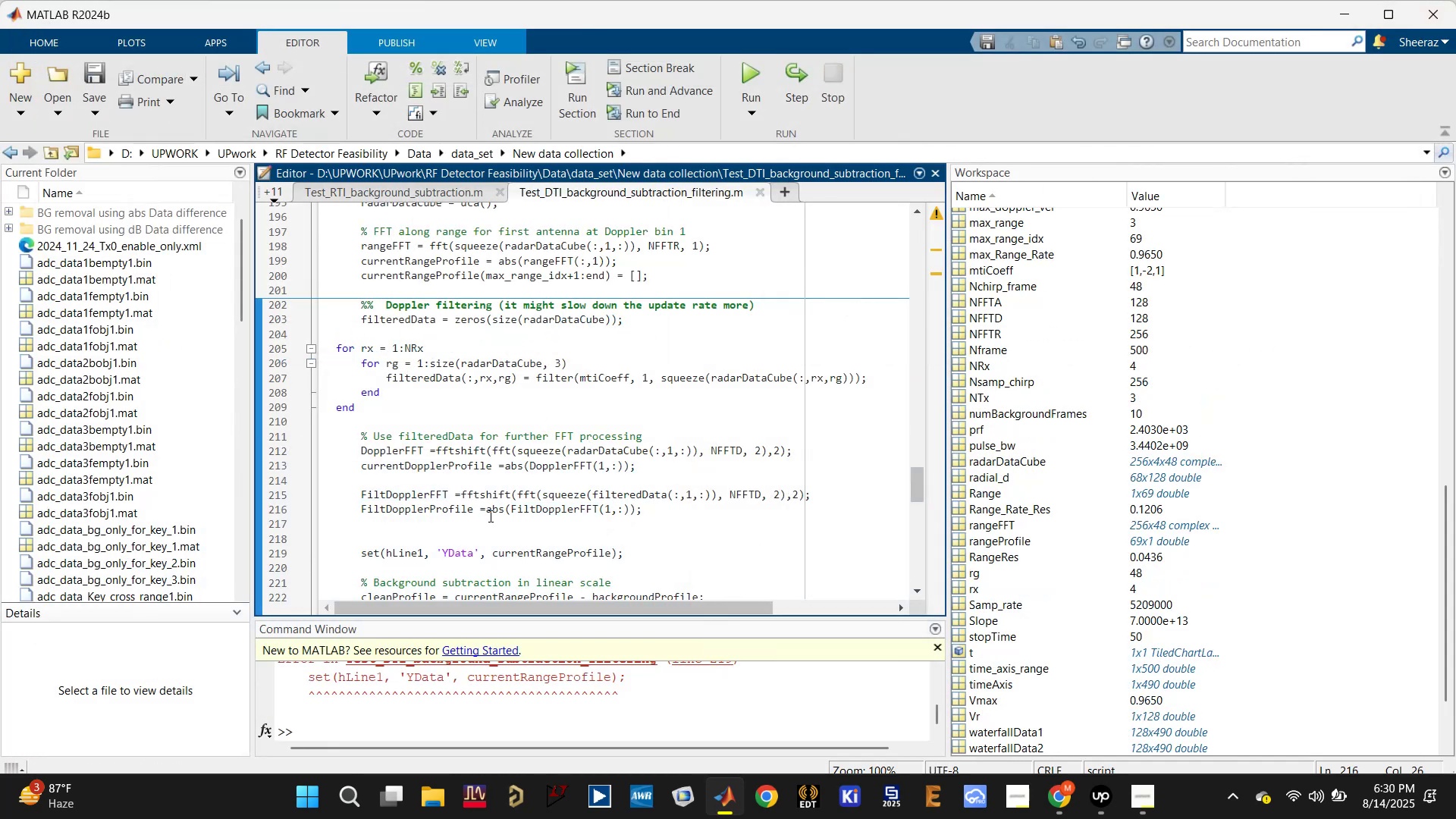 
left_click([463, 519])
 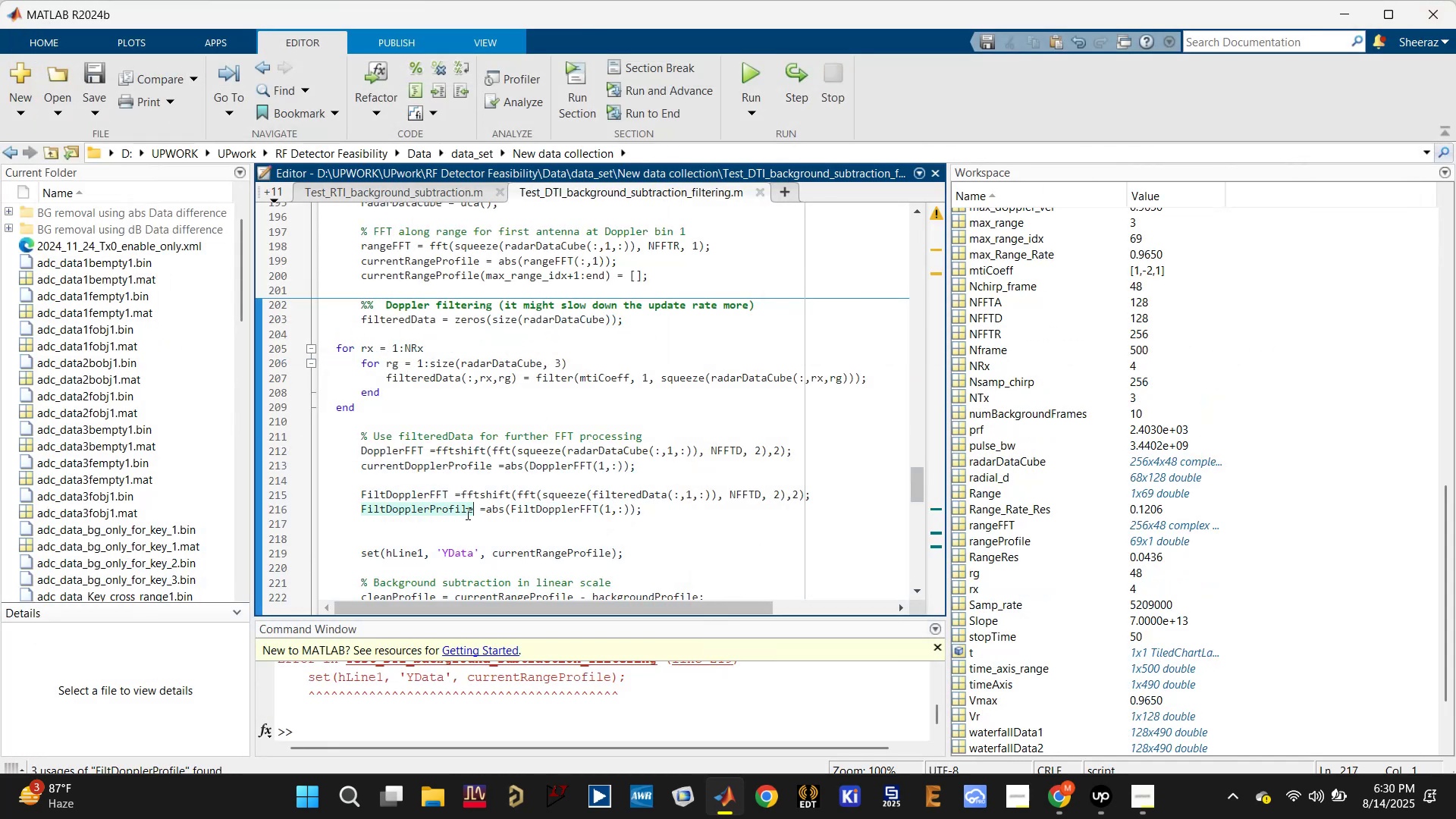 
scroll: coordinate [525, 533], scroll_direction: down, amount: 2.0
 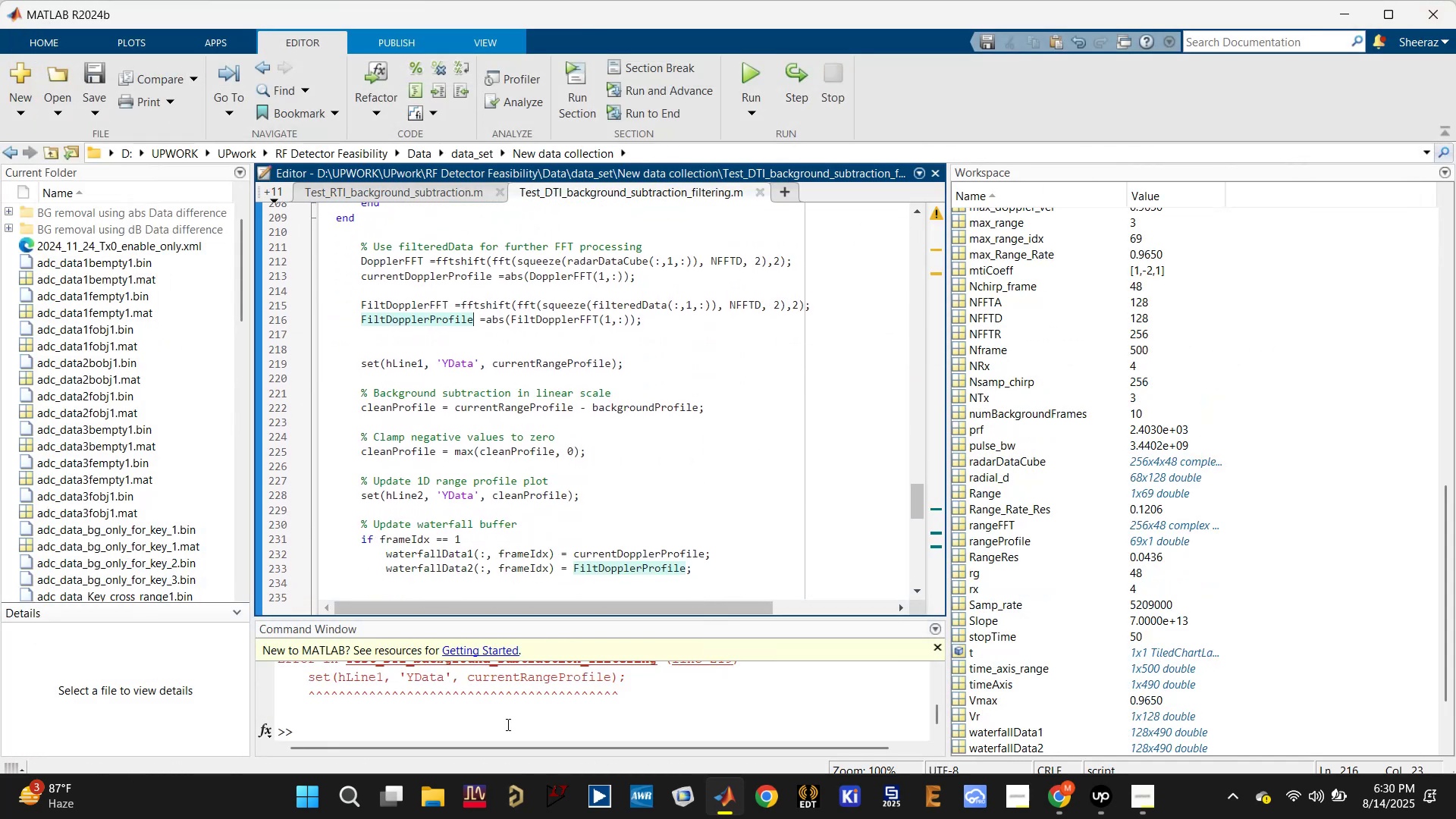 
type(dca.release;)
 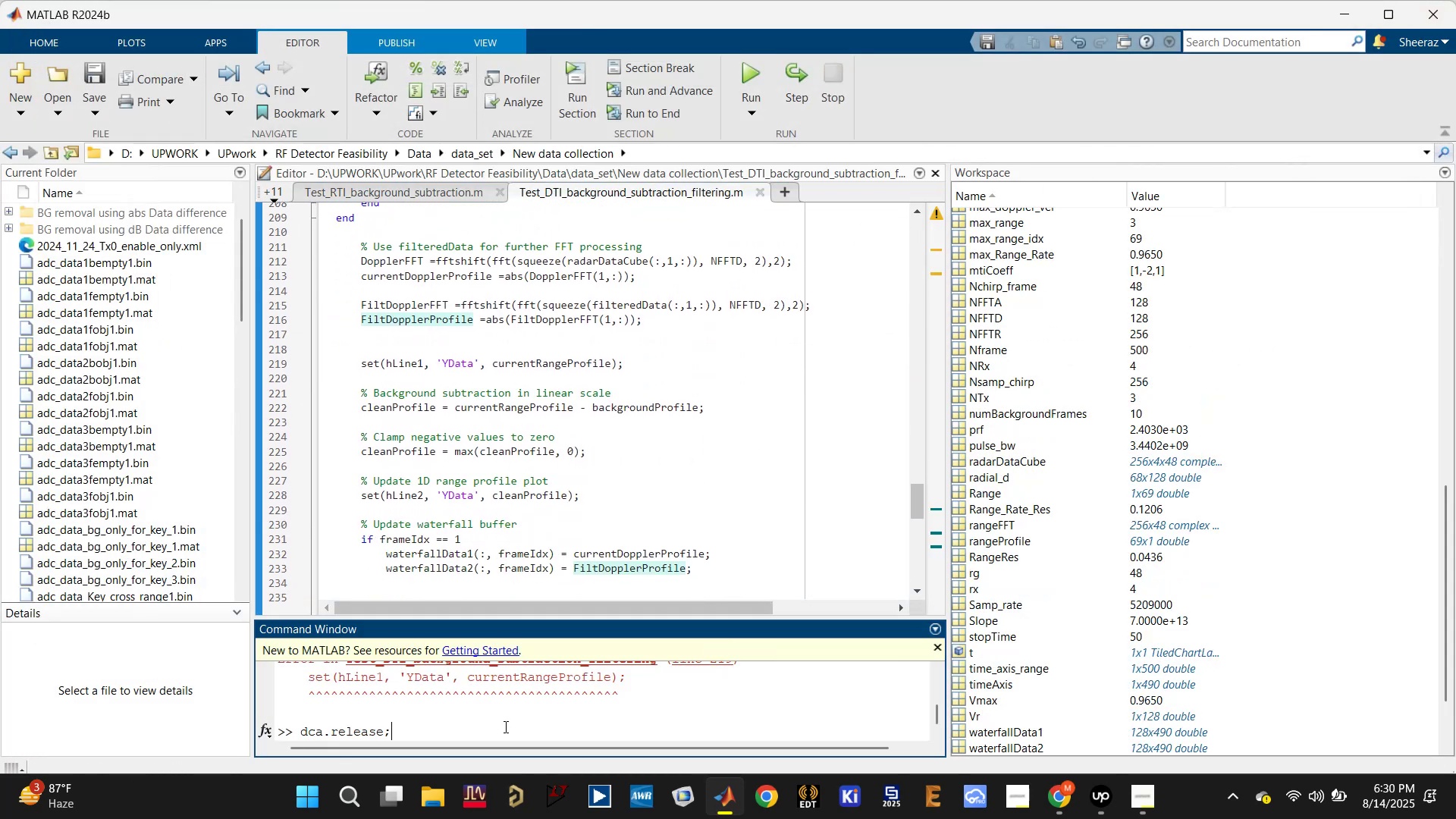 
key(Enter)
 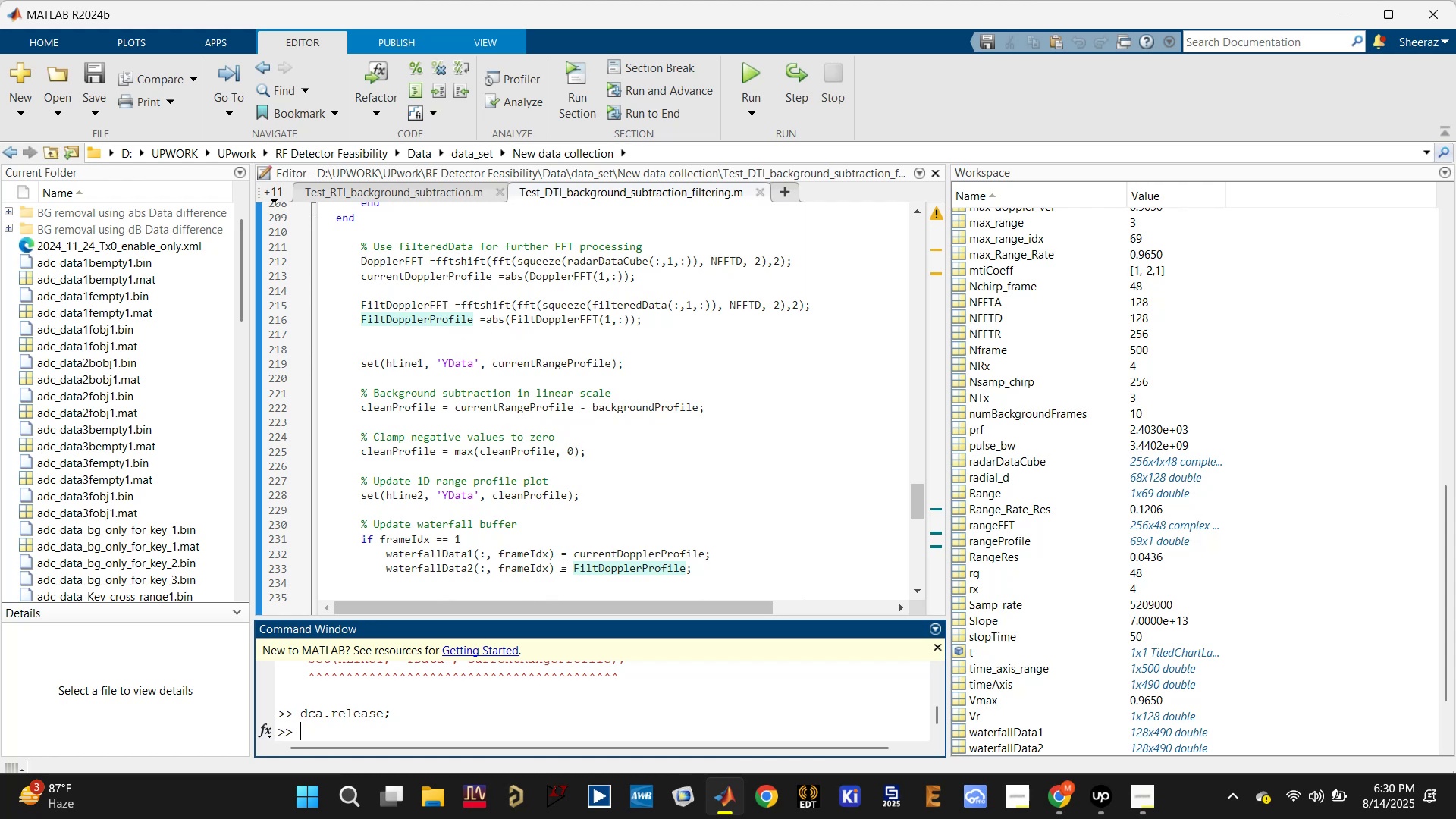 
wait(6.11)
 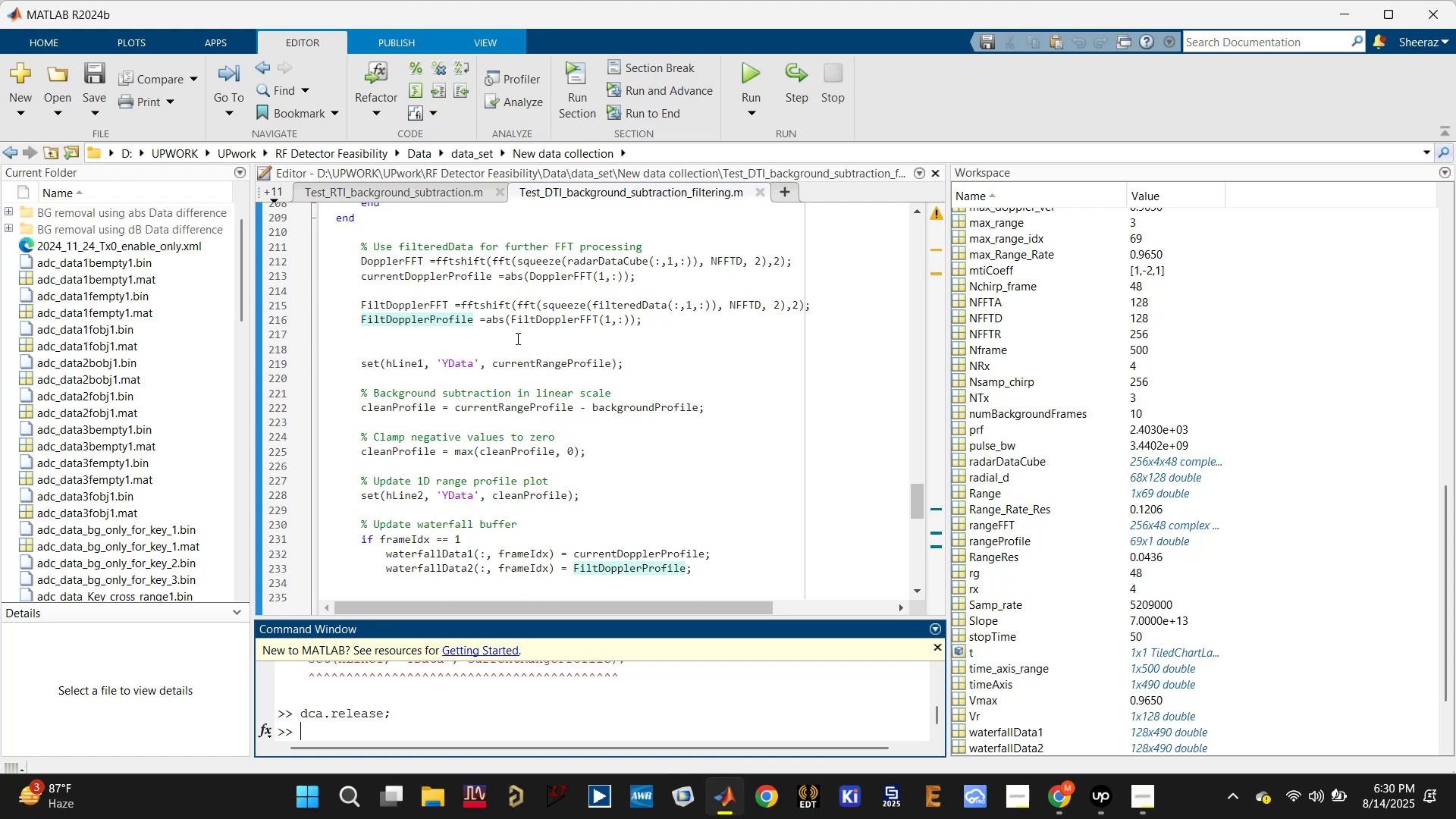 
left_click([486, 323])
 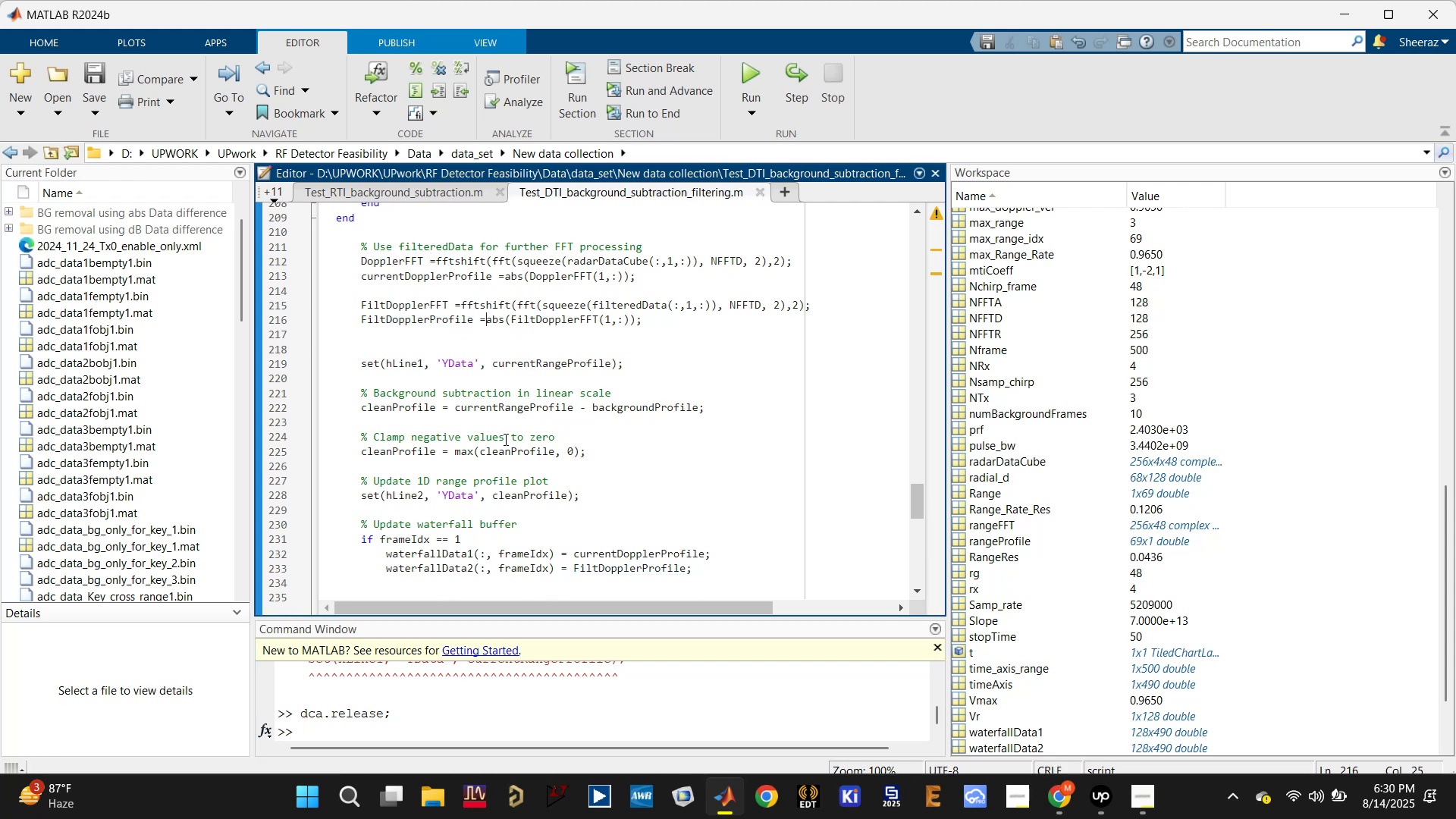 
type(db()
 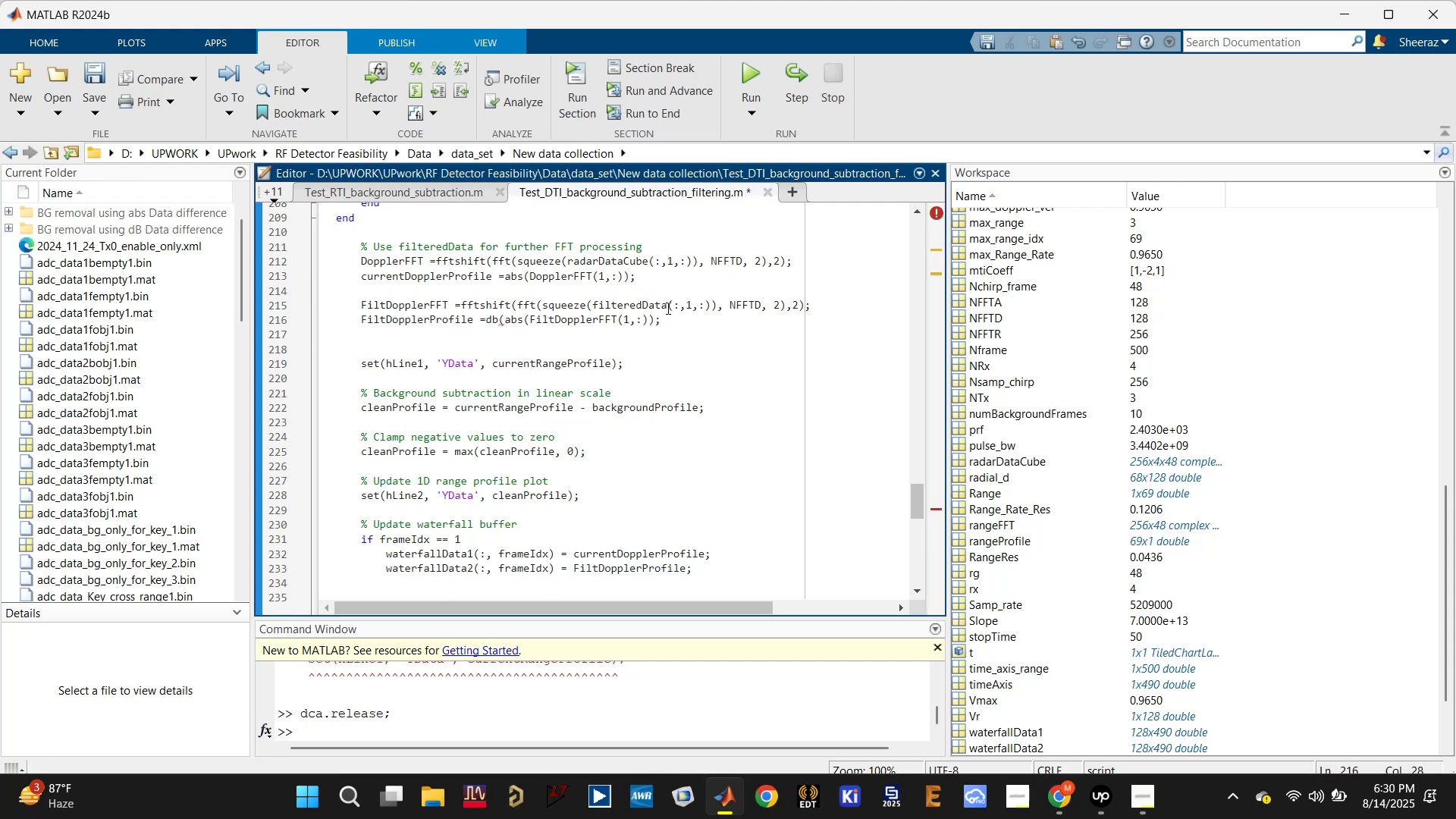 
left_click([654, 318])
 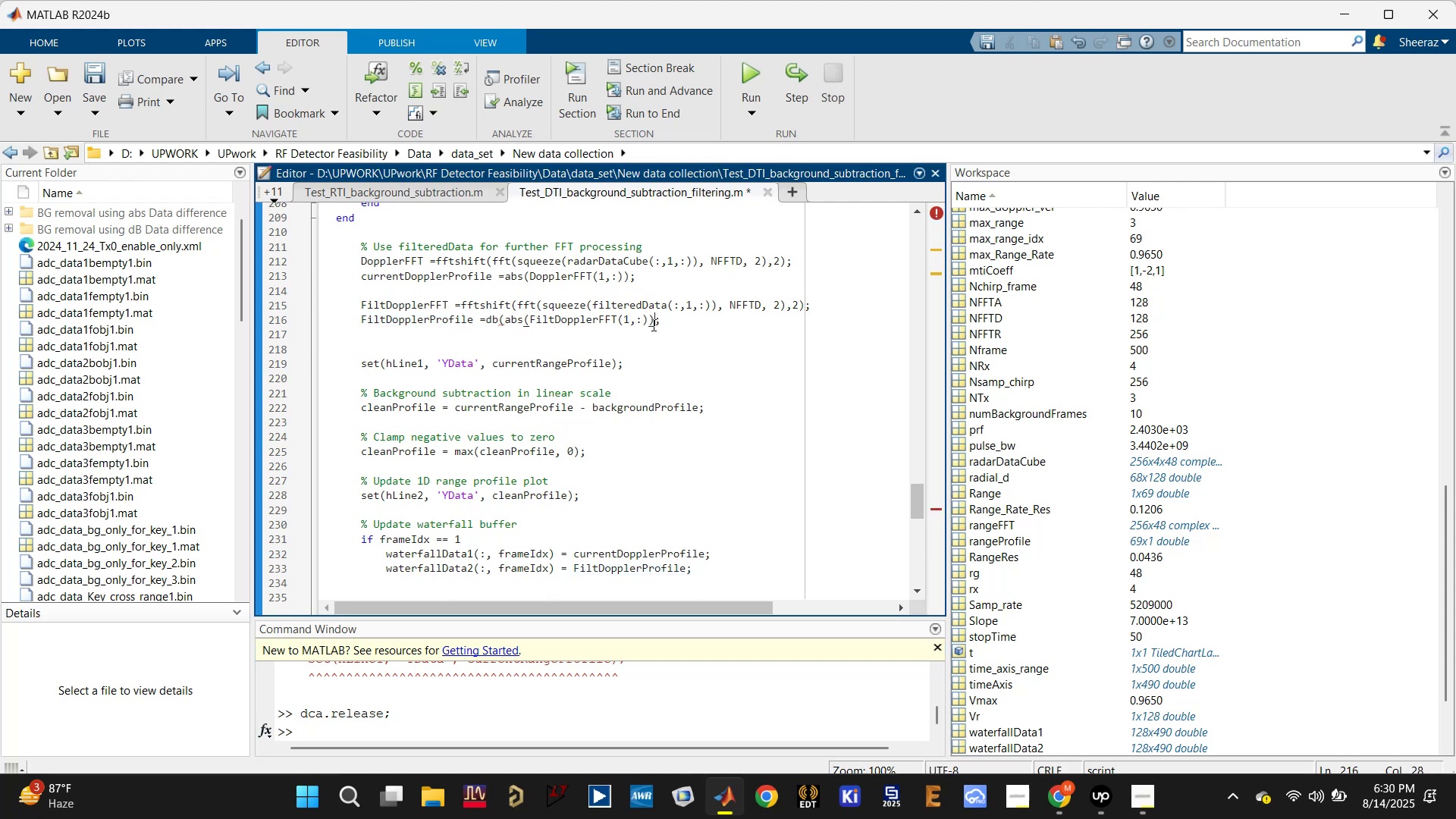 
key(Shift+0)
 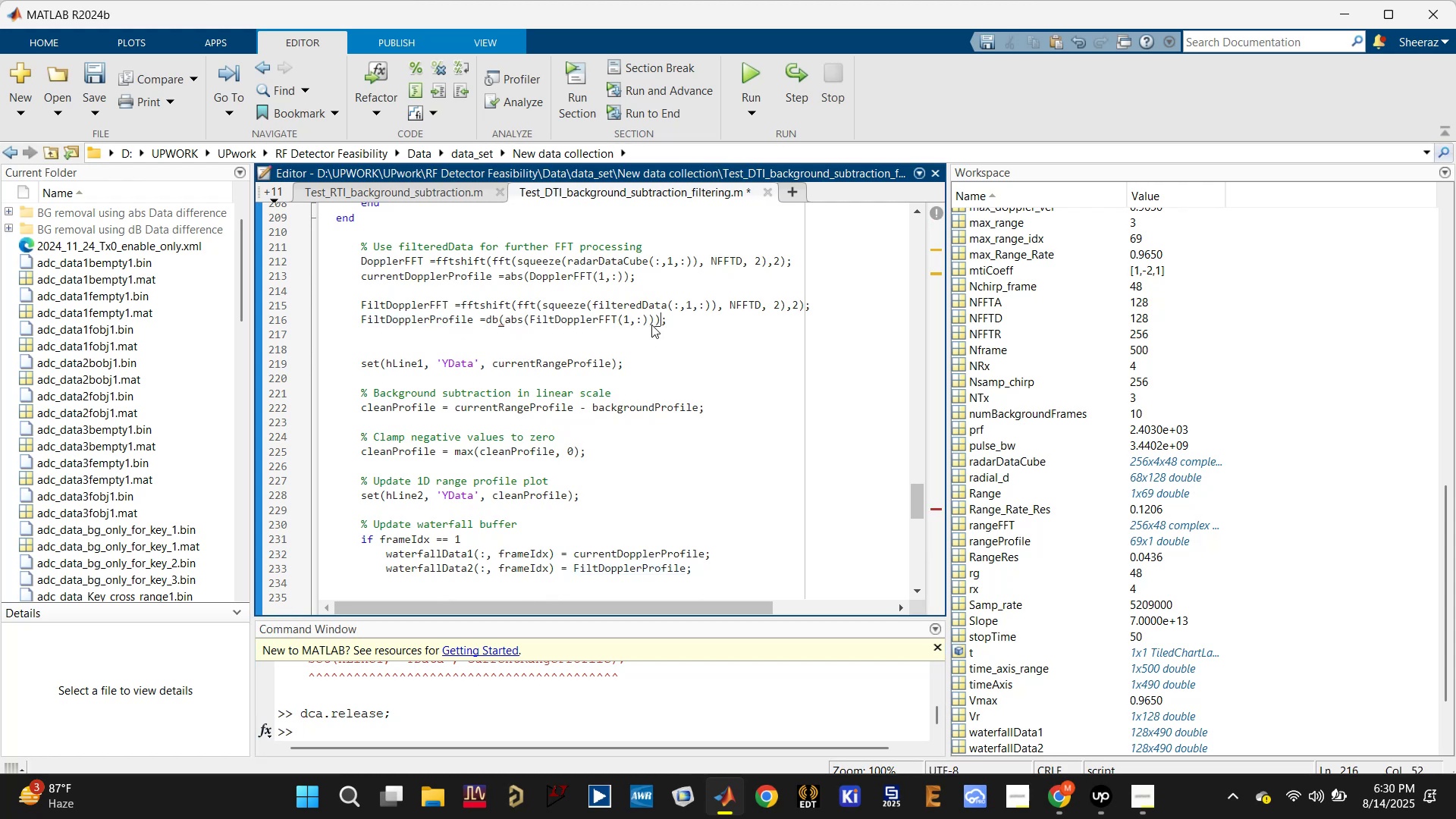 
key(Control+S)
 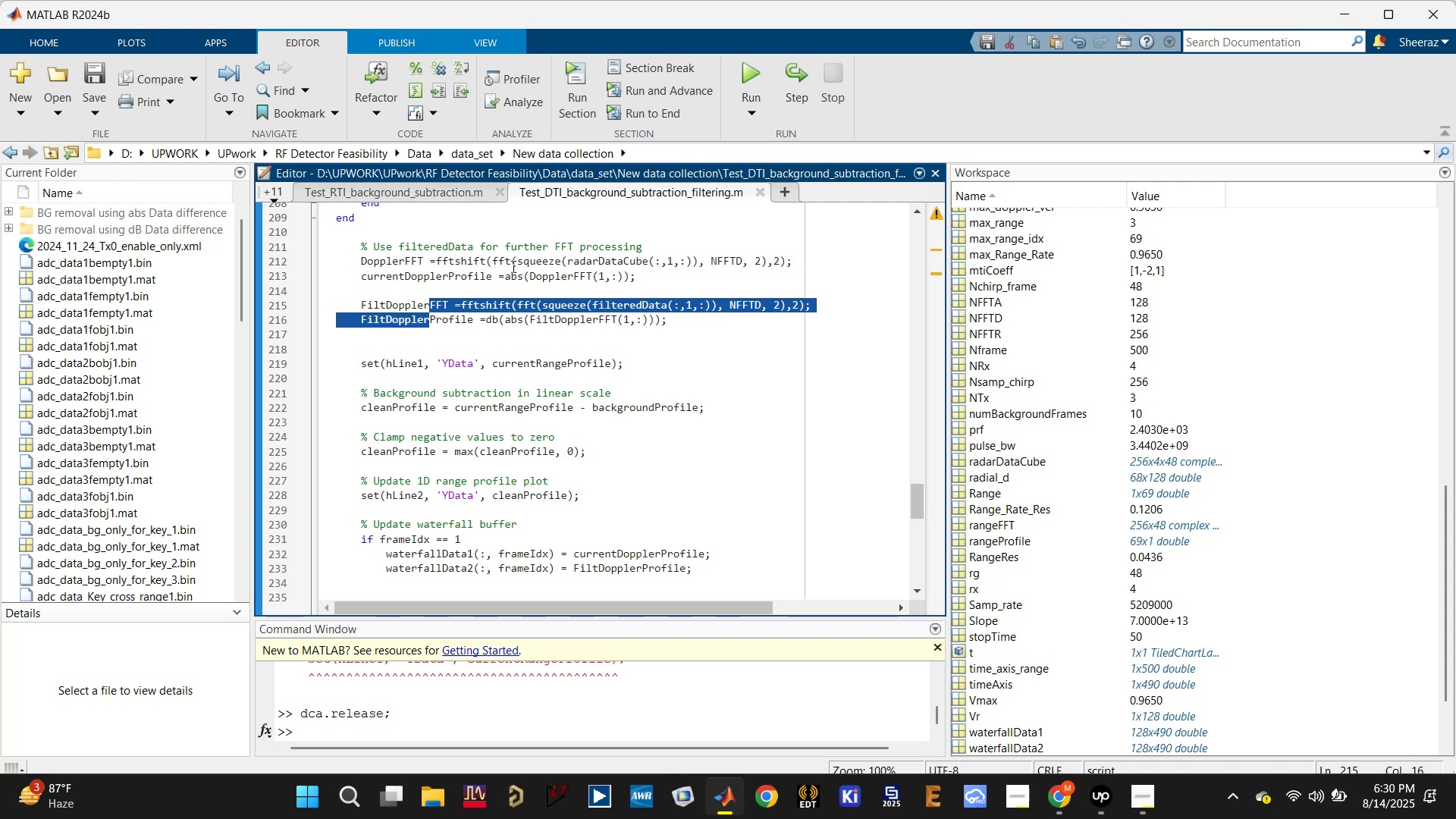 
left_click([505, 278])
 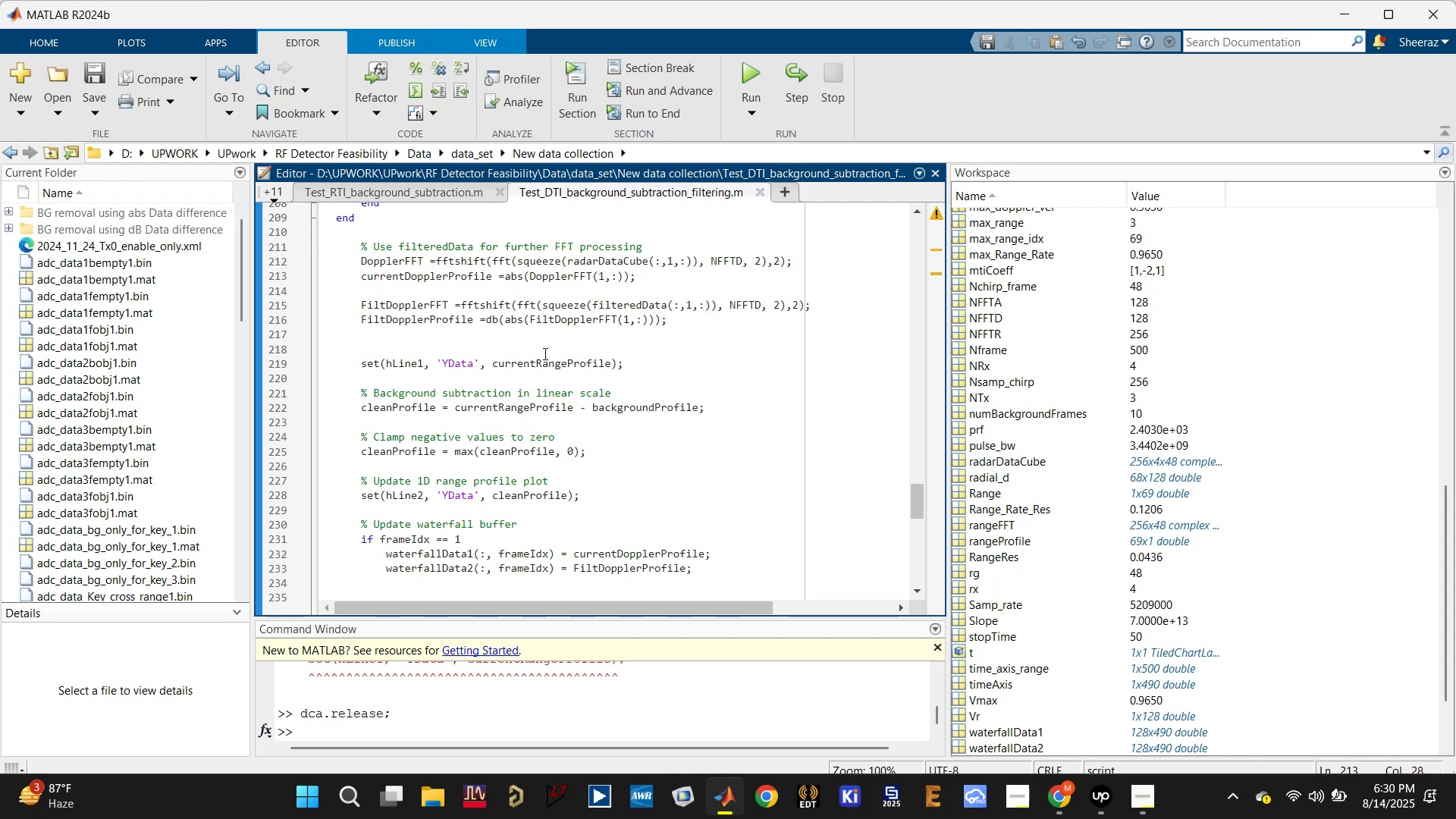 
type(db()
 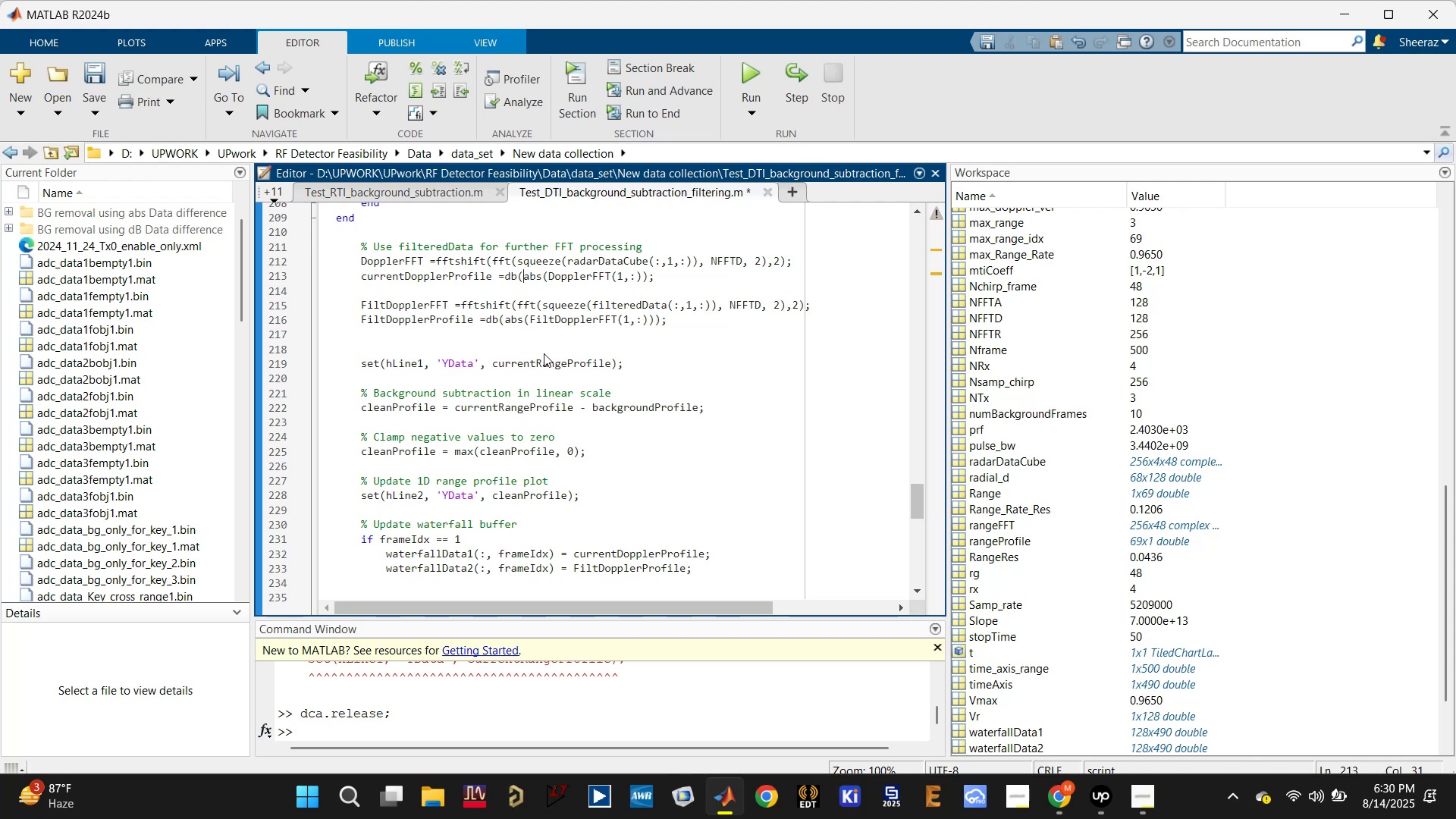 
left_click([648, 278])
 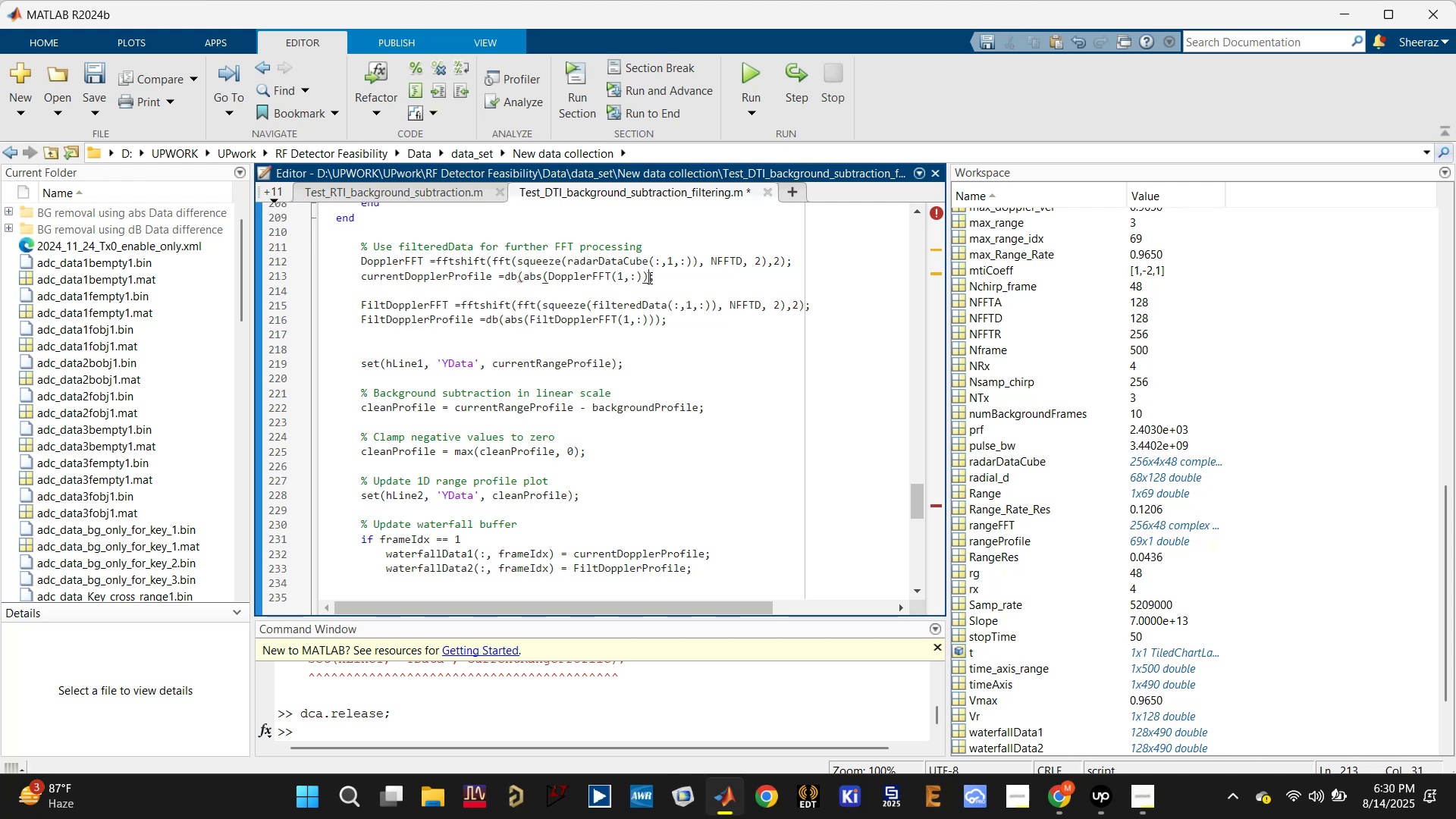 
key(Shift+0)
 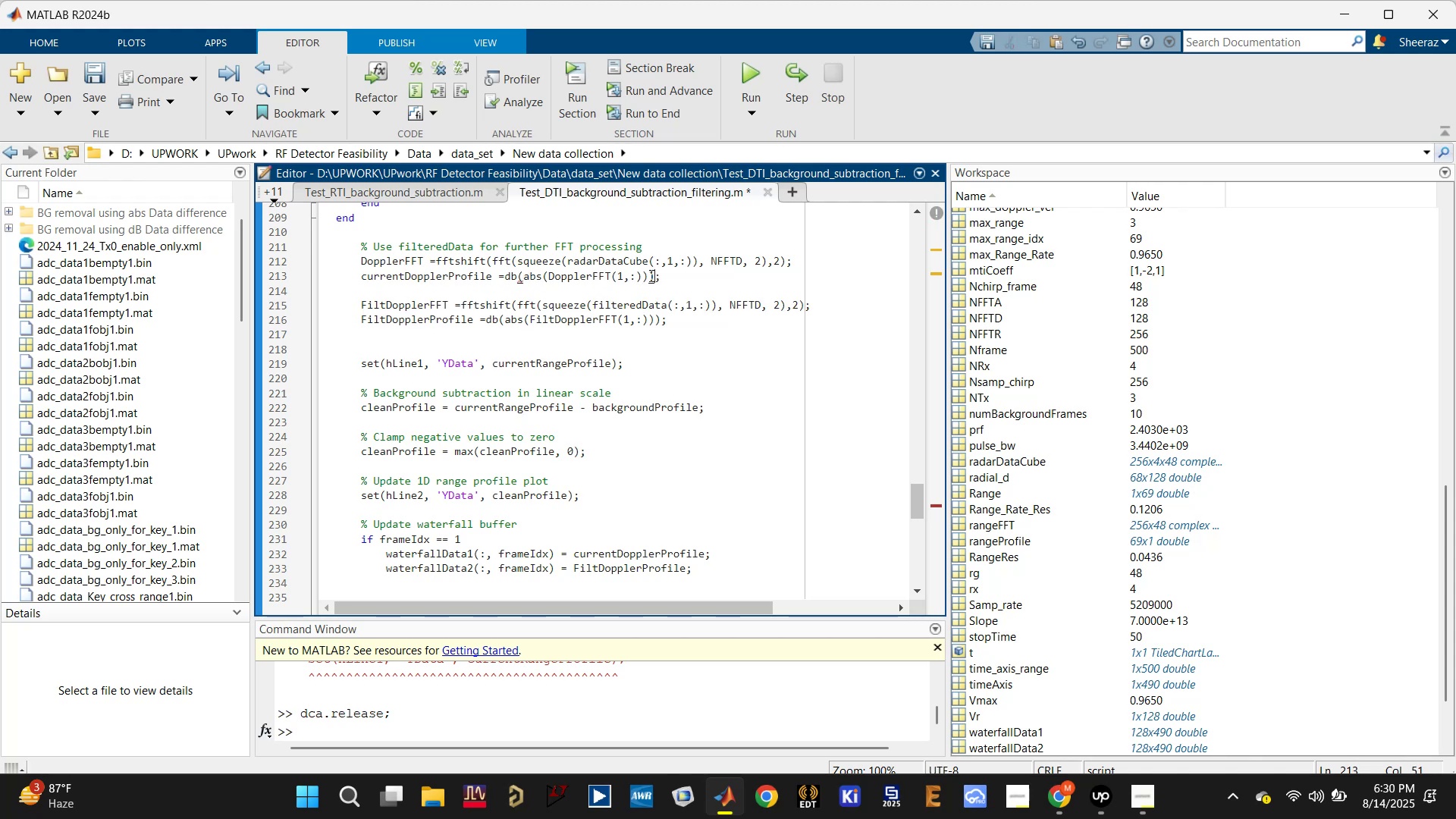 
key(Control+S)
 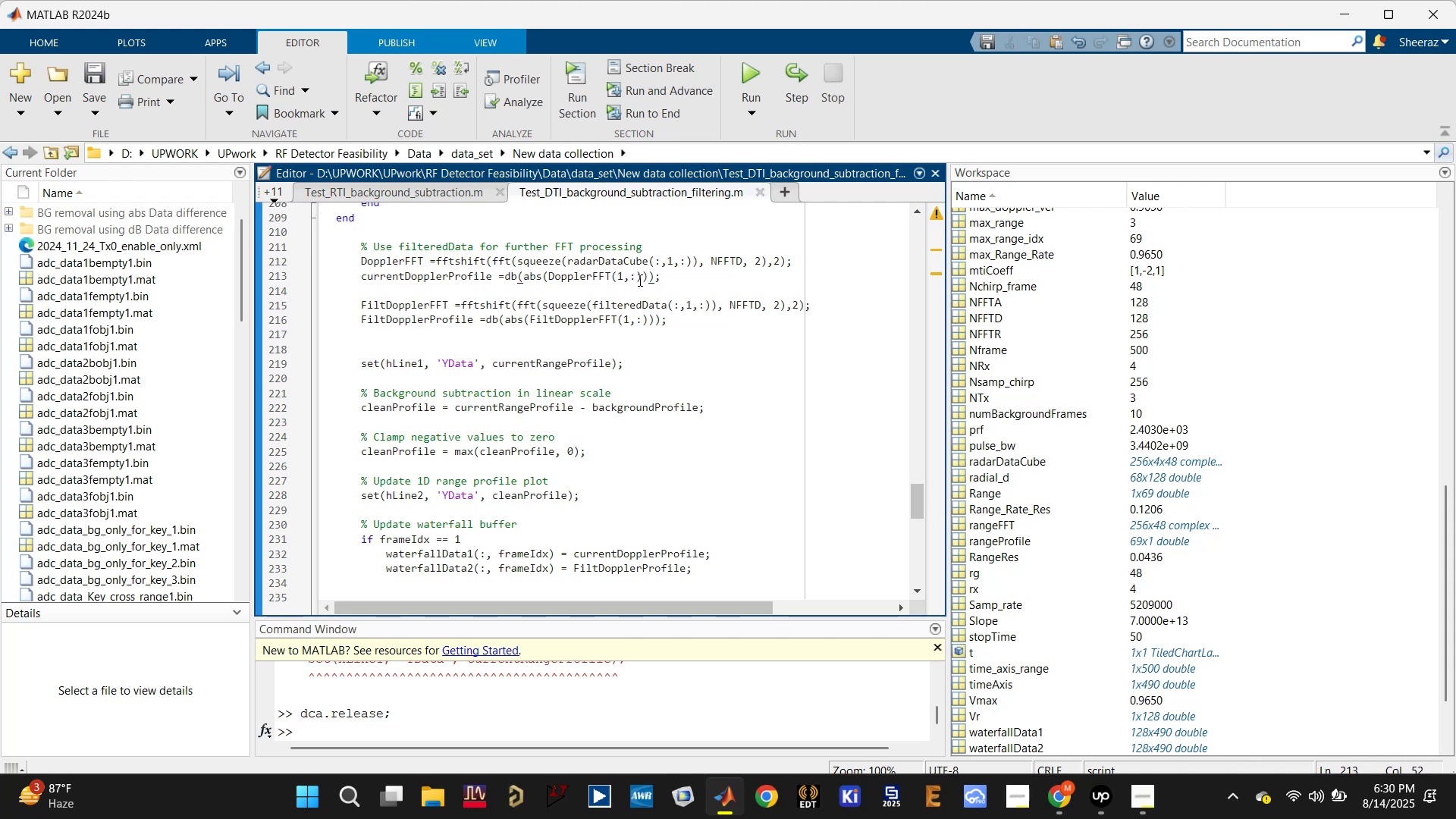 
scroll: coordinate [383, 359], scroll_direction: up, amount: 5.0
 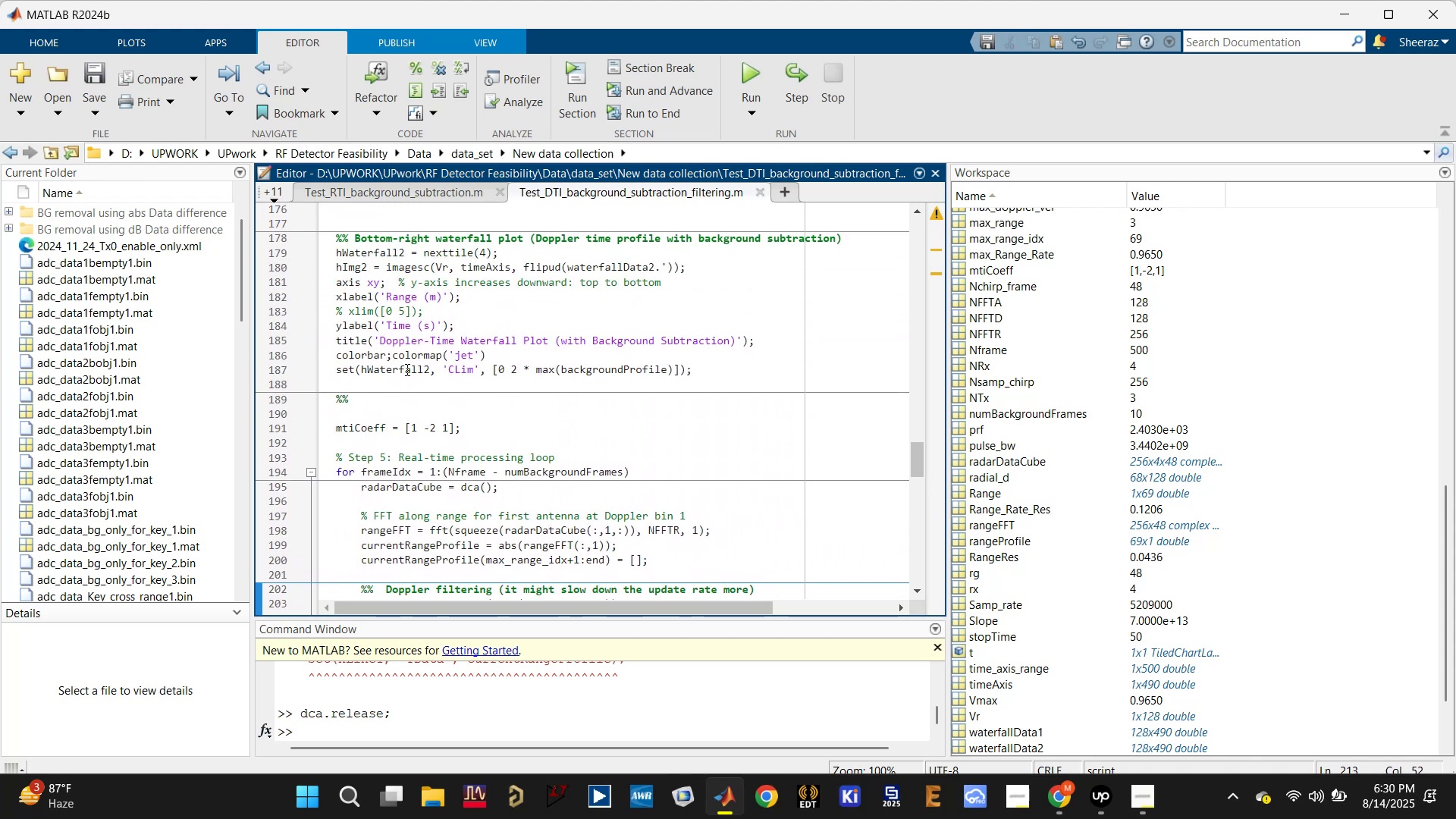 
left_click([405, 365])
 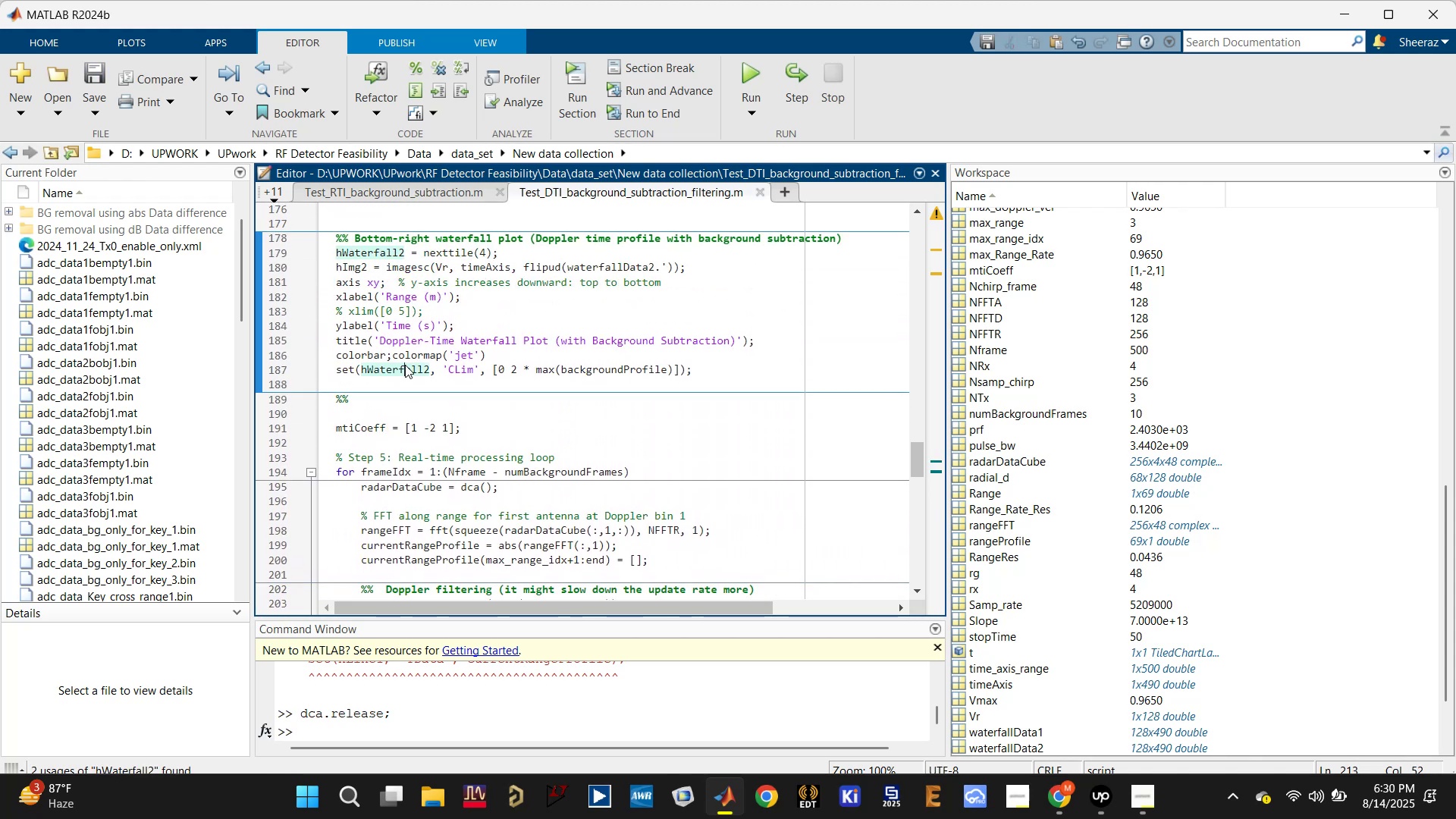 
key(Control+R)
 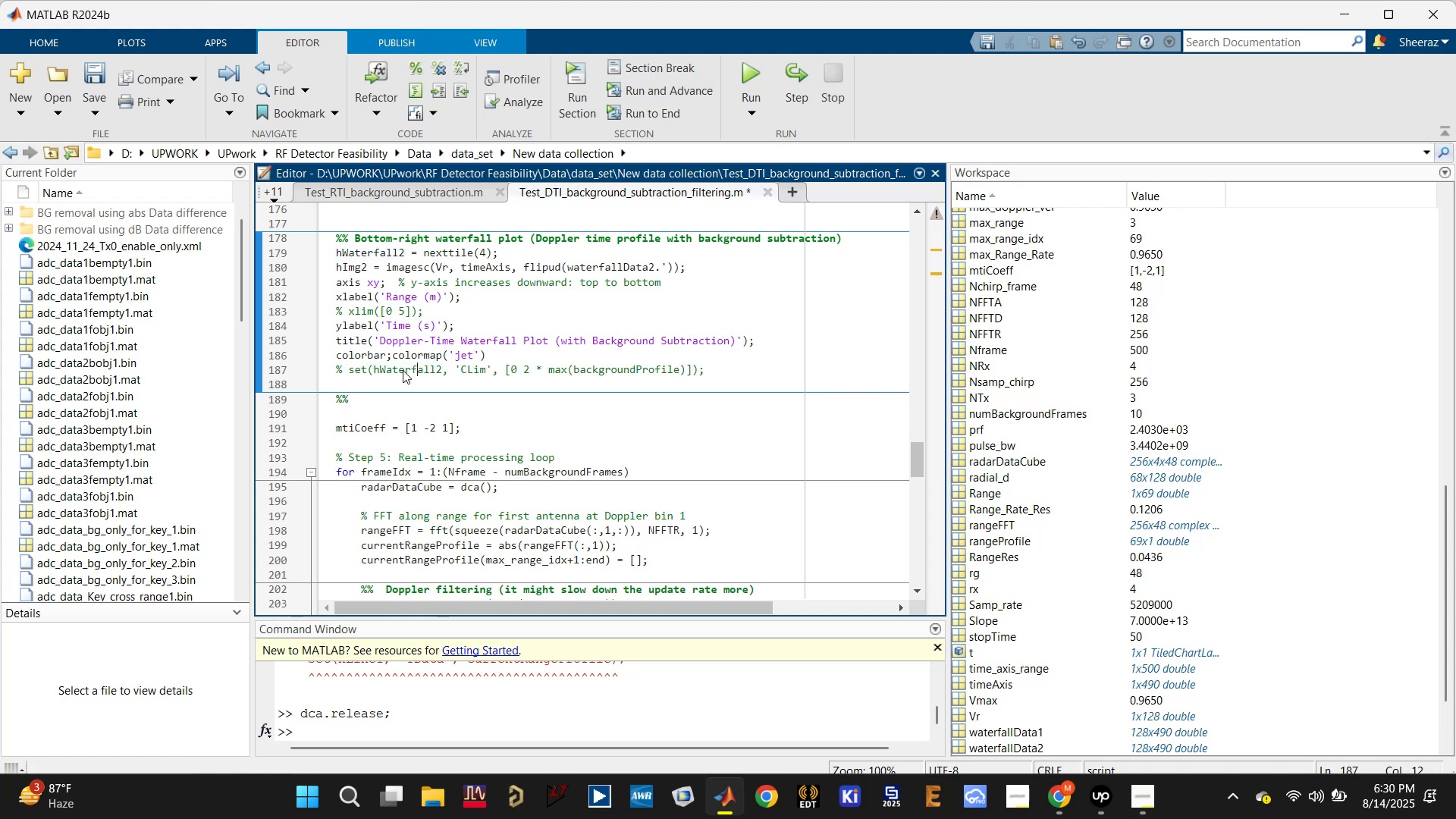 
scroll: coordinate [403, 370], scroll_direction: up, amount: 1.0
 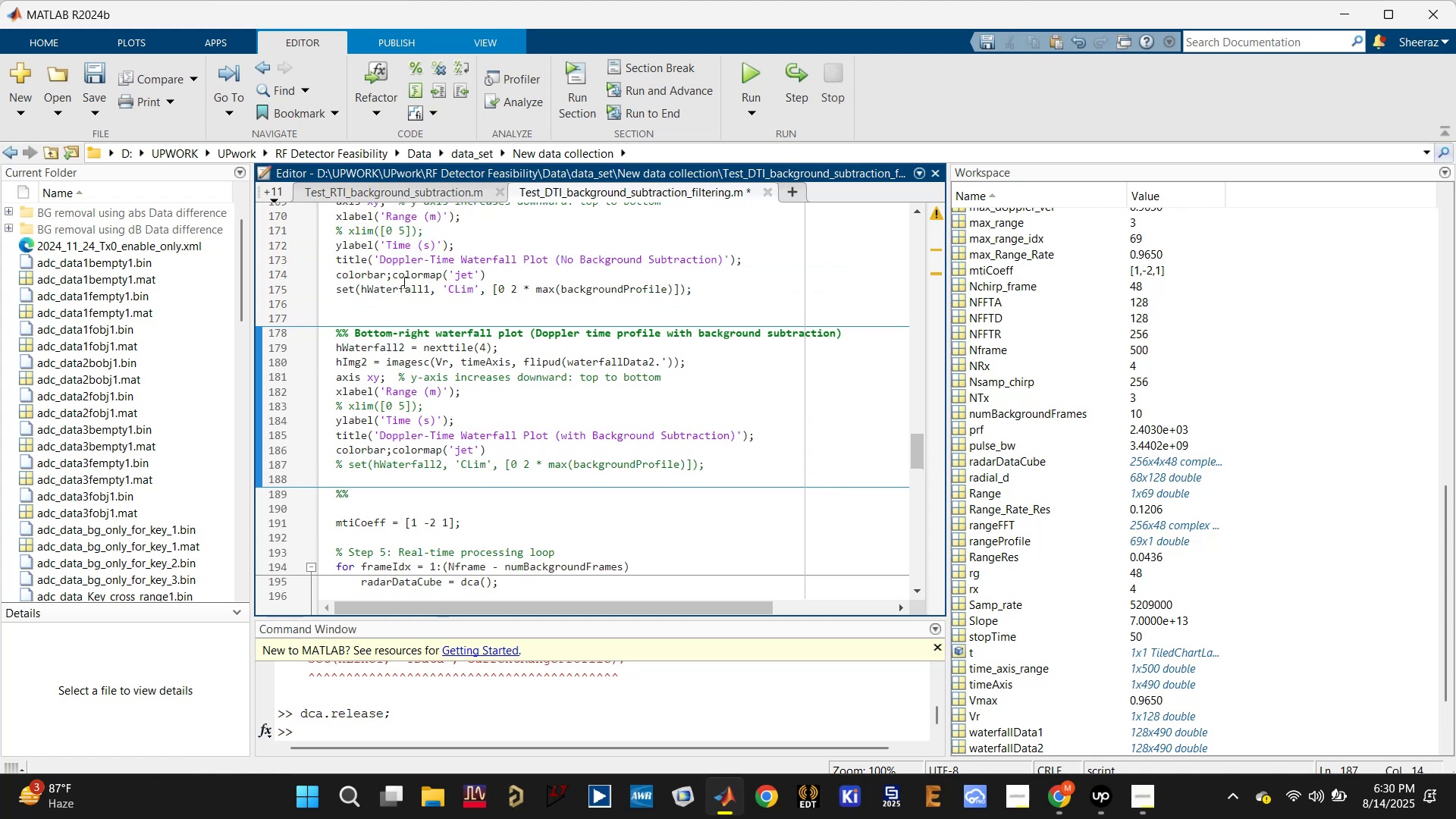 
left_click([400, 287])
 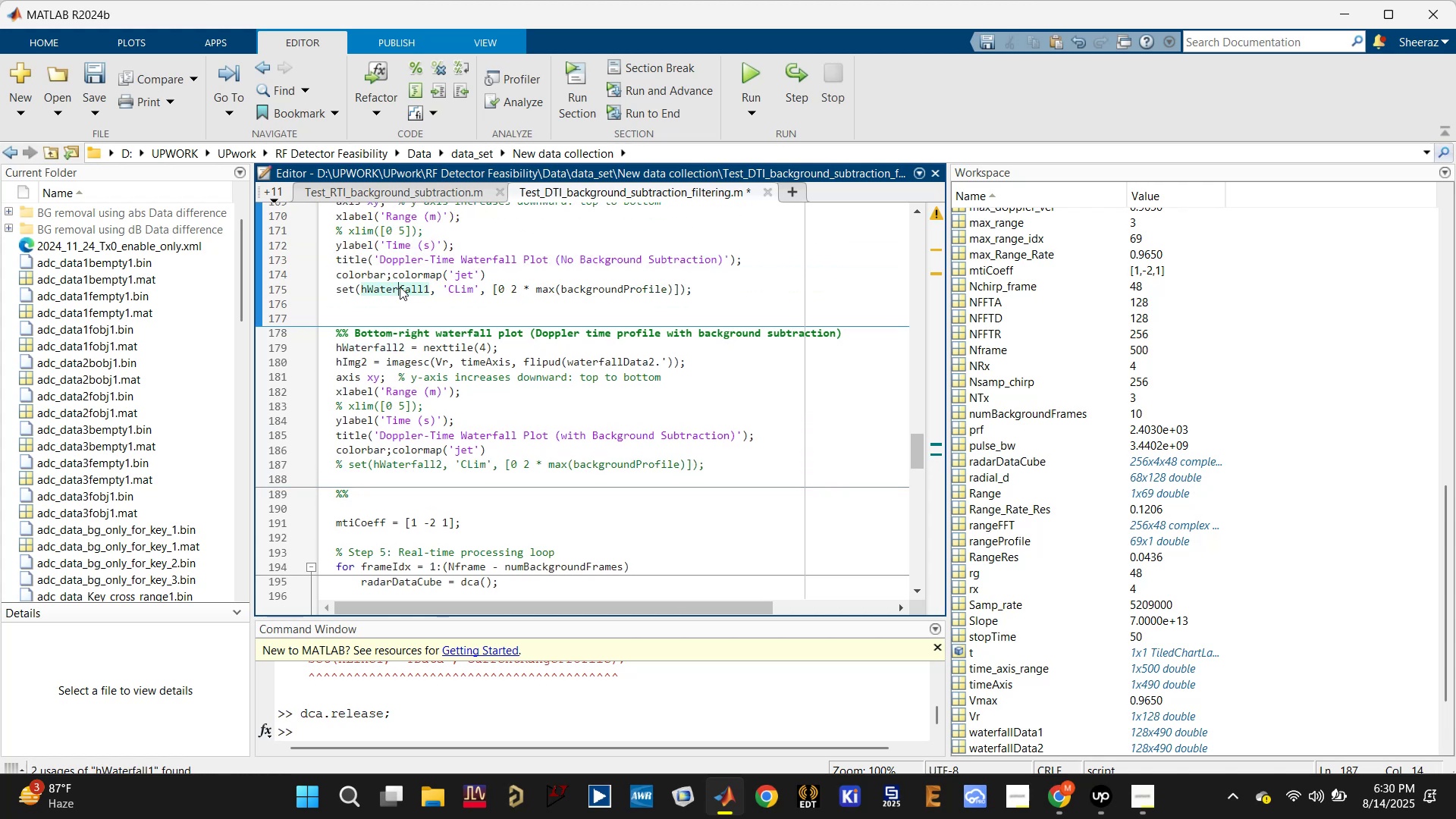 
key(Control+R)
 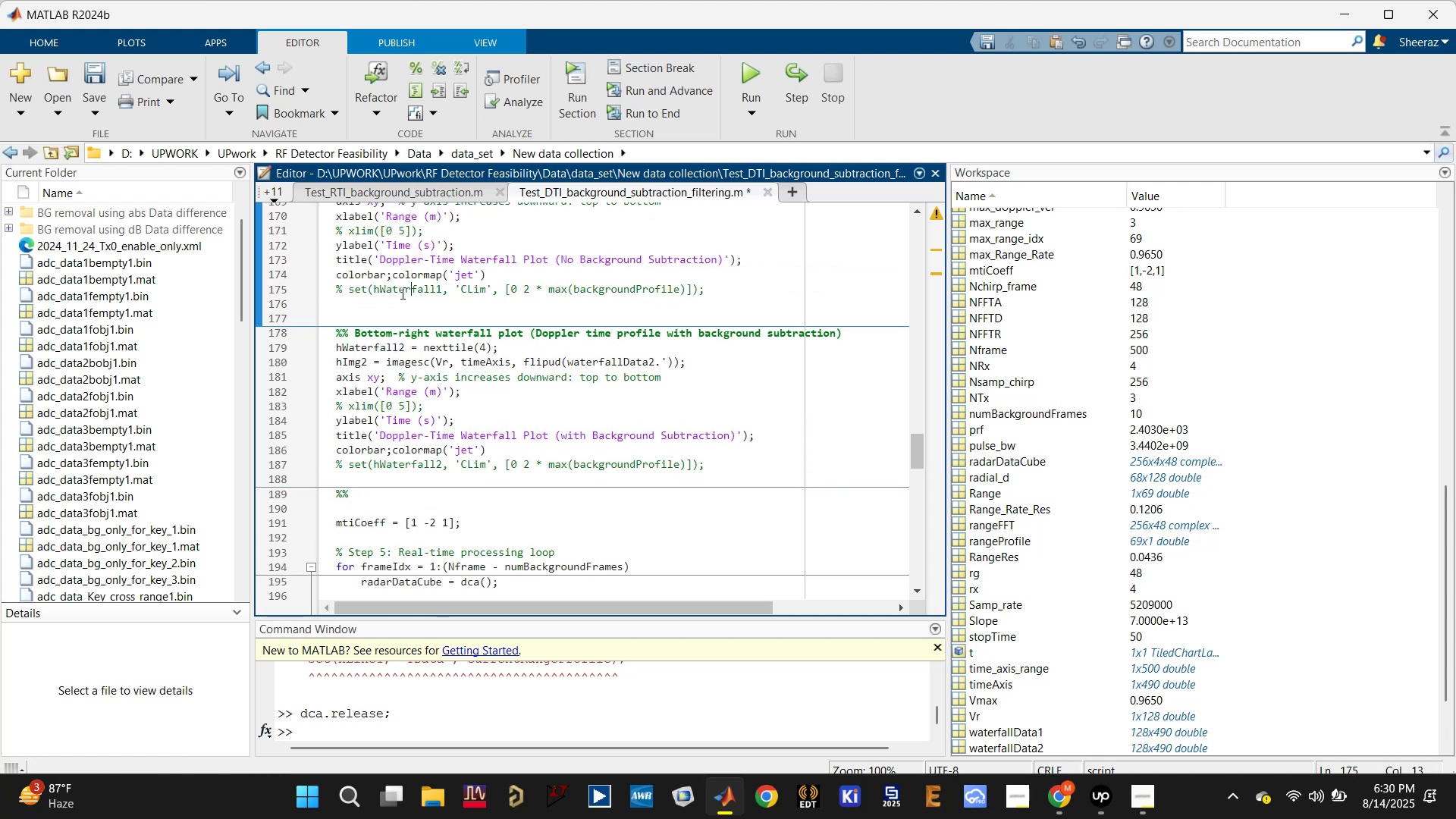 
key(Control+S)
 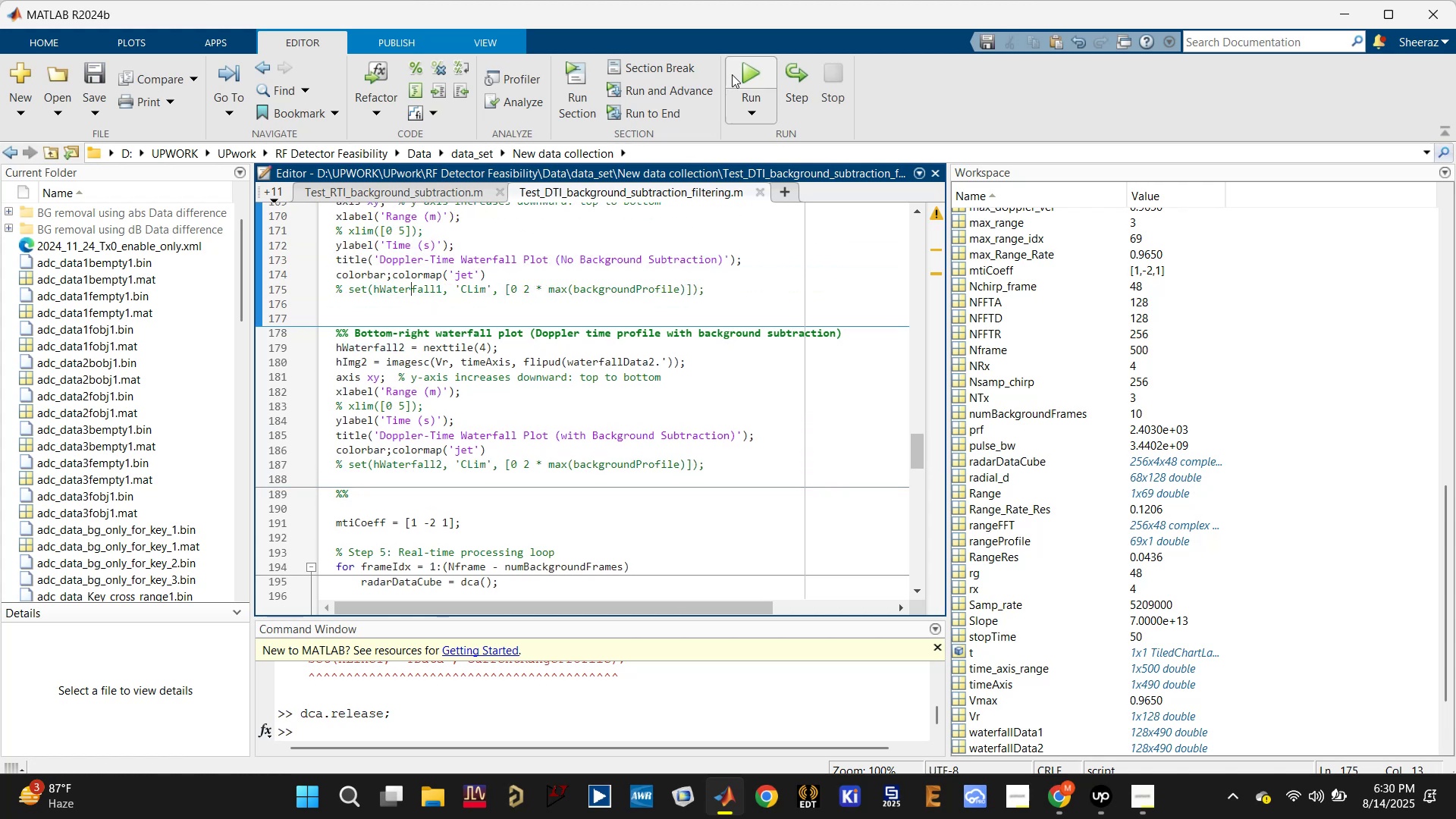 
left_click([746, 70])
 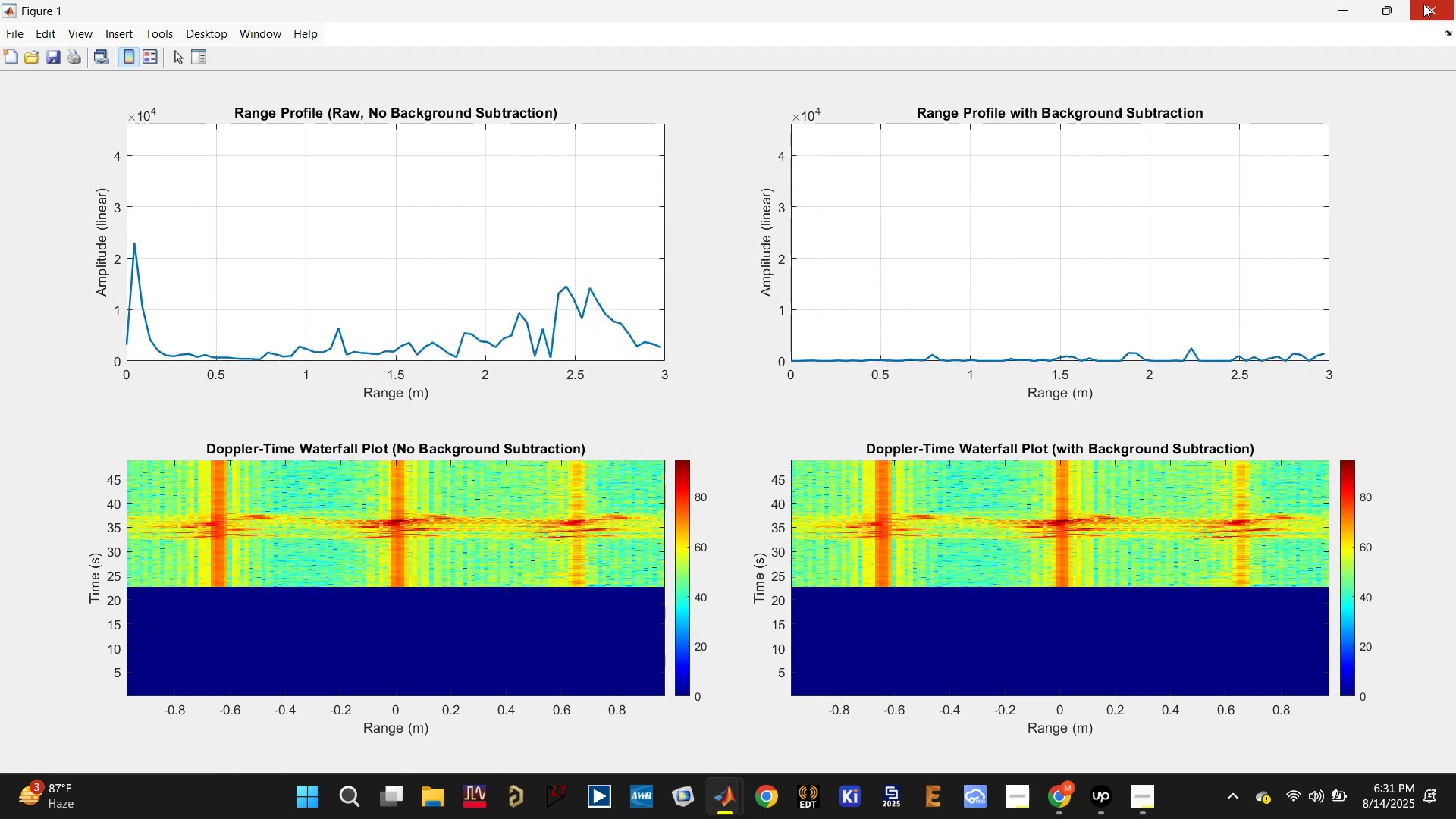 
wait(49.27)
 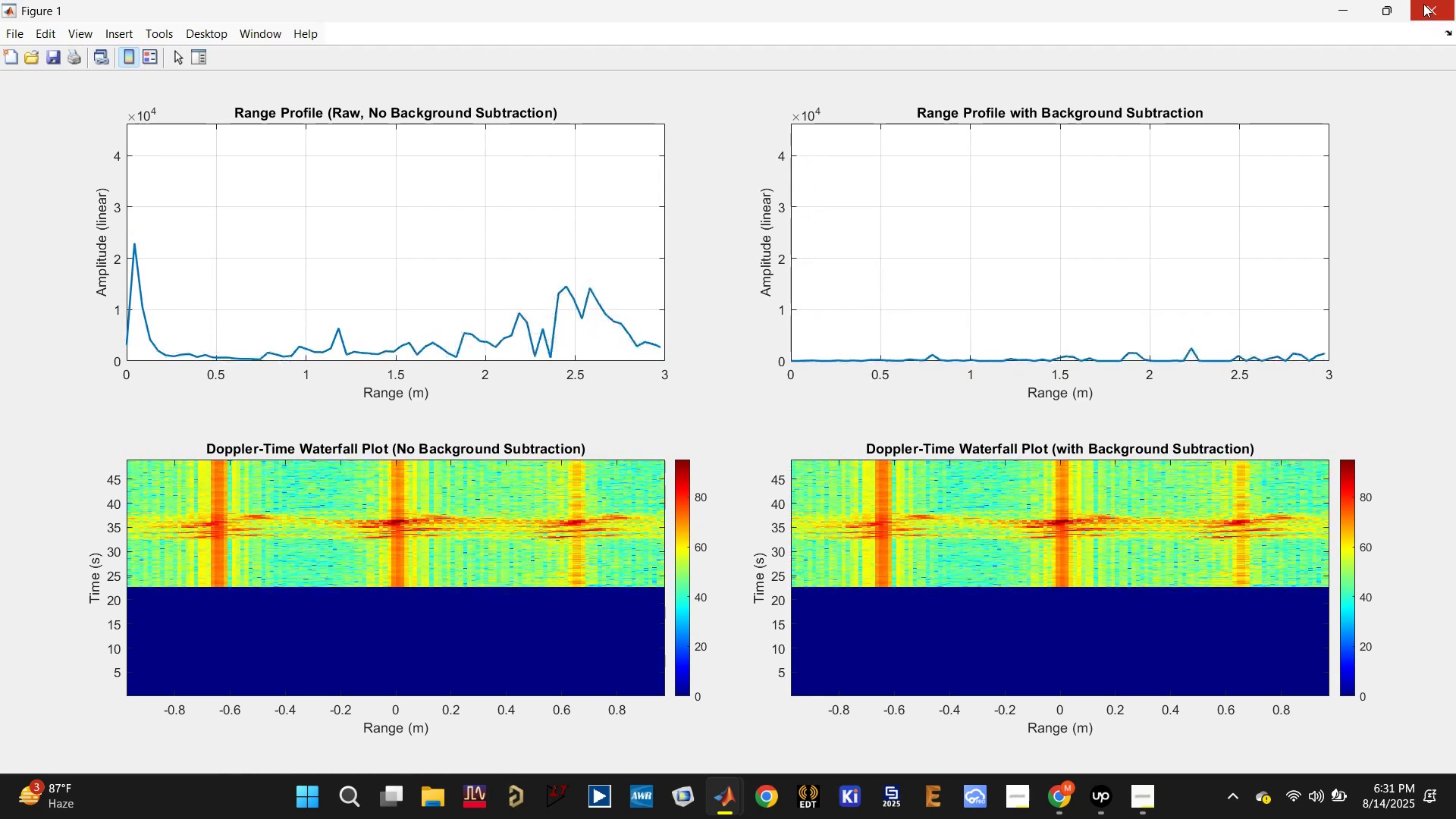 
left_click([1423, 4])
 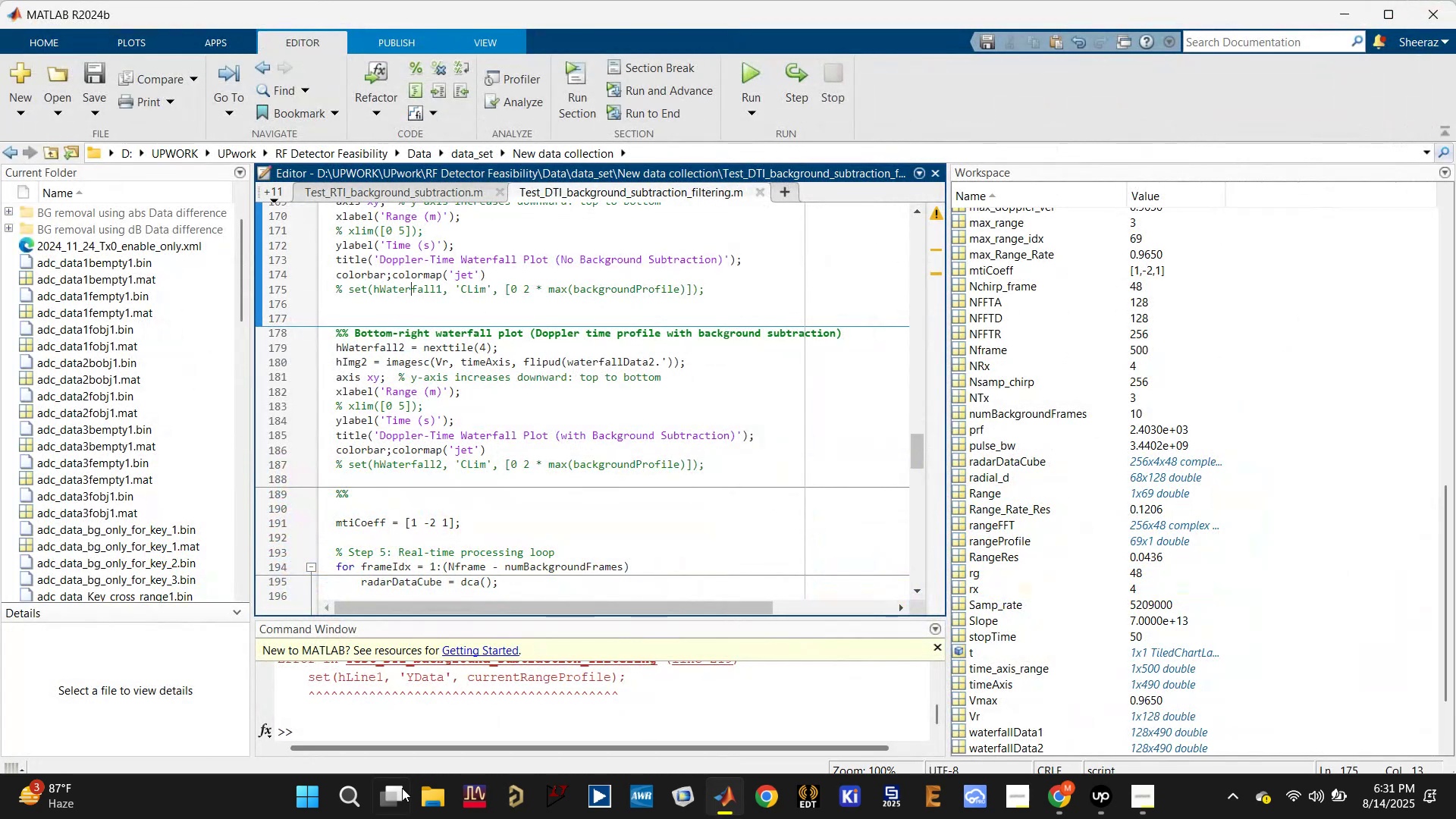 
left_click([419, 732])
 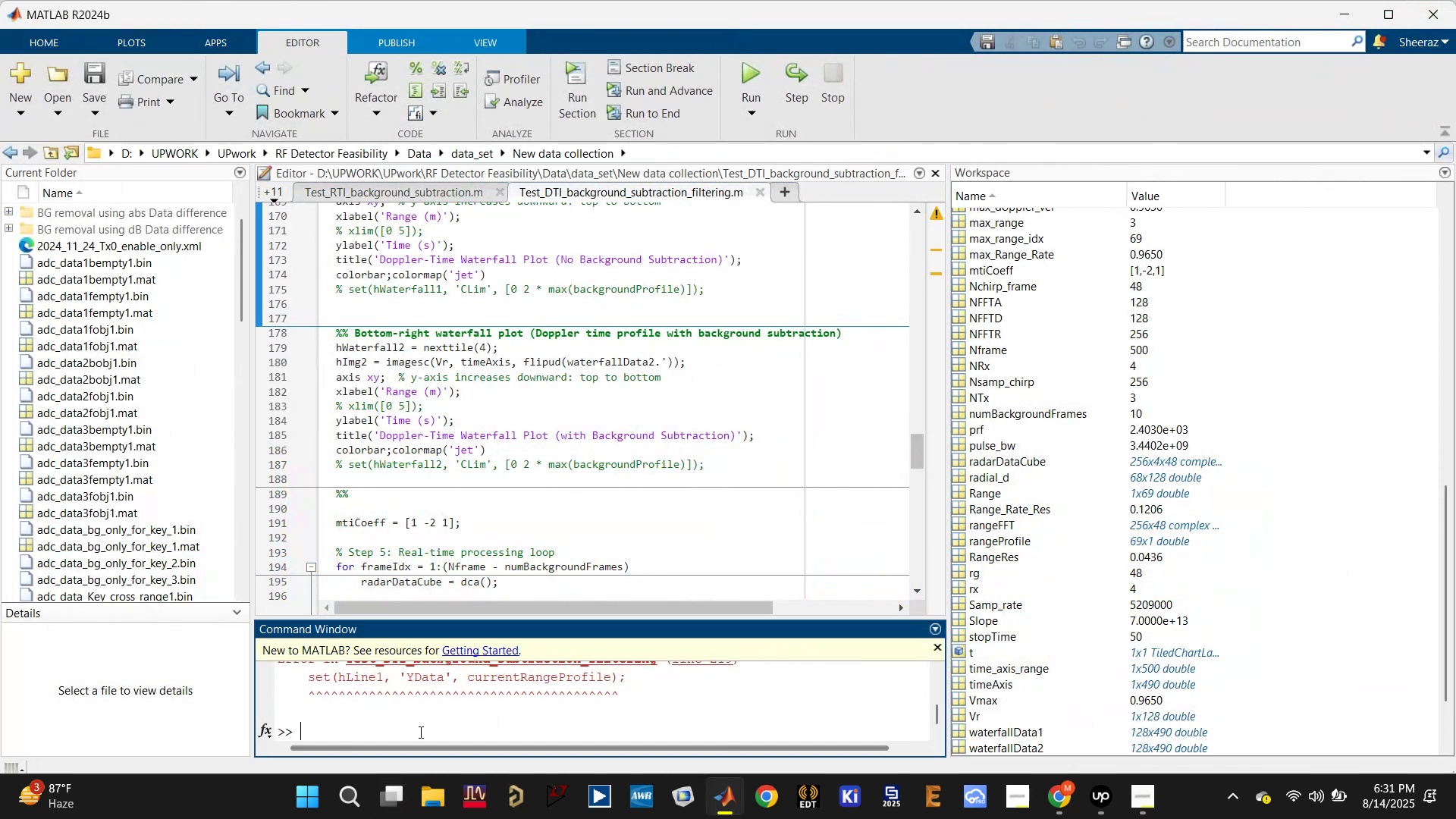 
type(dca.release;)
 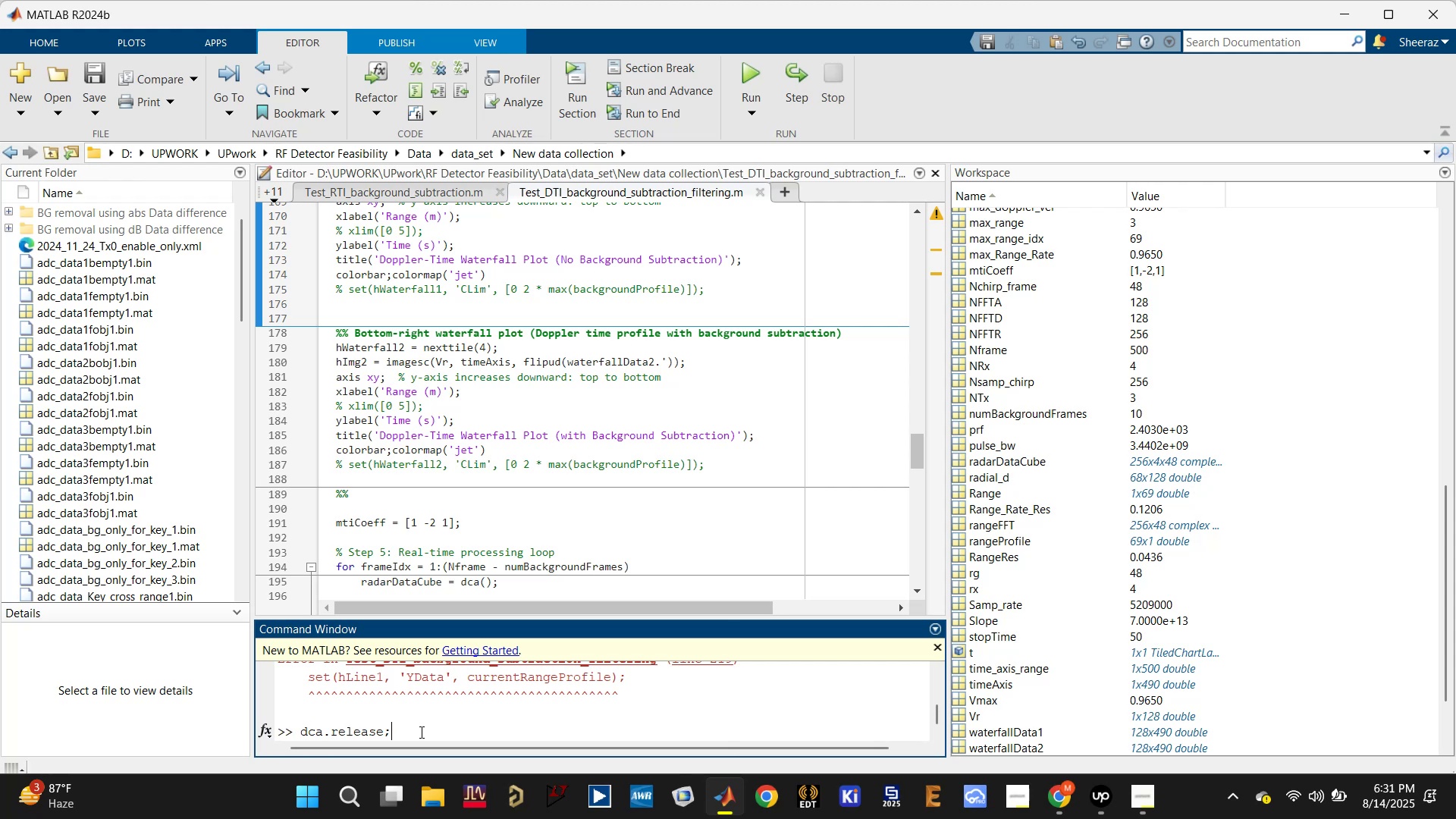 
key(Enter)
 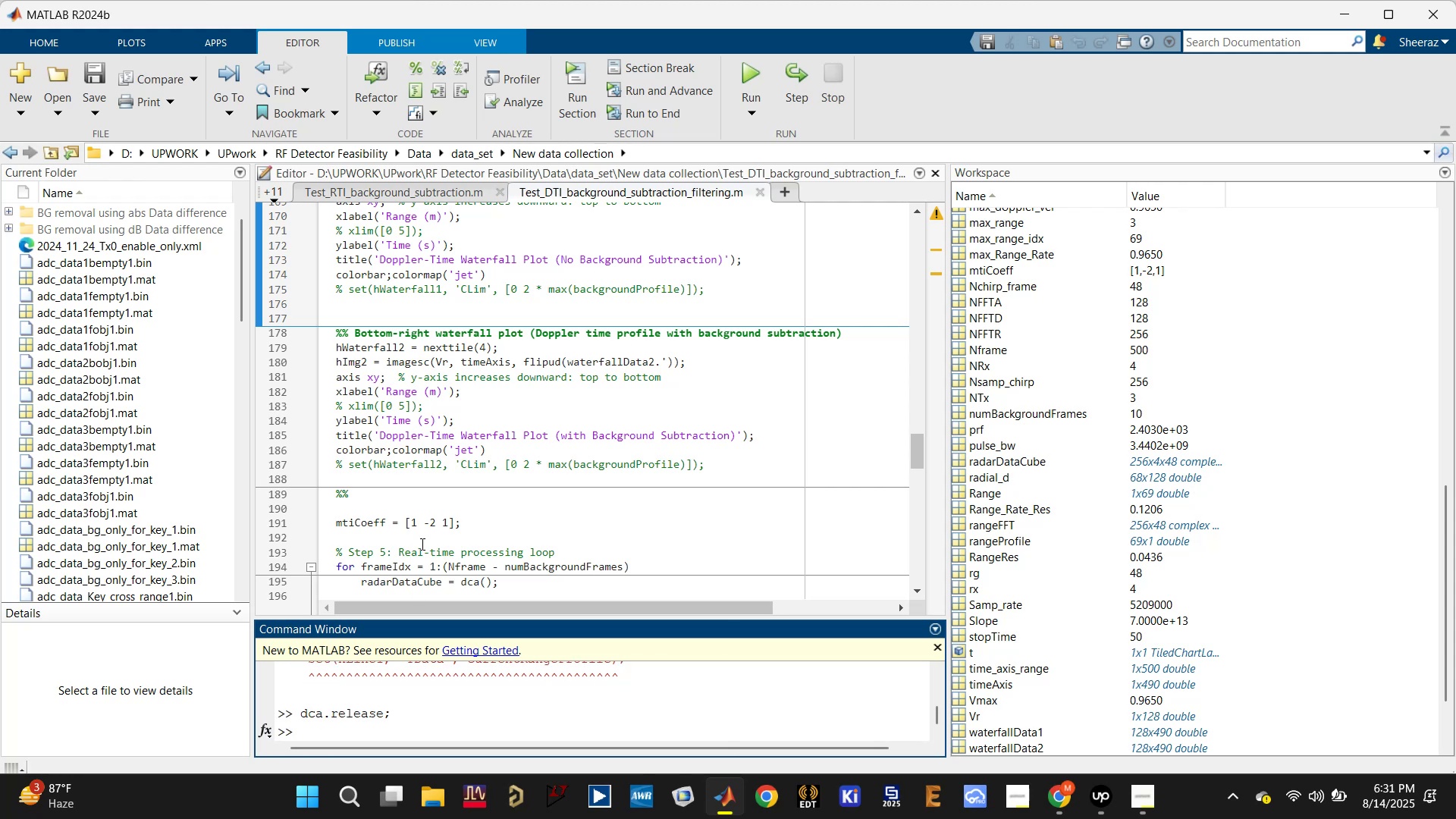 
key(Control+S)
 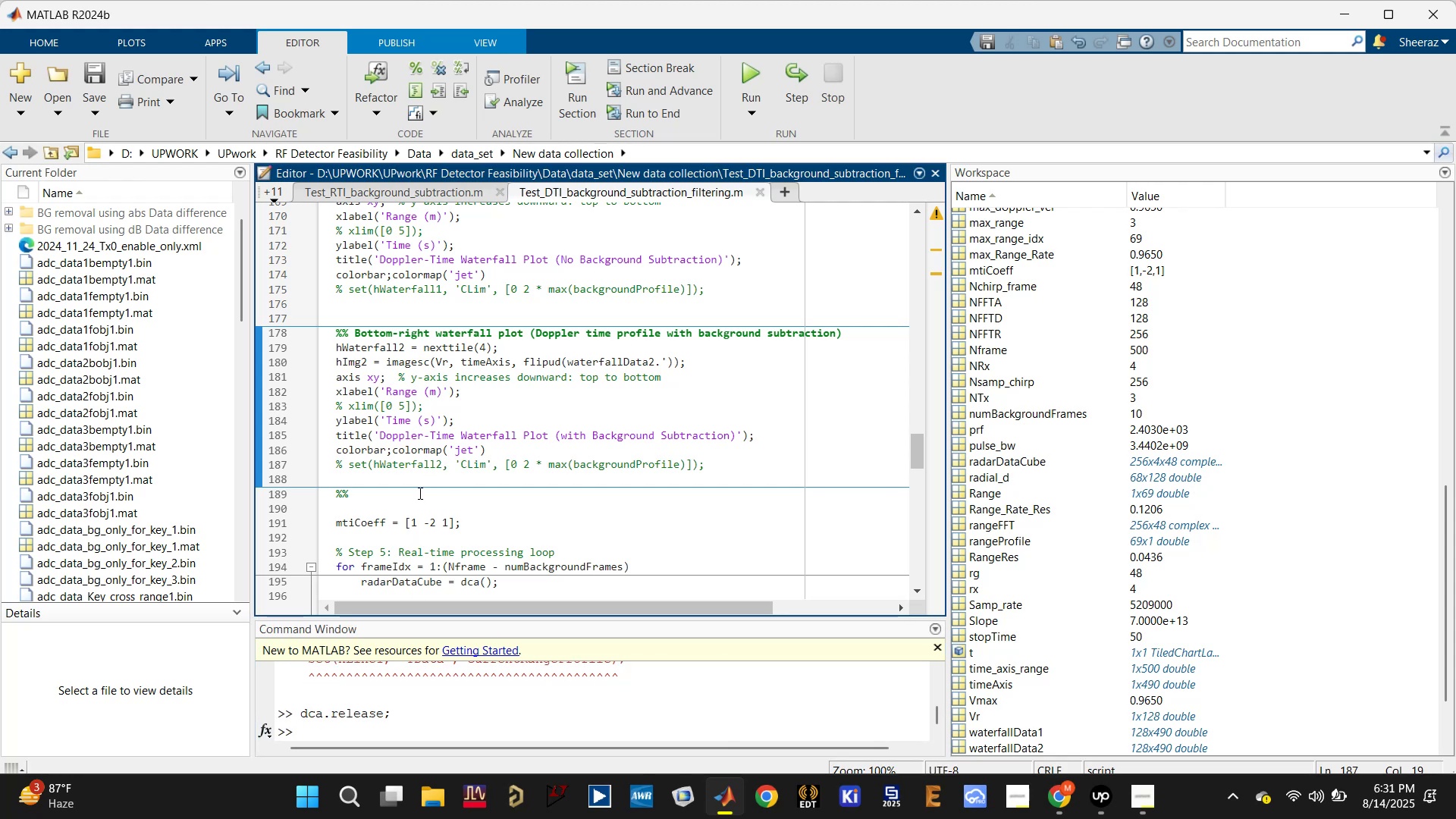 
left_click([428, 475])
 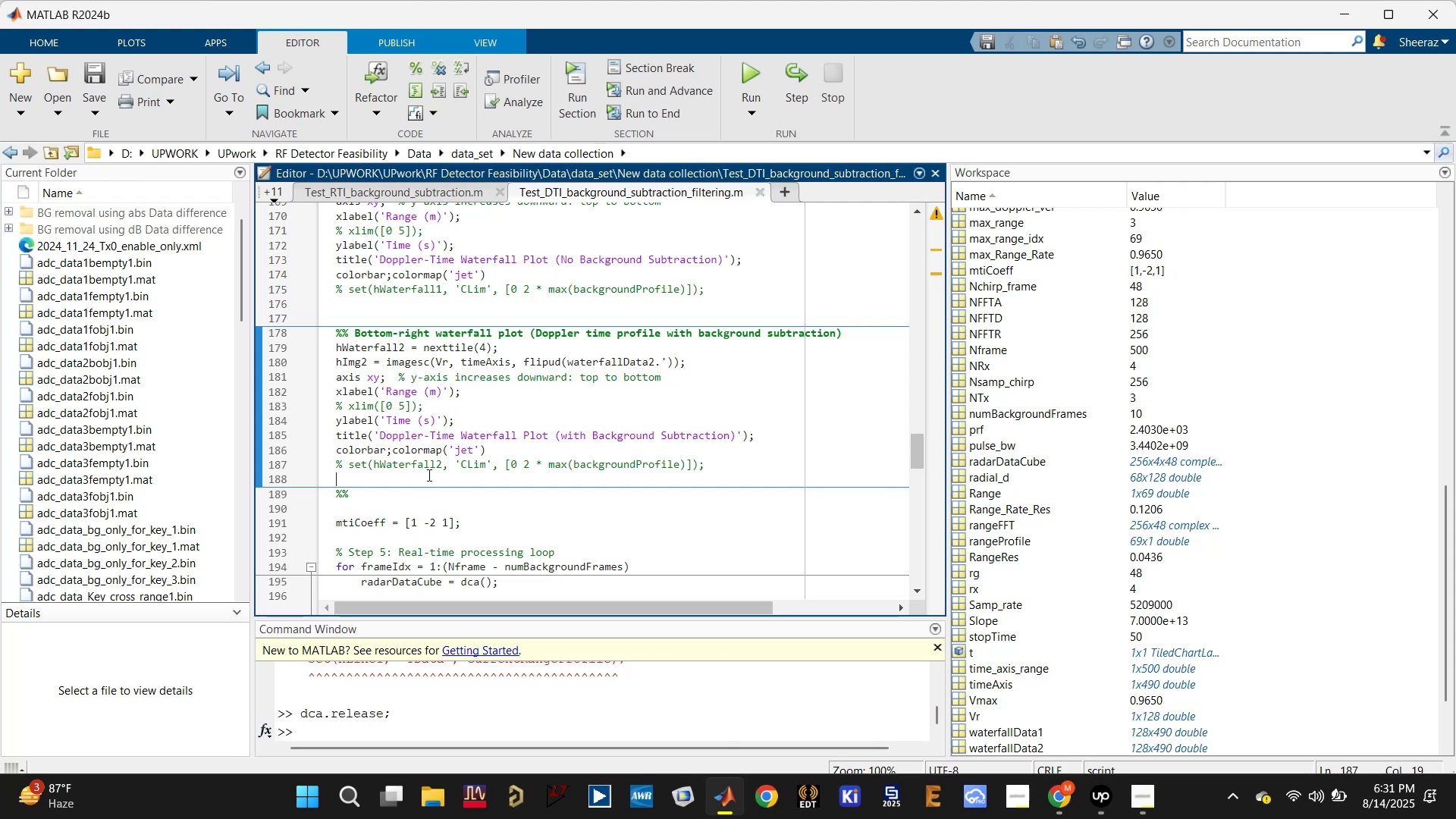 
hold_key(key=ControlLeft, duration=0.68)
 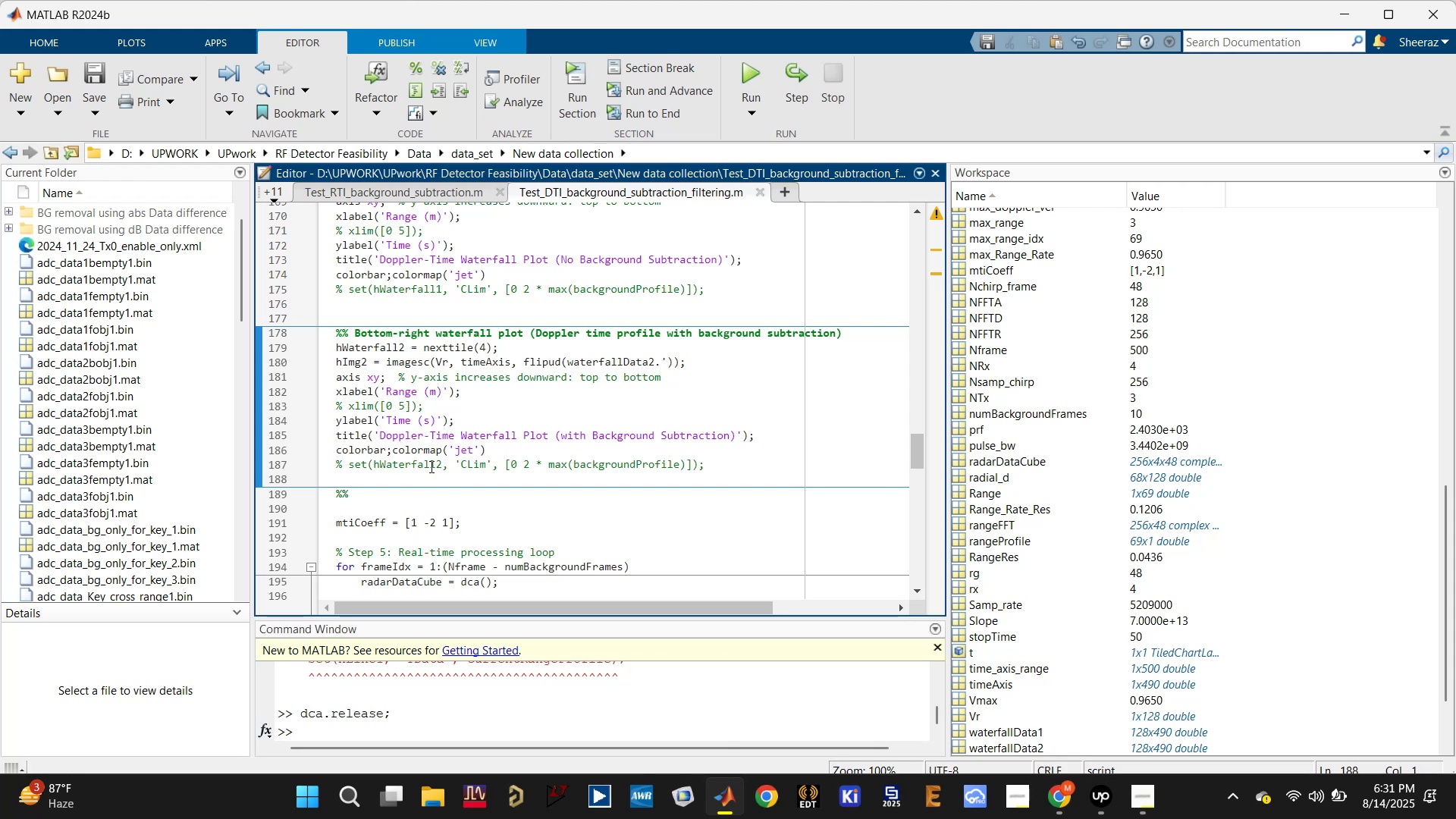 
left_click([433, 460])
 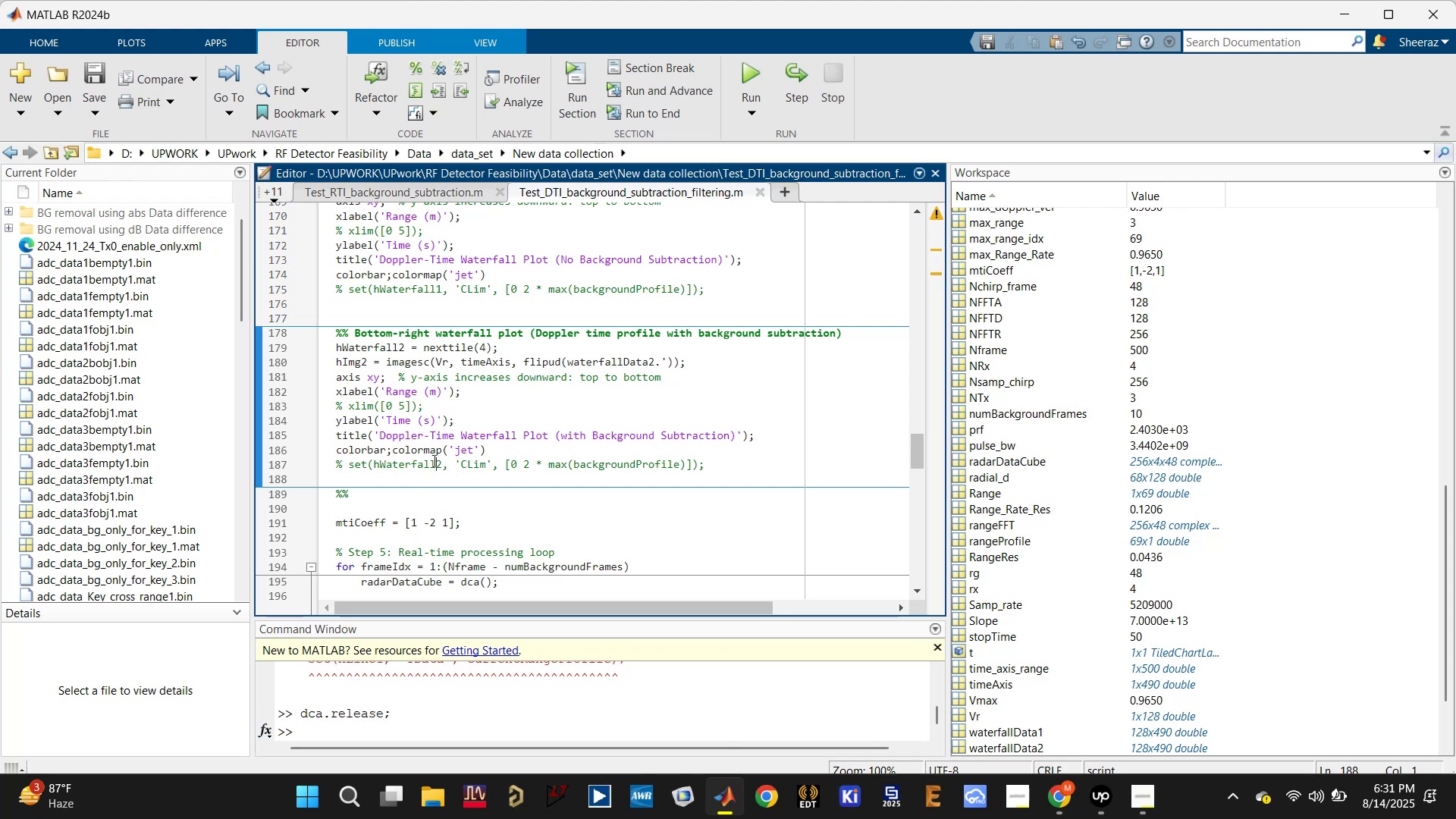 
key(Control+T)
 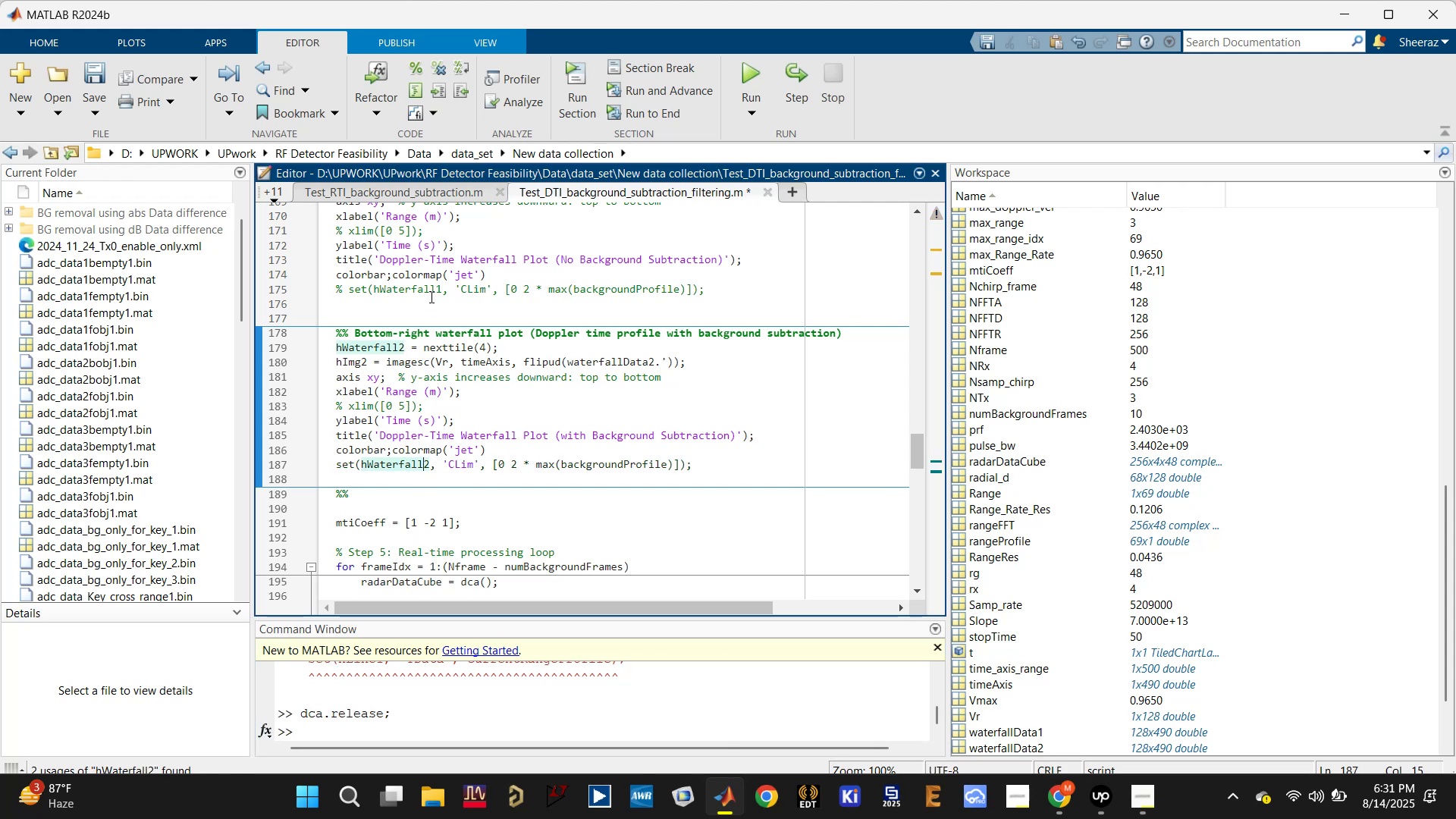 
key(Control+T)
 